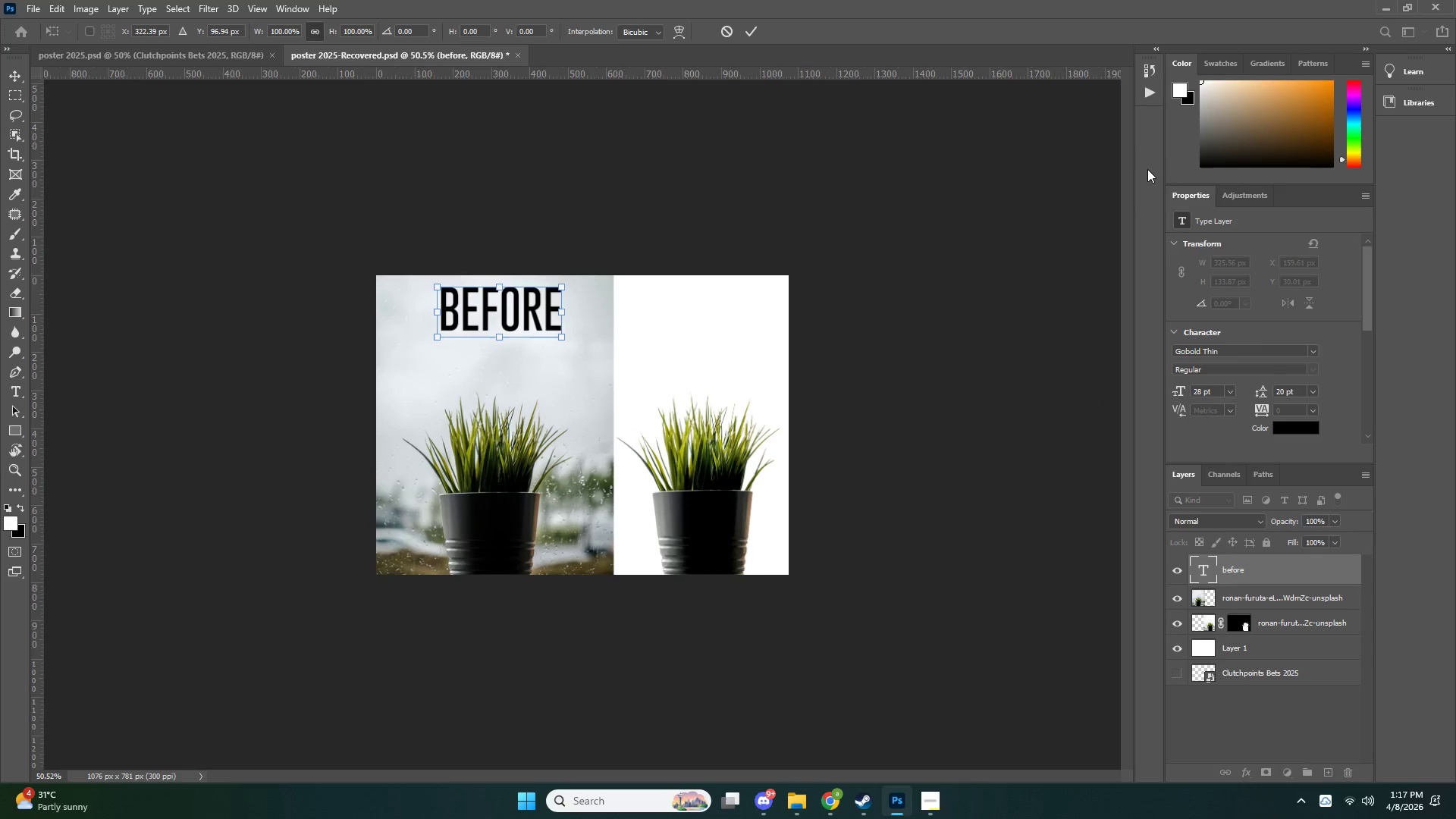 
key(ArrowLeft)
 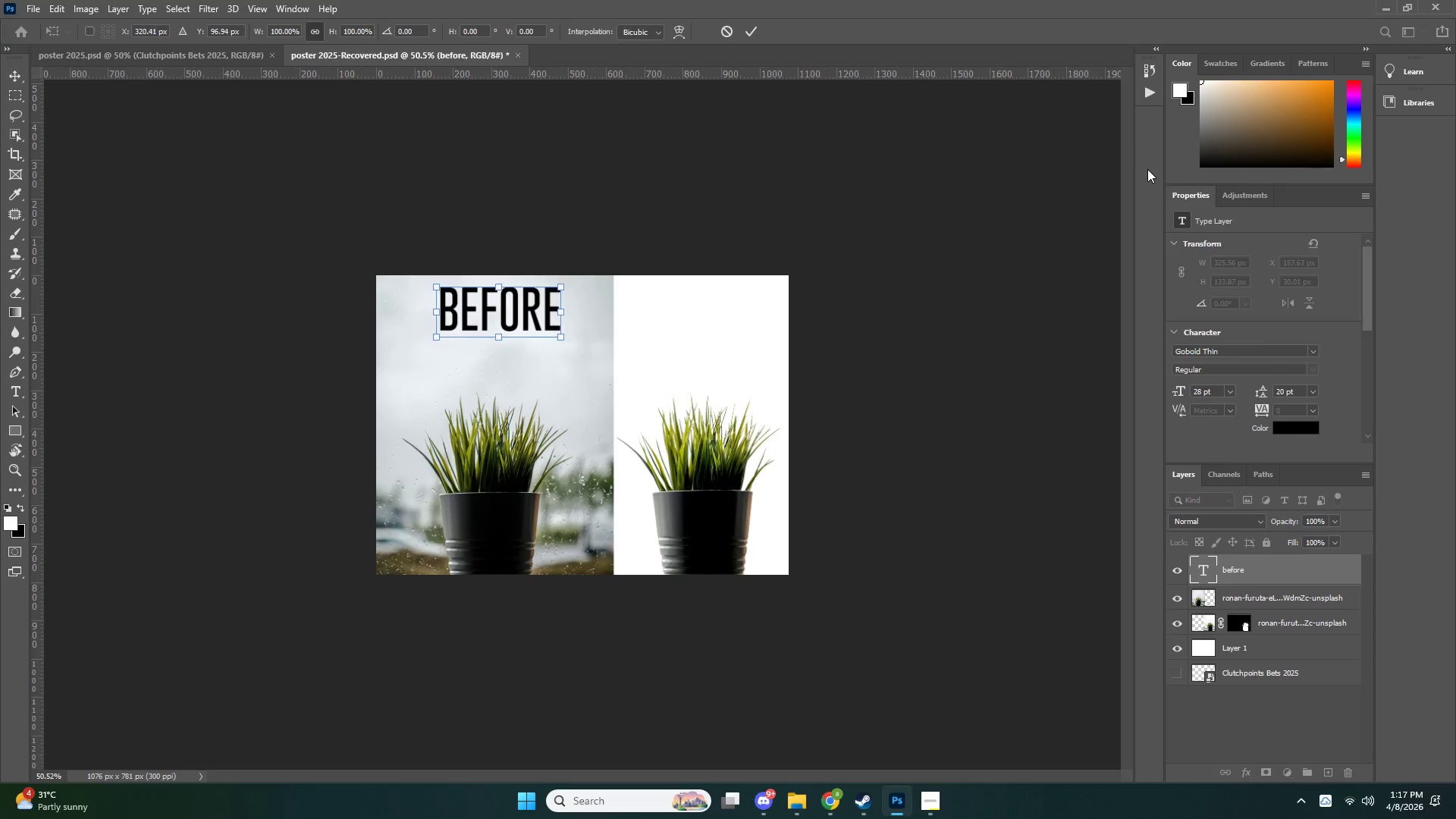 
key(ArrowLeft)
 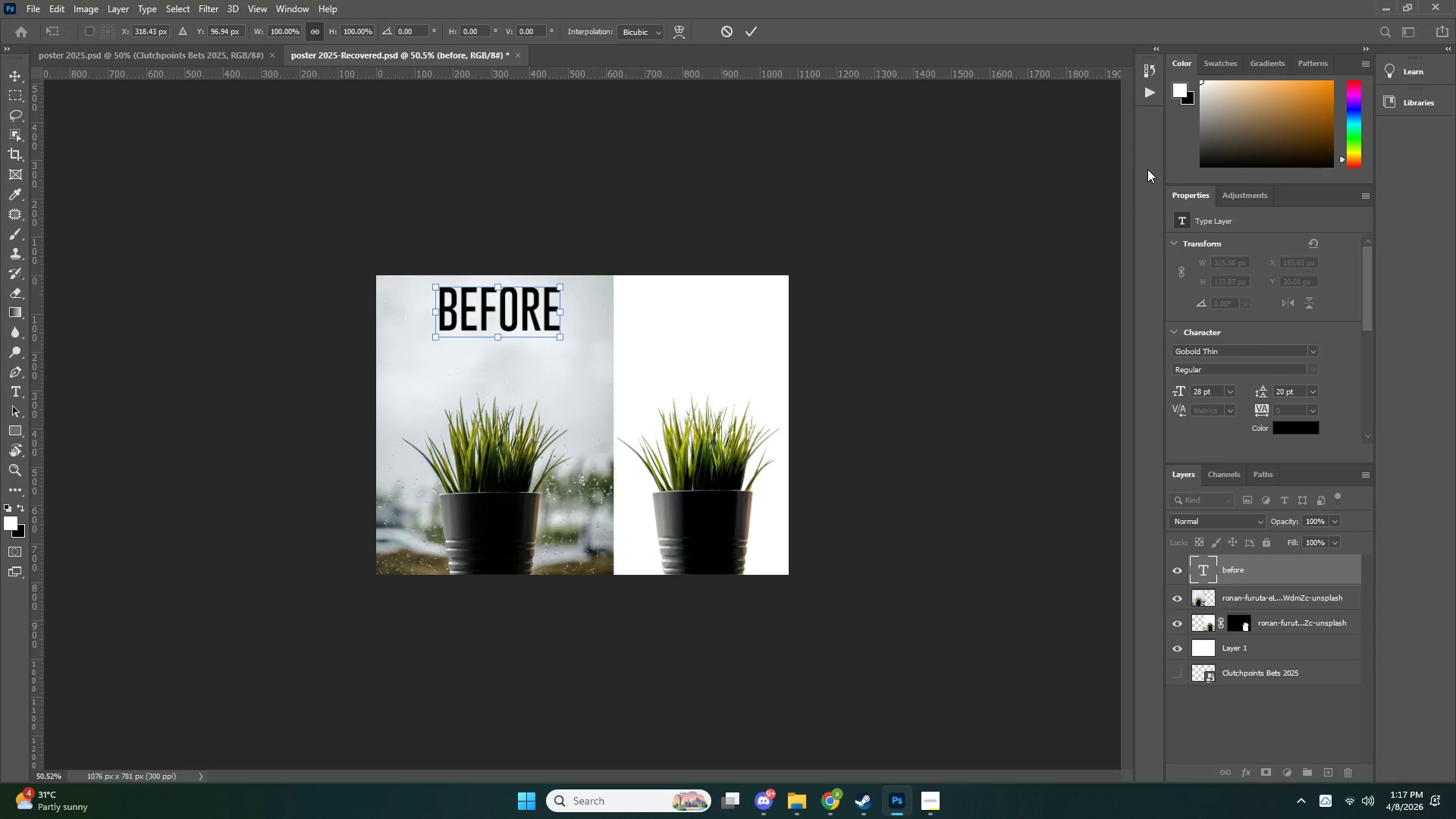 
key(ArrowLeft)
 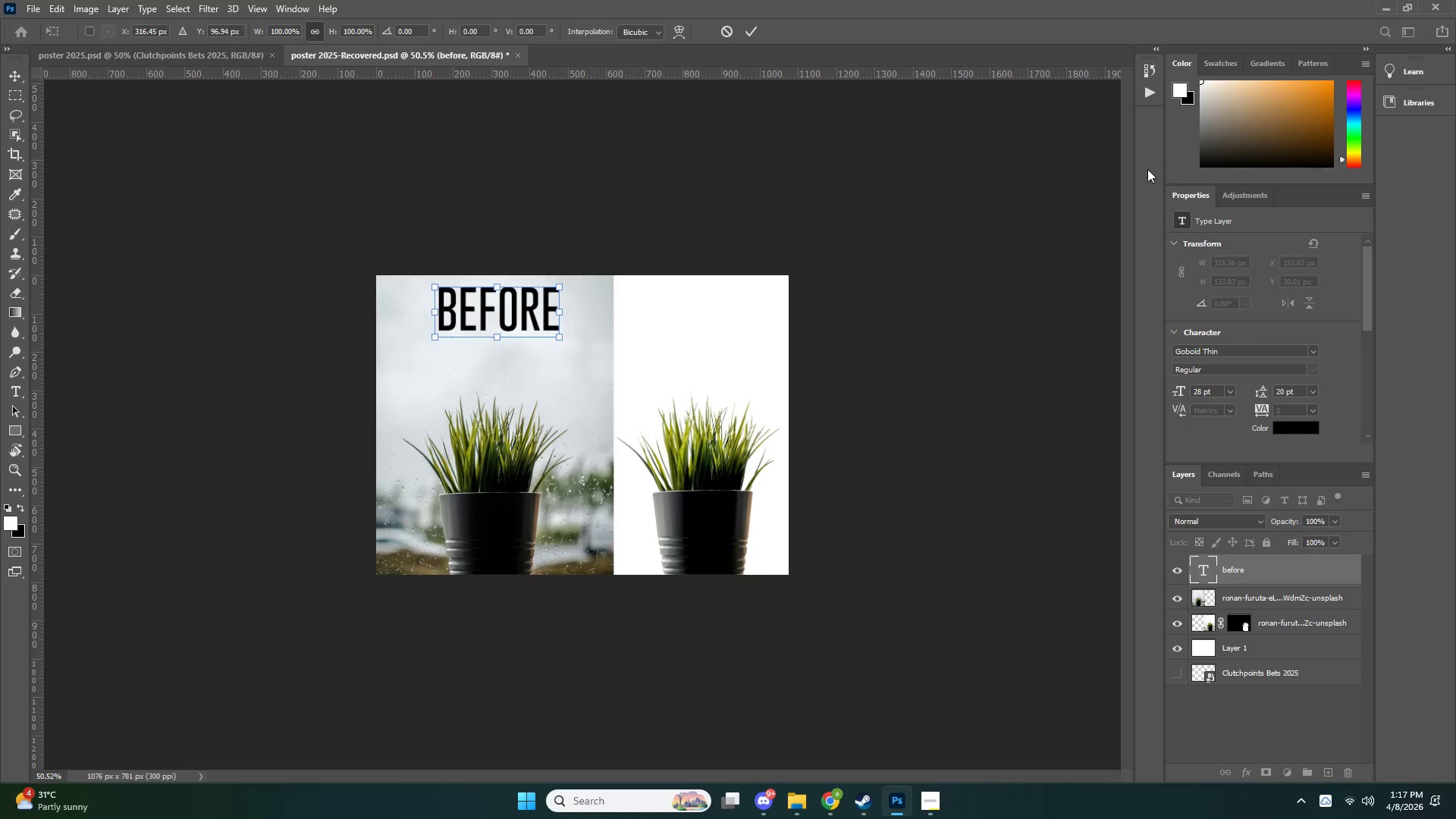 
key(ArrowLeft)
 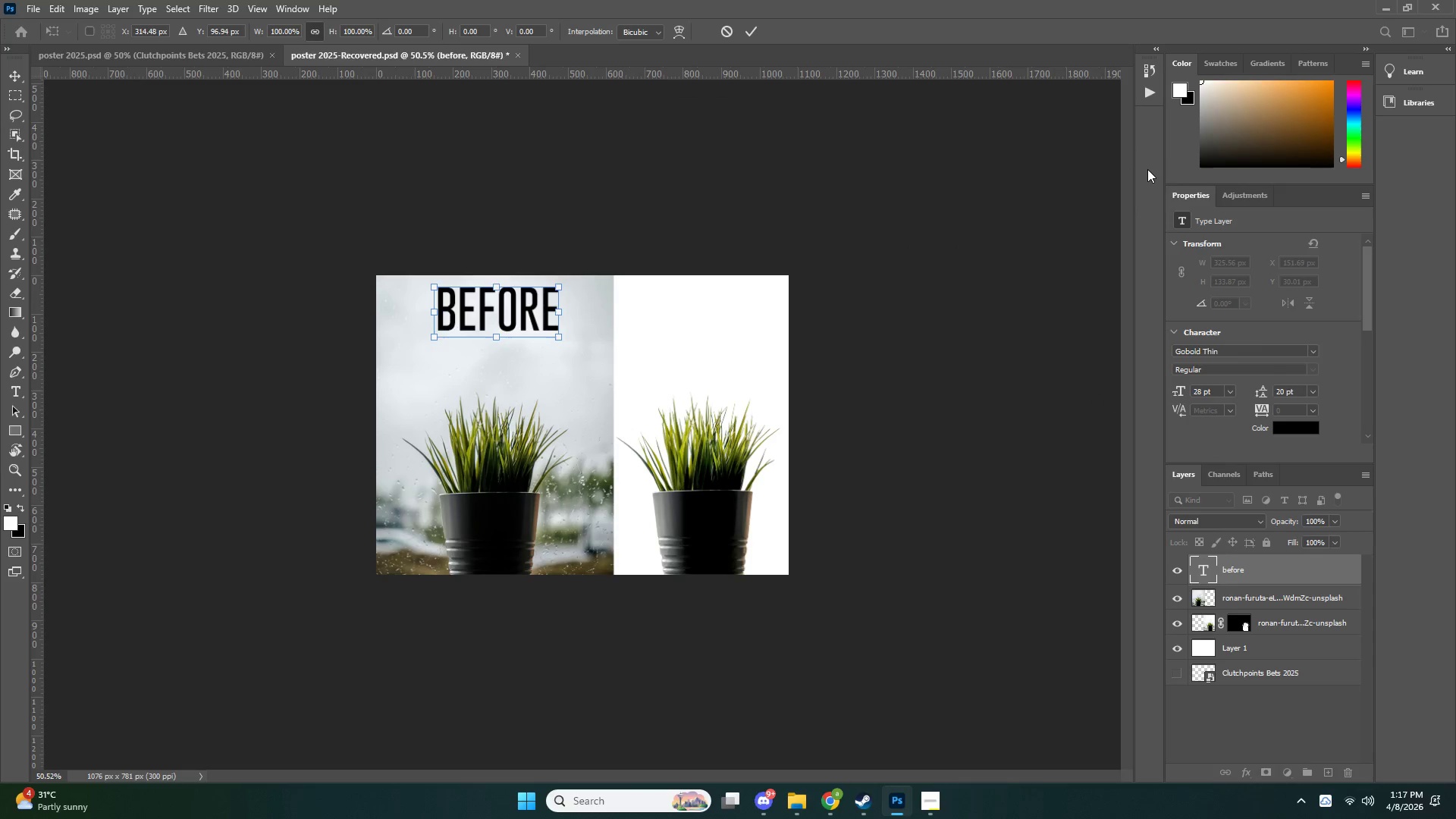 
key(ArrowLeft)
 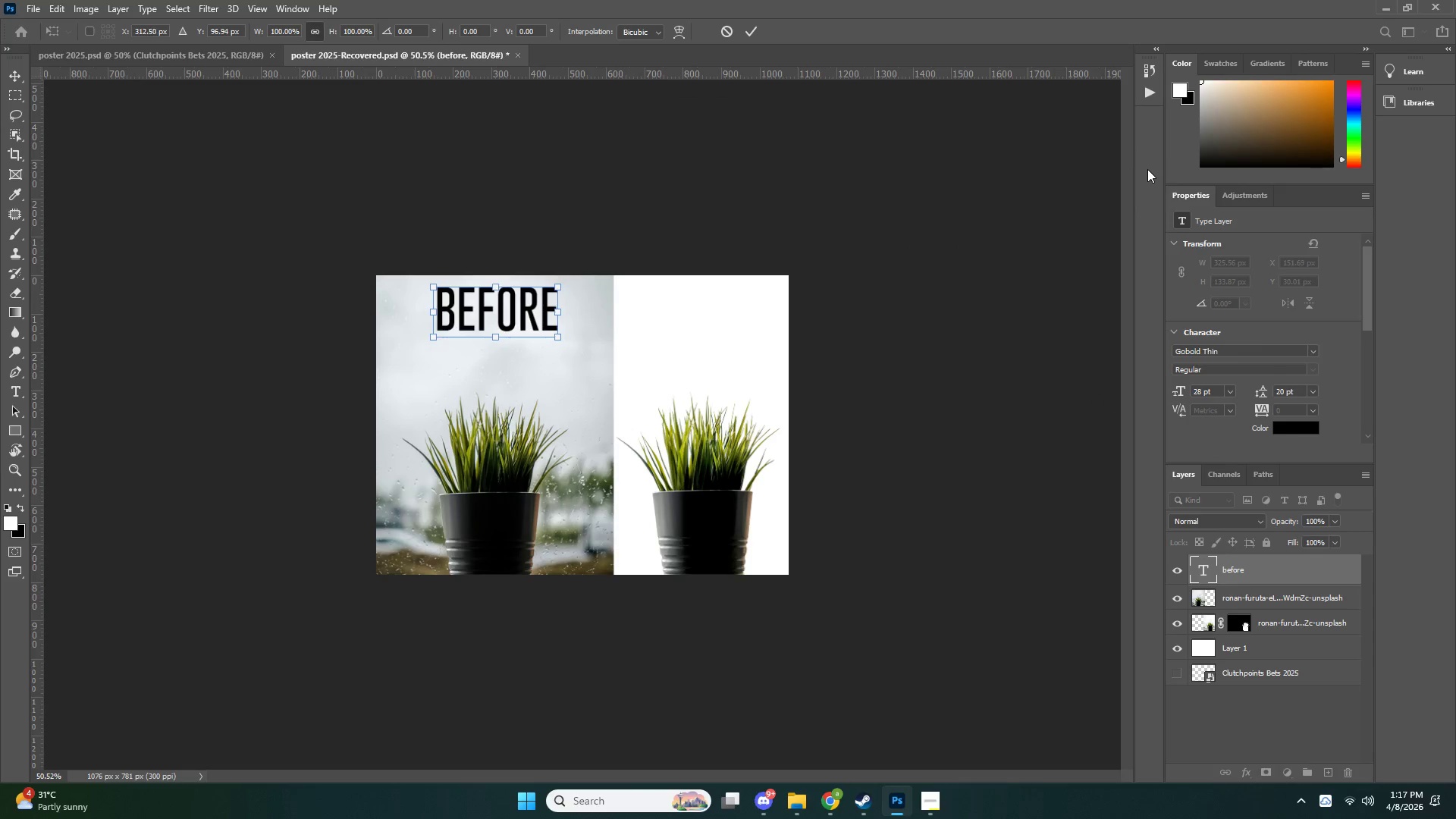 
key(ArrowLeft)
 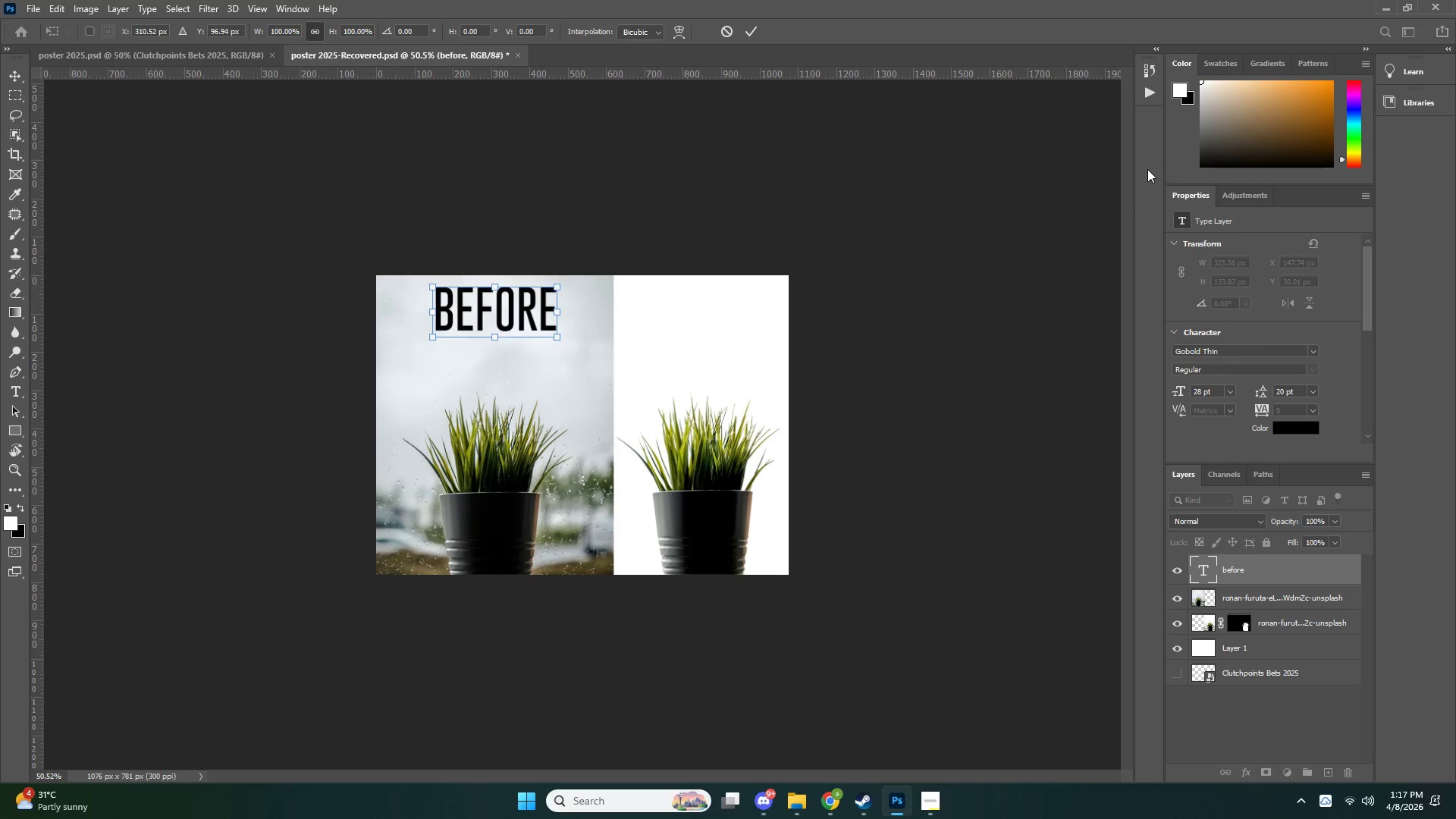 
key(NumpadEnter)
 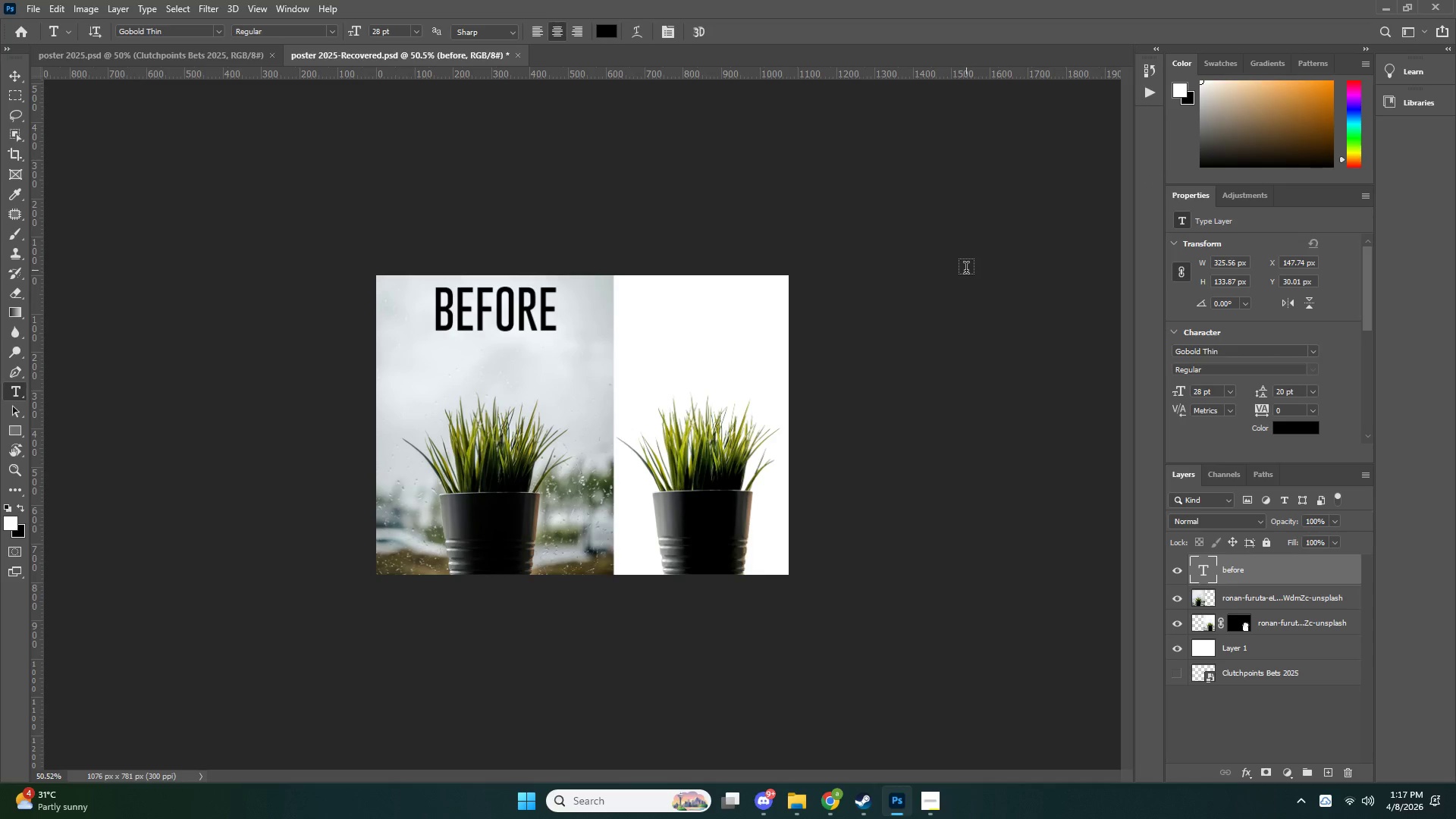 
key(V)
 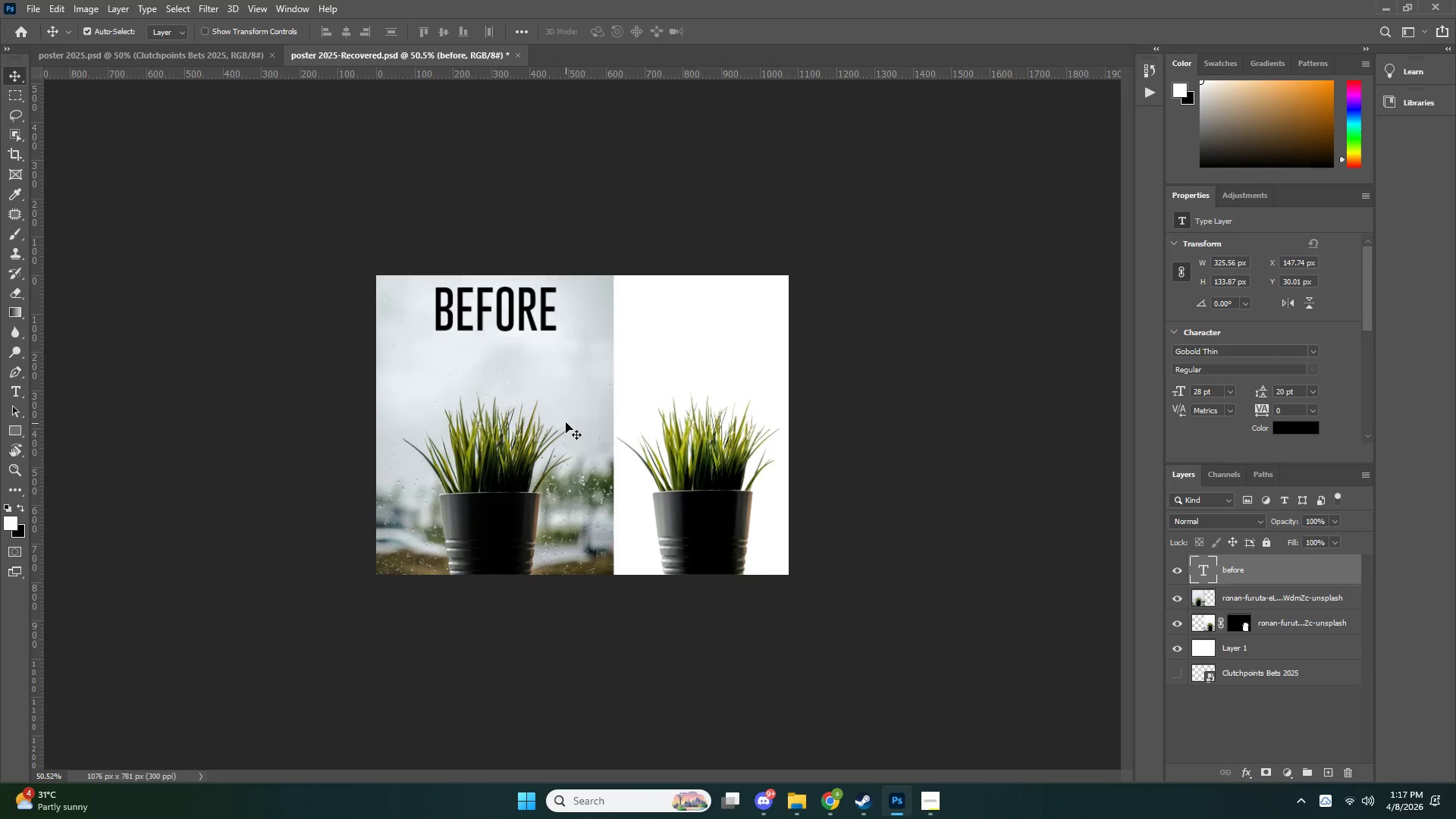 
left_click([582, 406])
 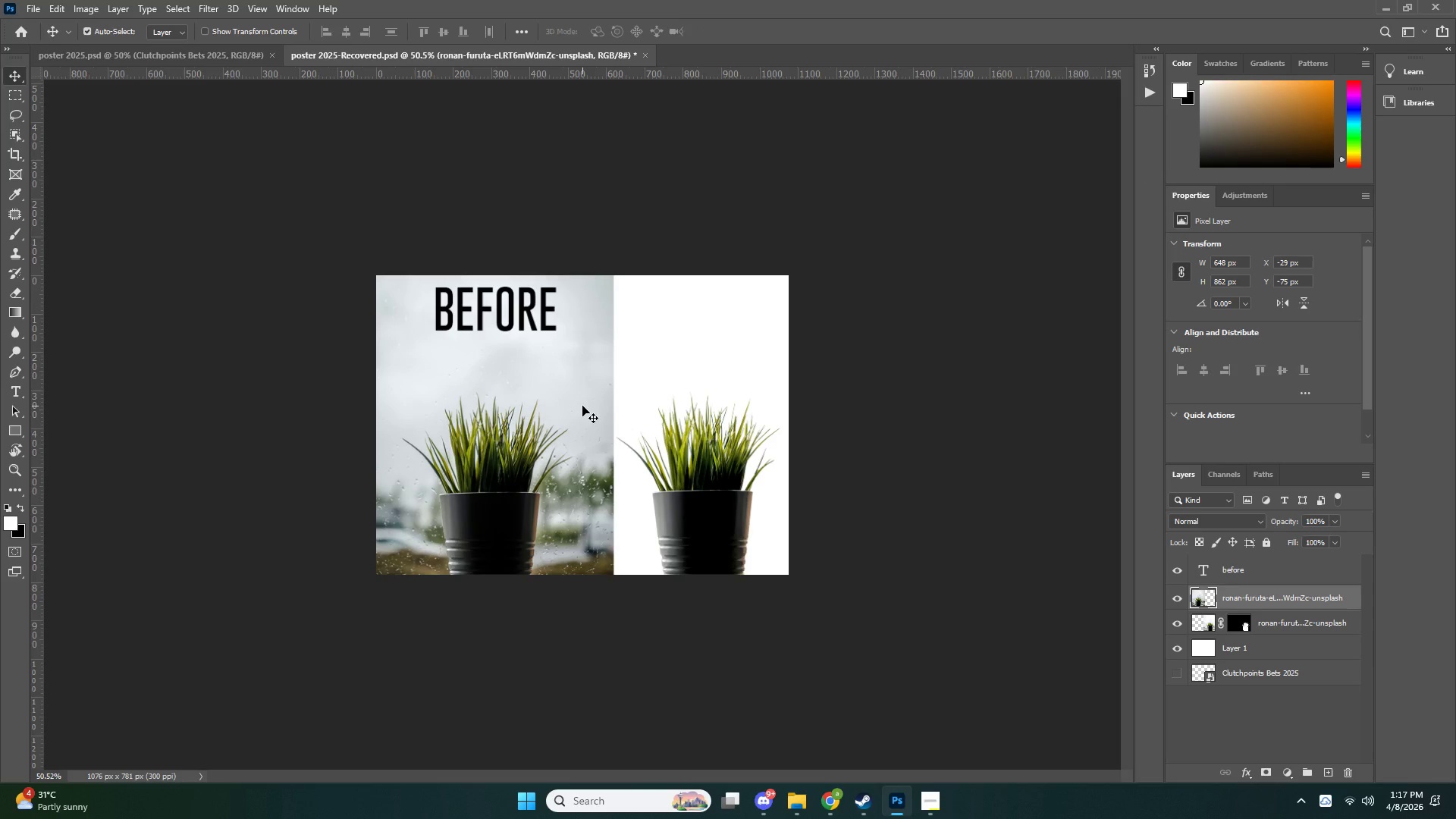 
hold_key(key=ArrowLeft, duration=0.78)
 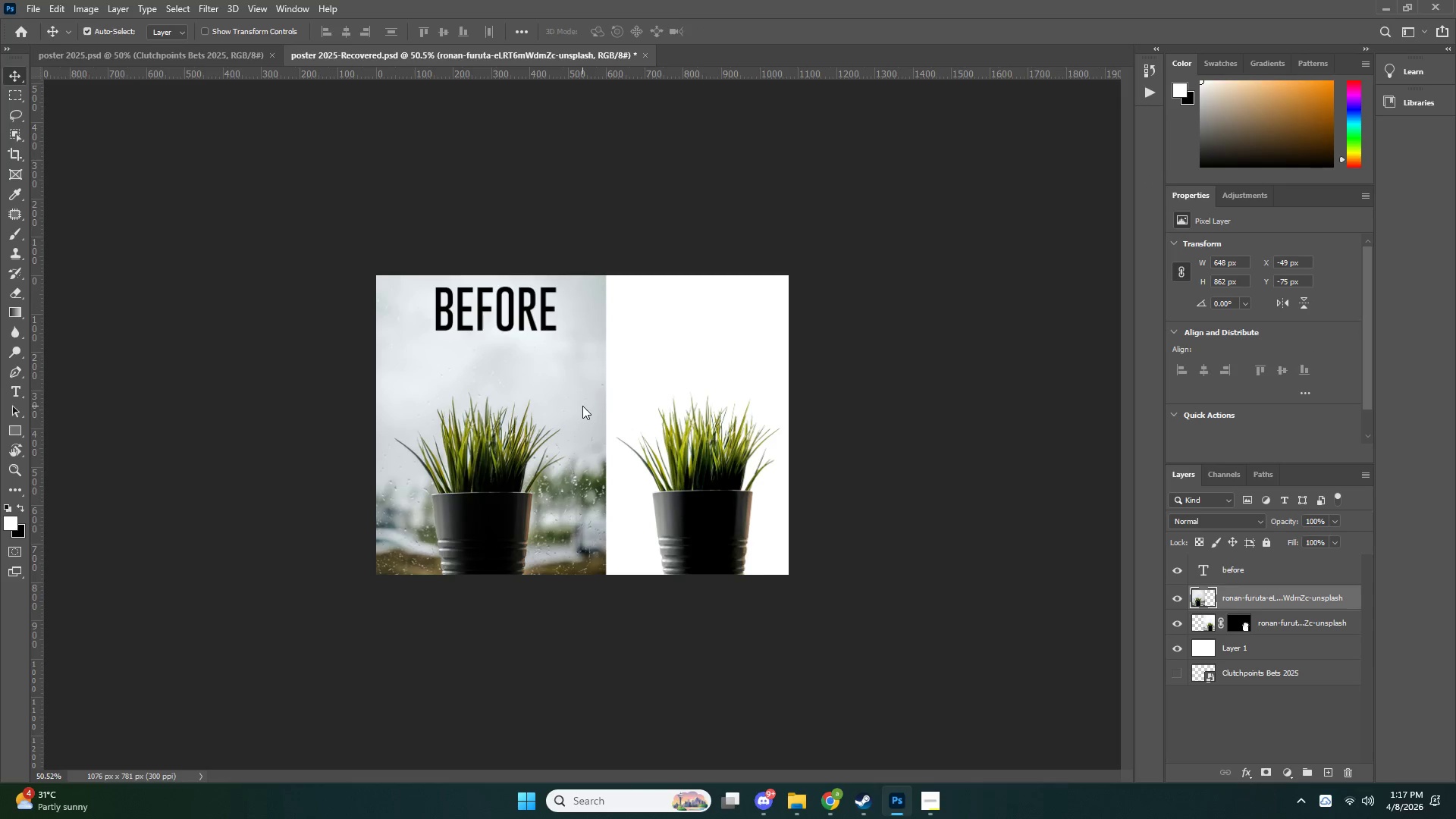 
key(ArrowLeft)
 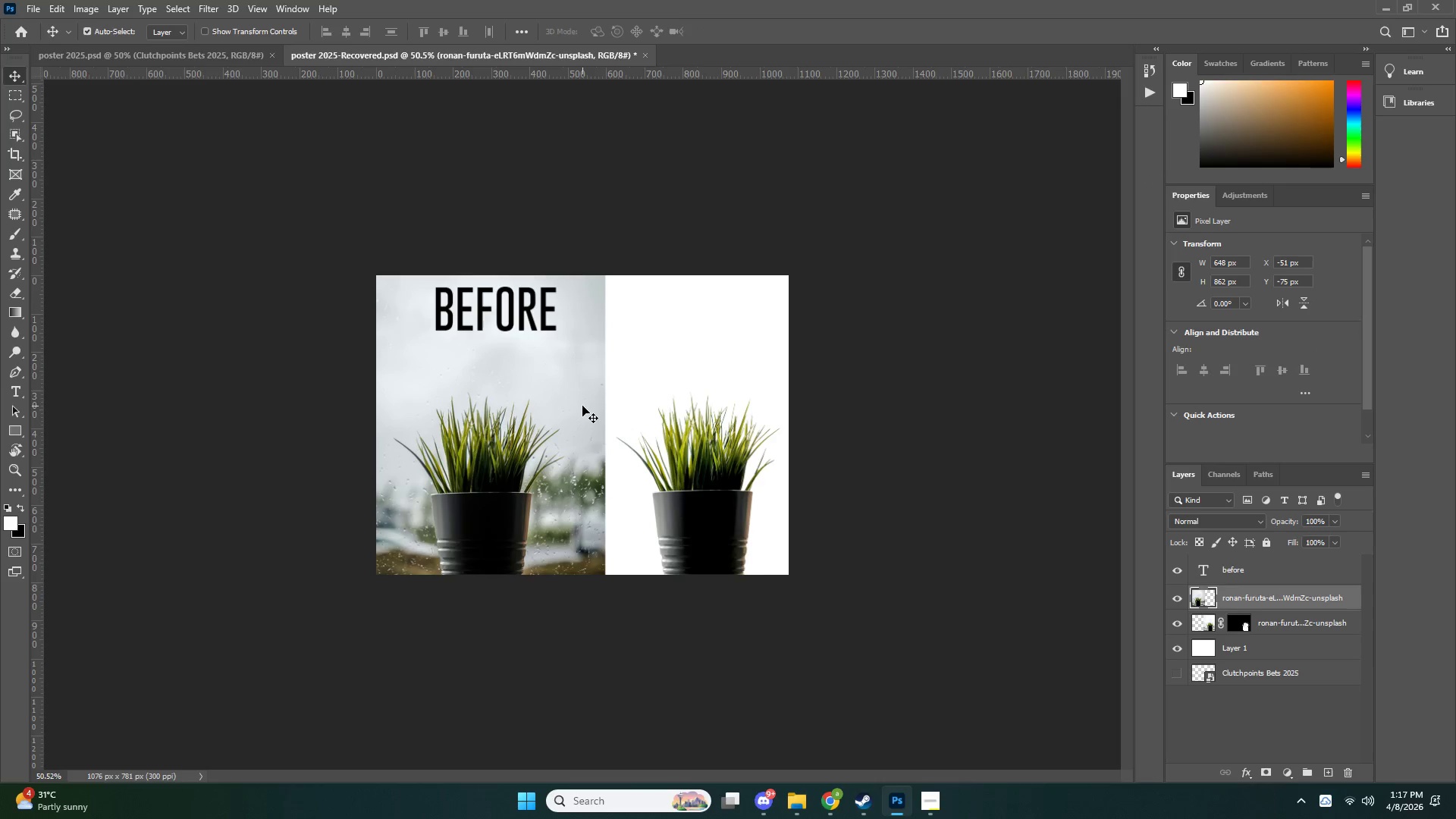 
key(ArrowLeft)
 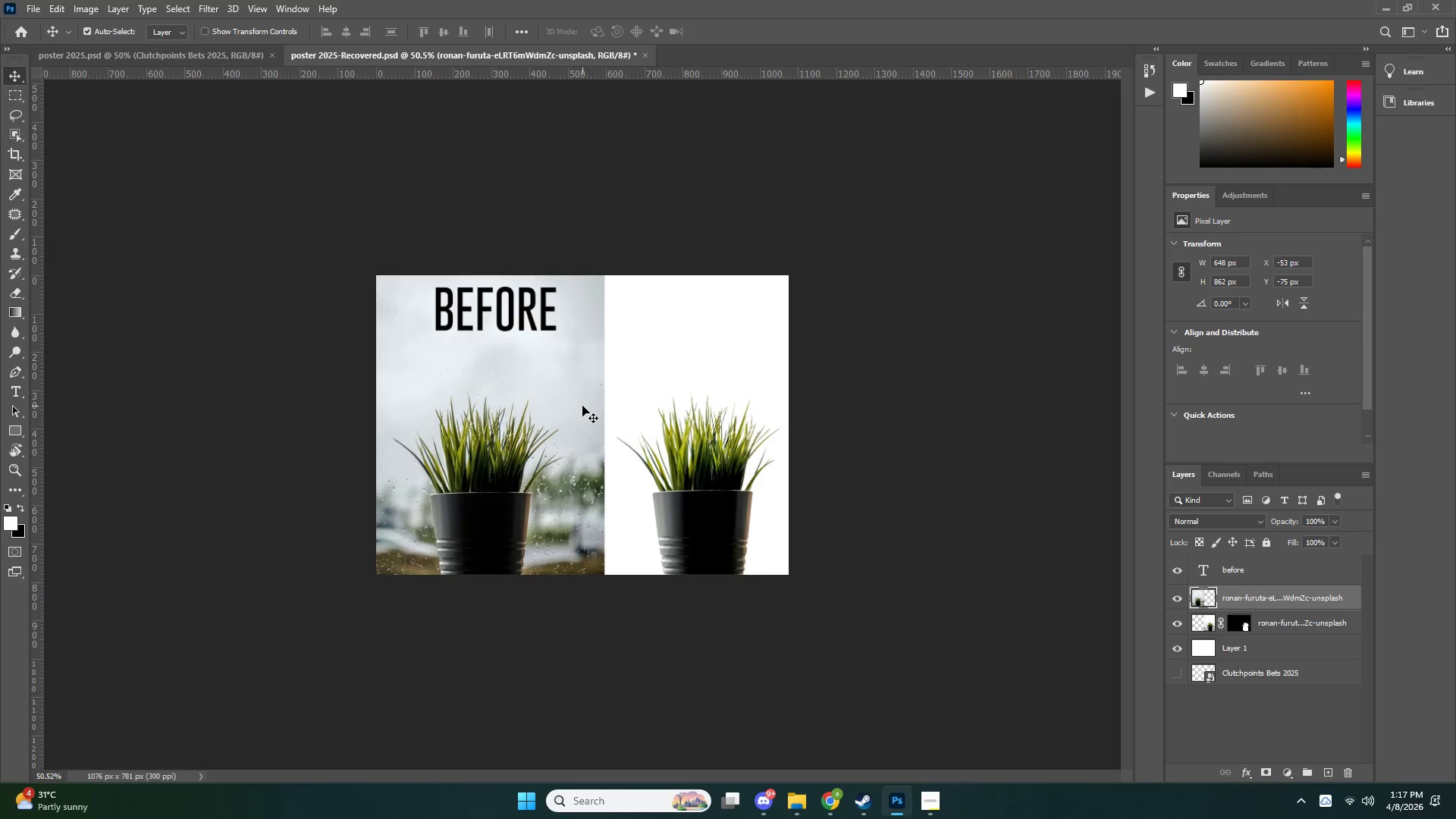 
hold_key(key=ArrowLeft, duration=0.77)
 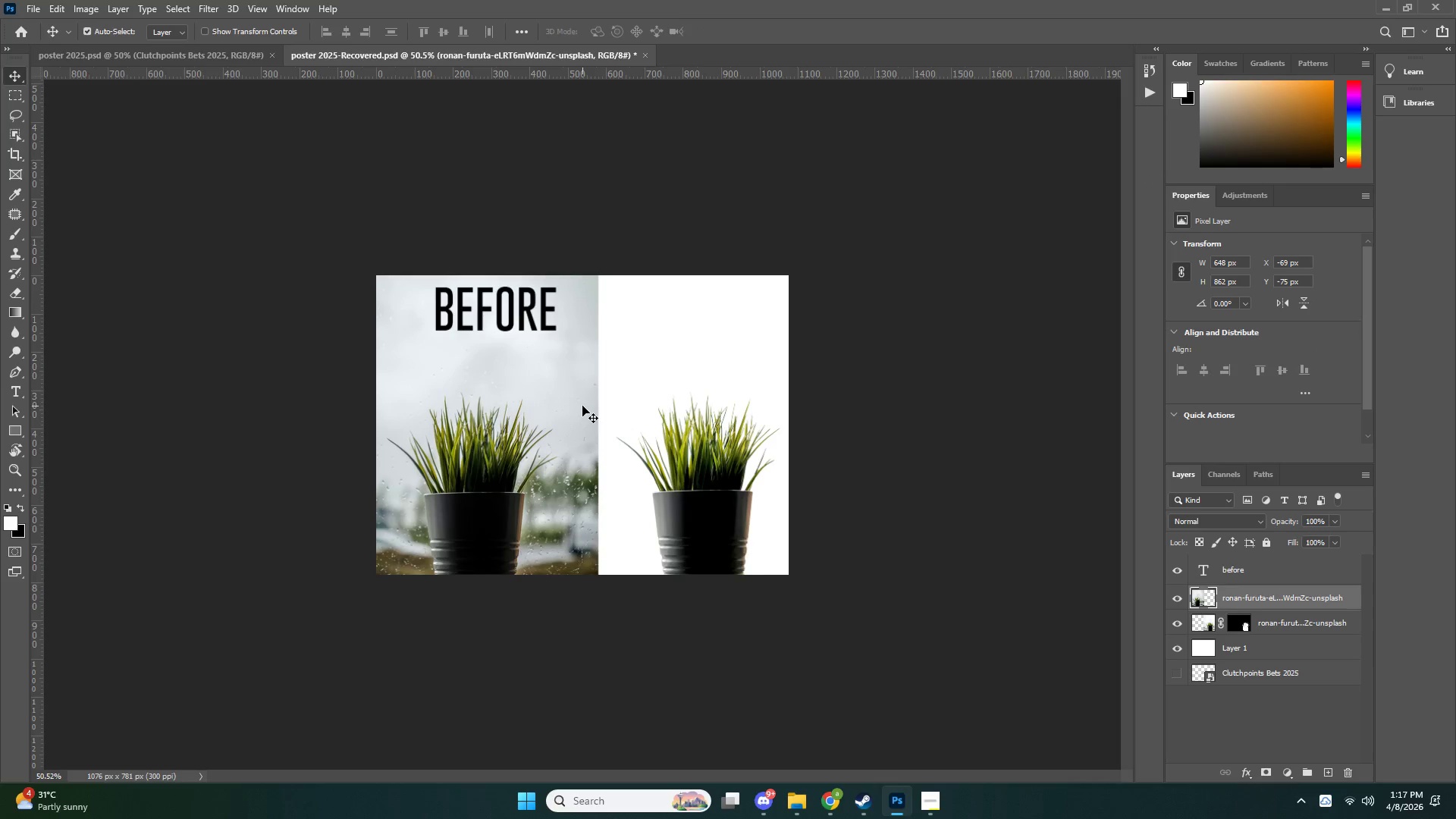 
hold_key(key=ArrowLeft, duration=8.91)
 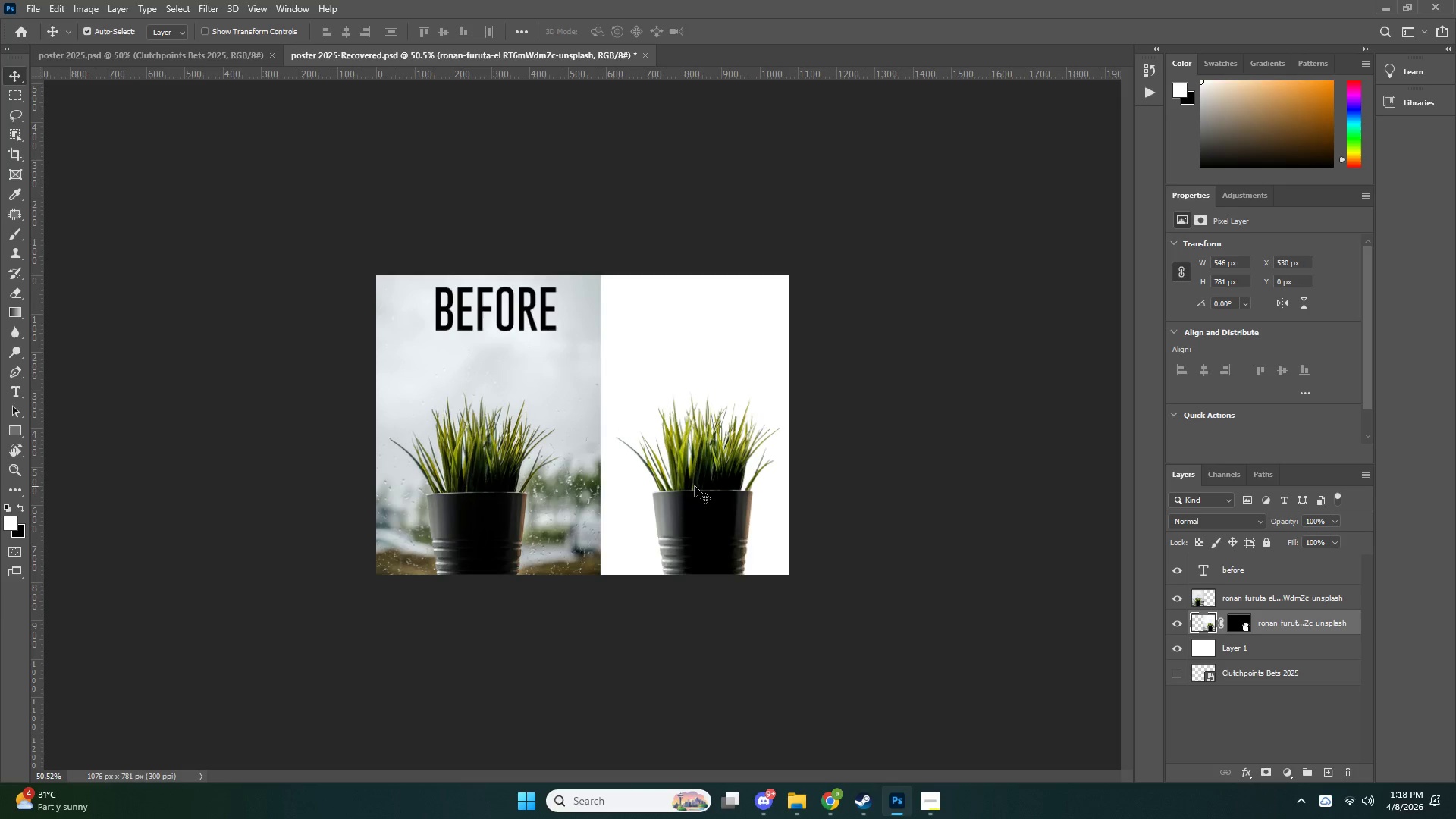 
key(ArrowRight)
 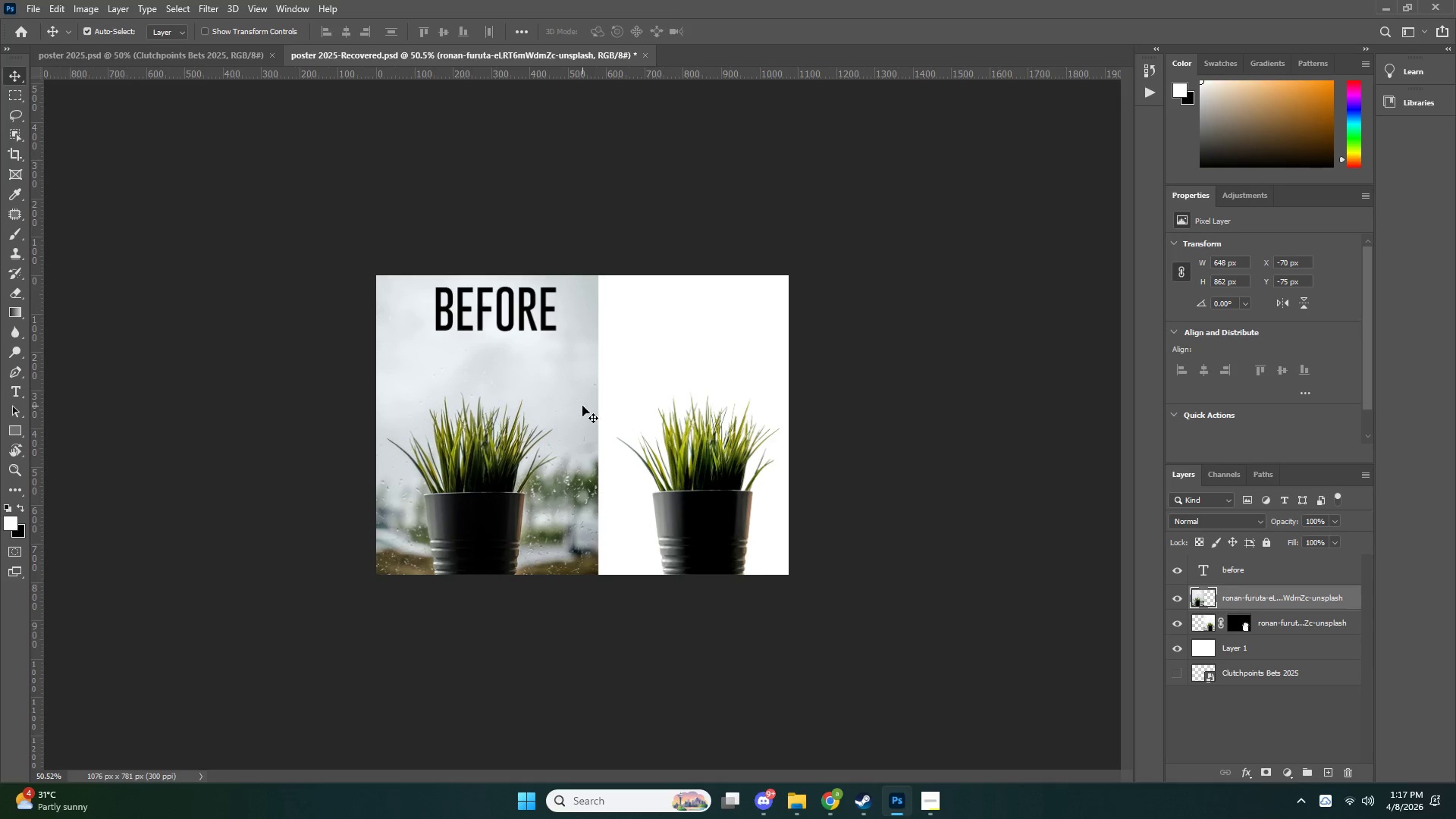 
key(ArrowRight)
 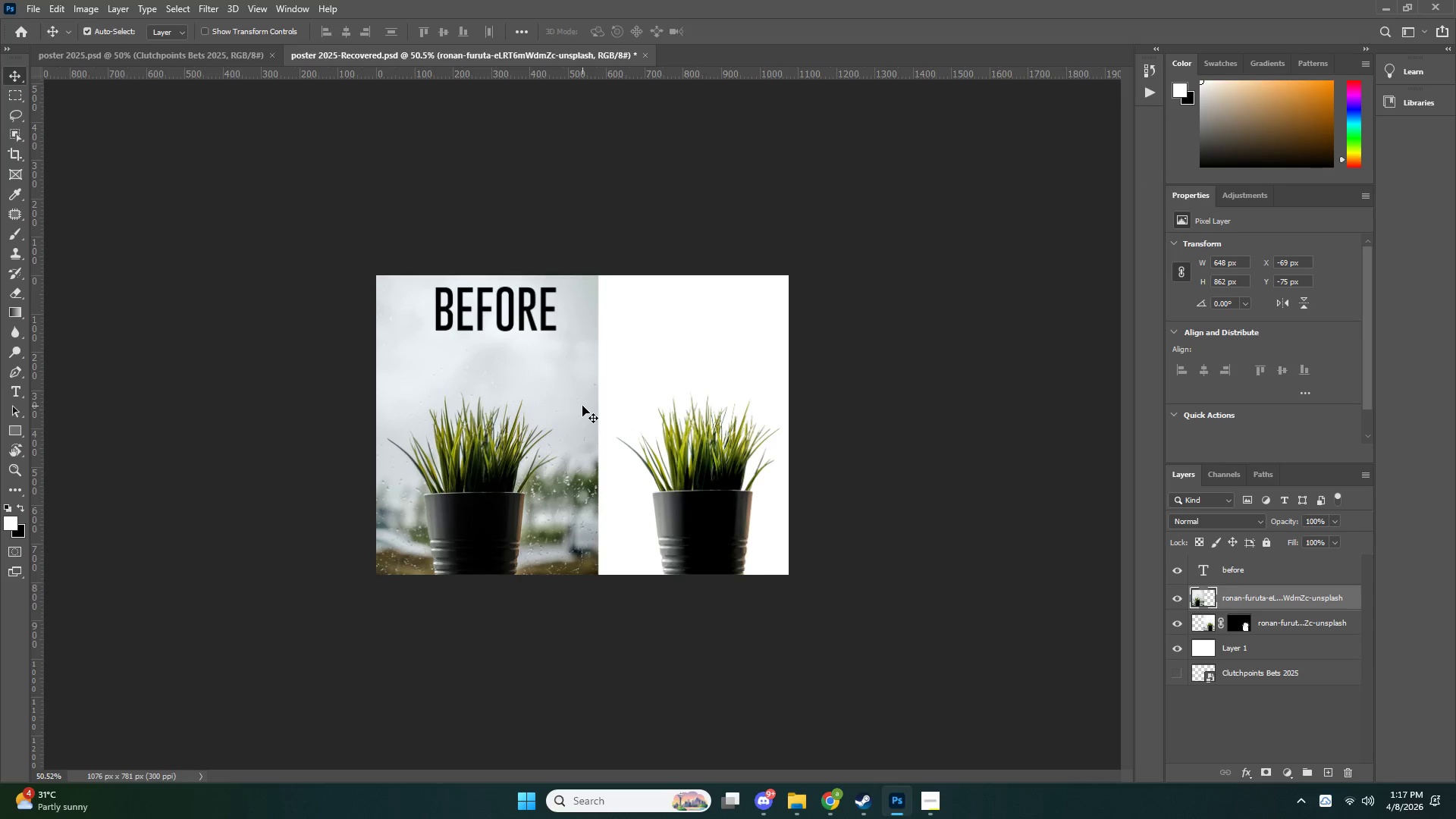 
key(ArrowRight)
 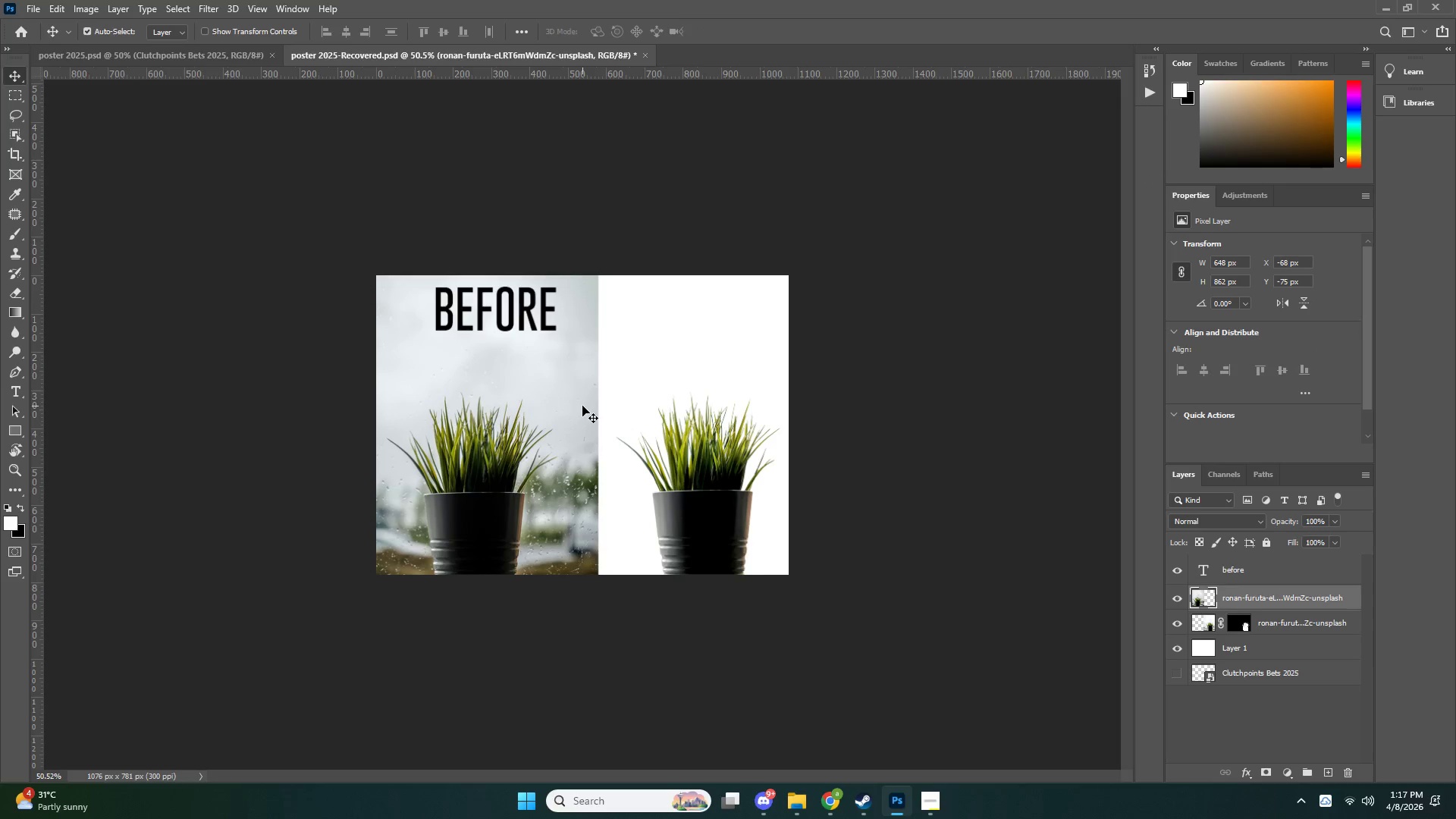 
key(ArrowRight)
 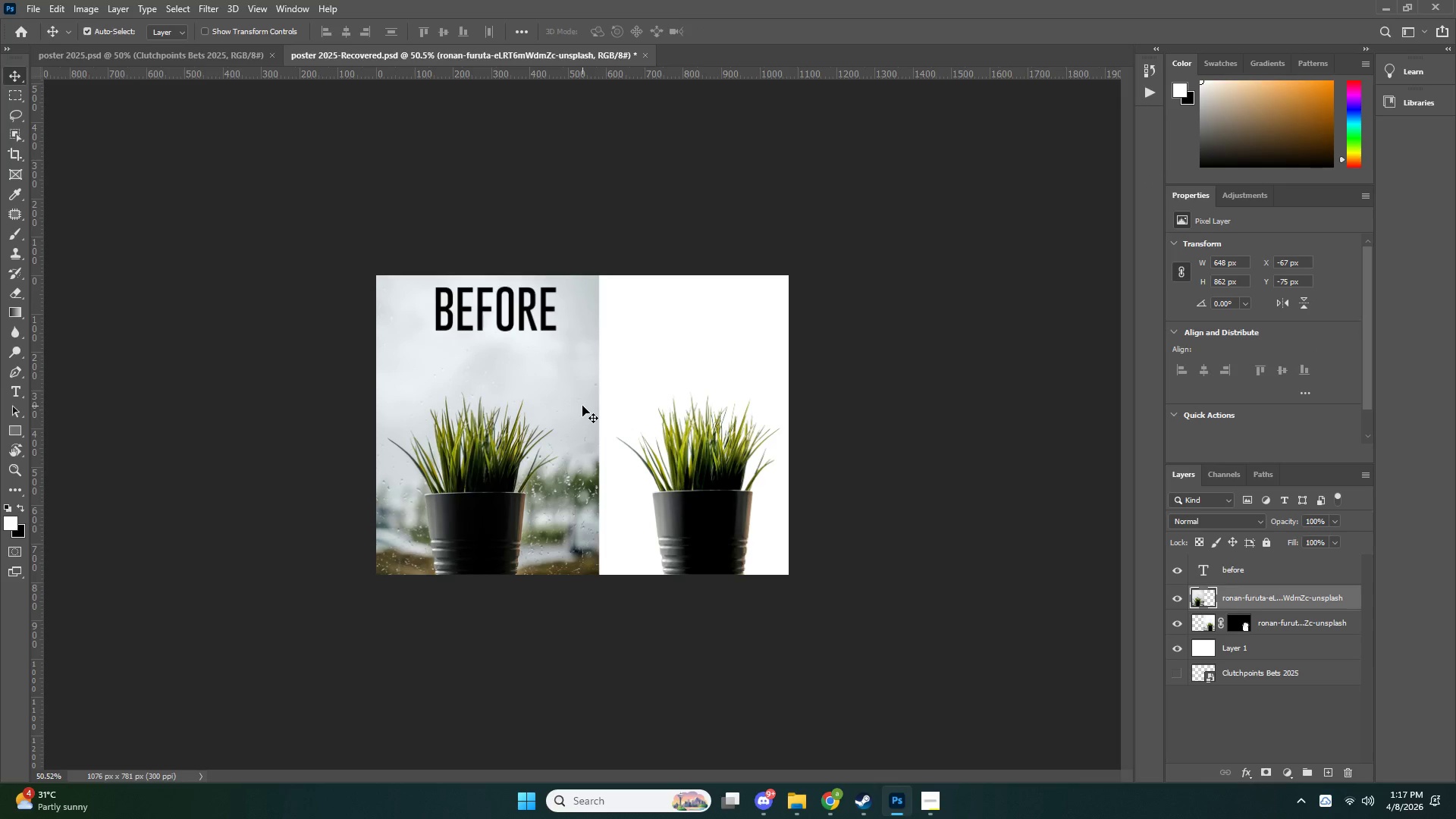 
key(ArrowRight)
 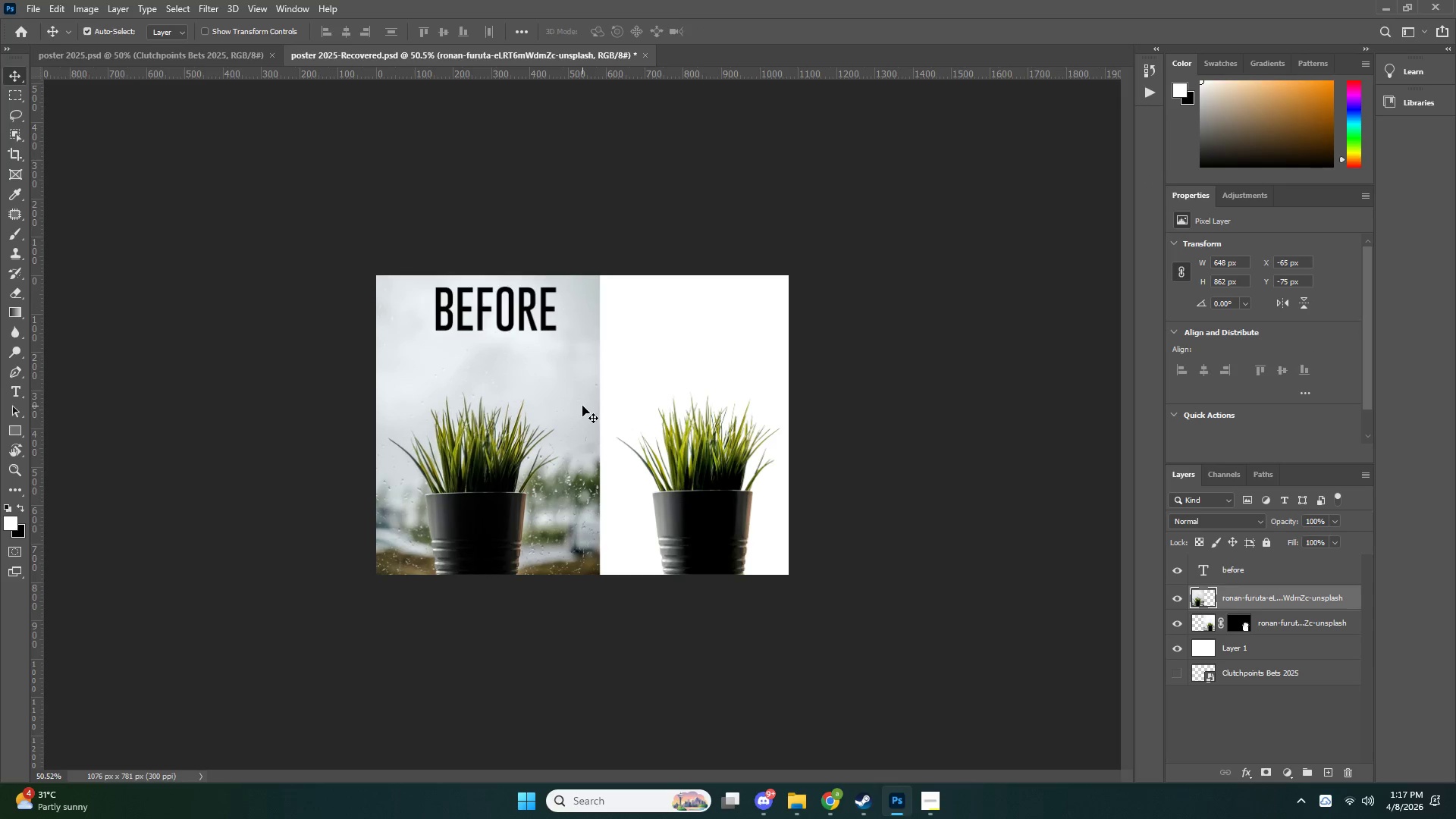 
key(ArrowRight)
 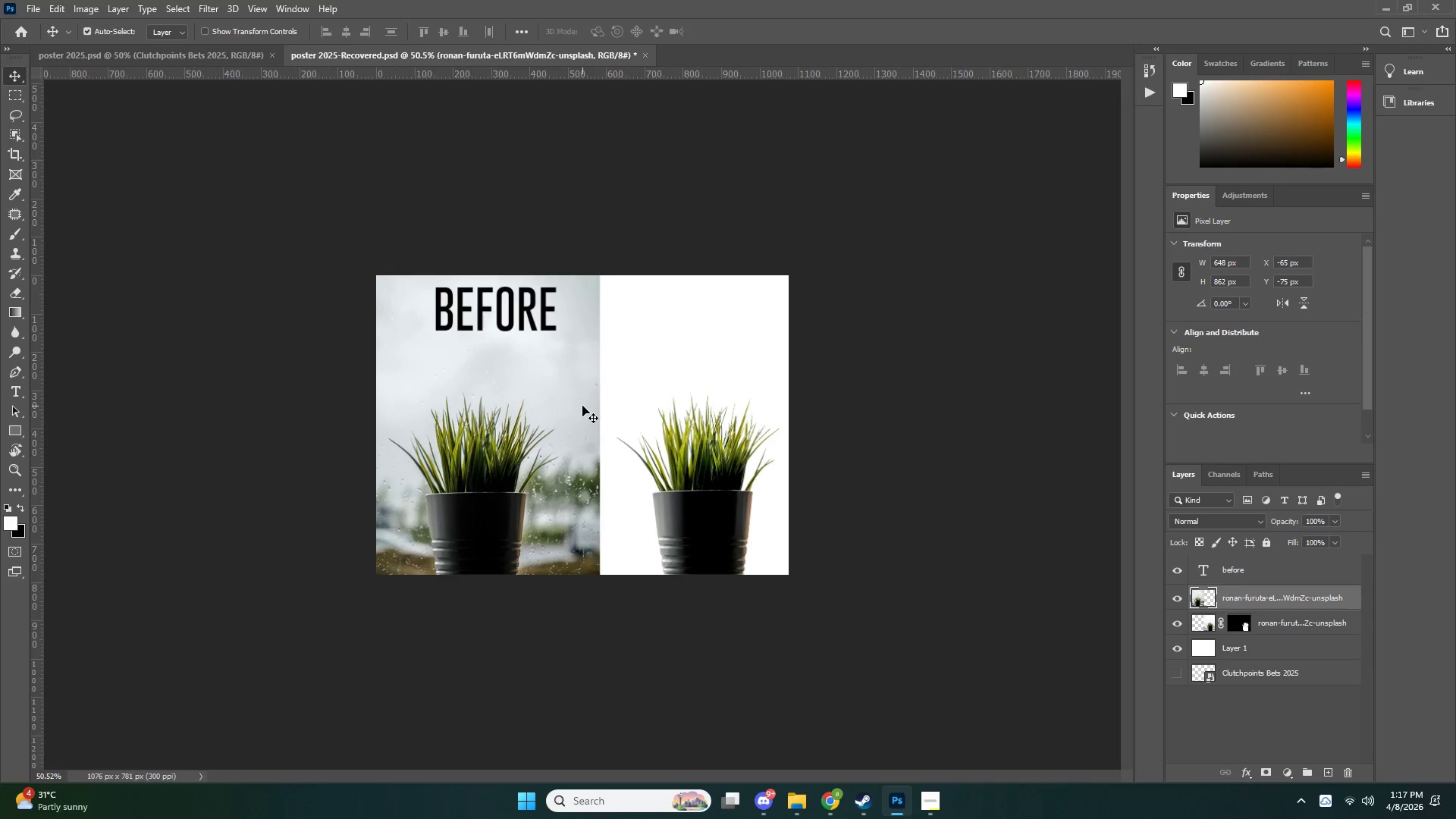 
key(ArrowRight)
 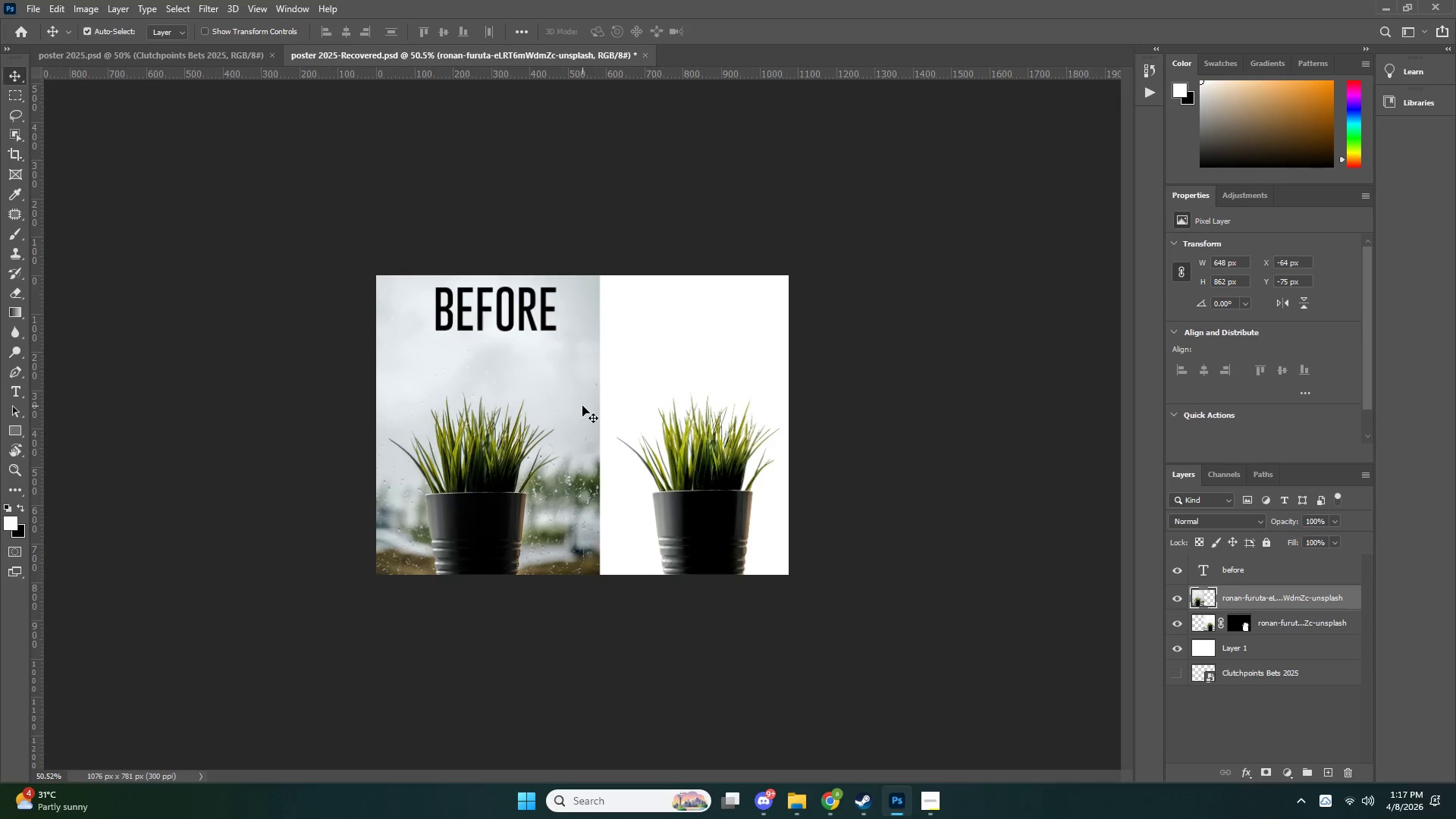 
key(ArrowRight)
 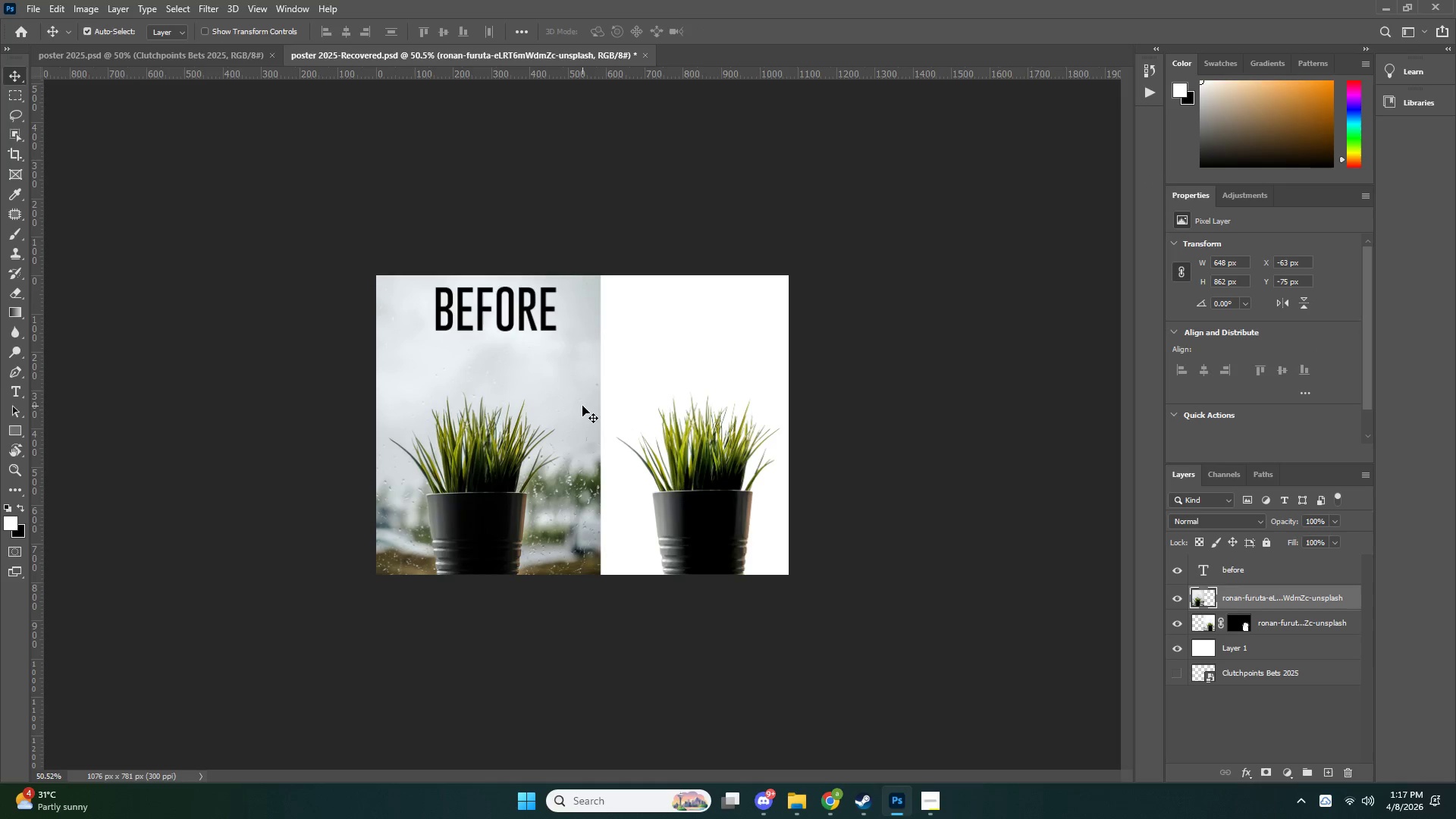 
key(ArrowRight)
 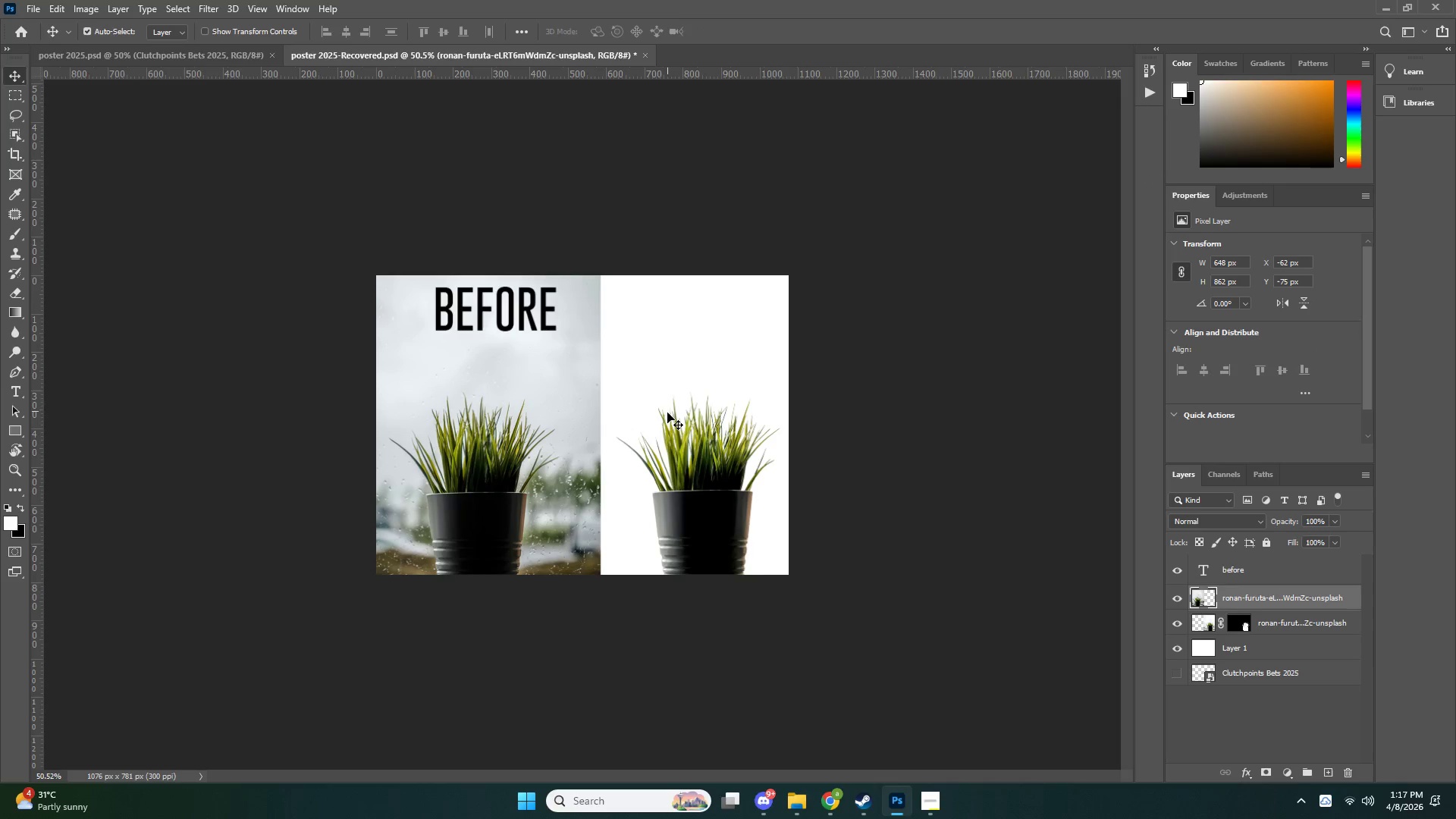 
left_click_drag(start_coordinate=[692, 382], to_coordinate=[689, 384])
 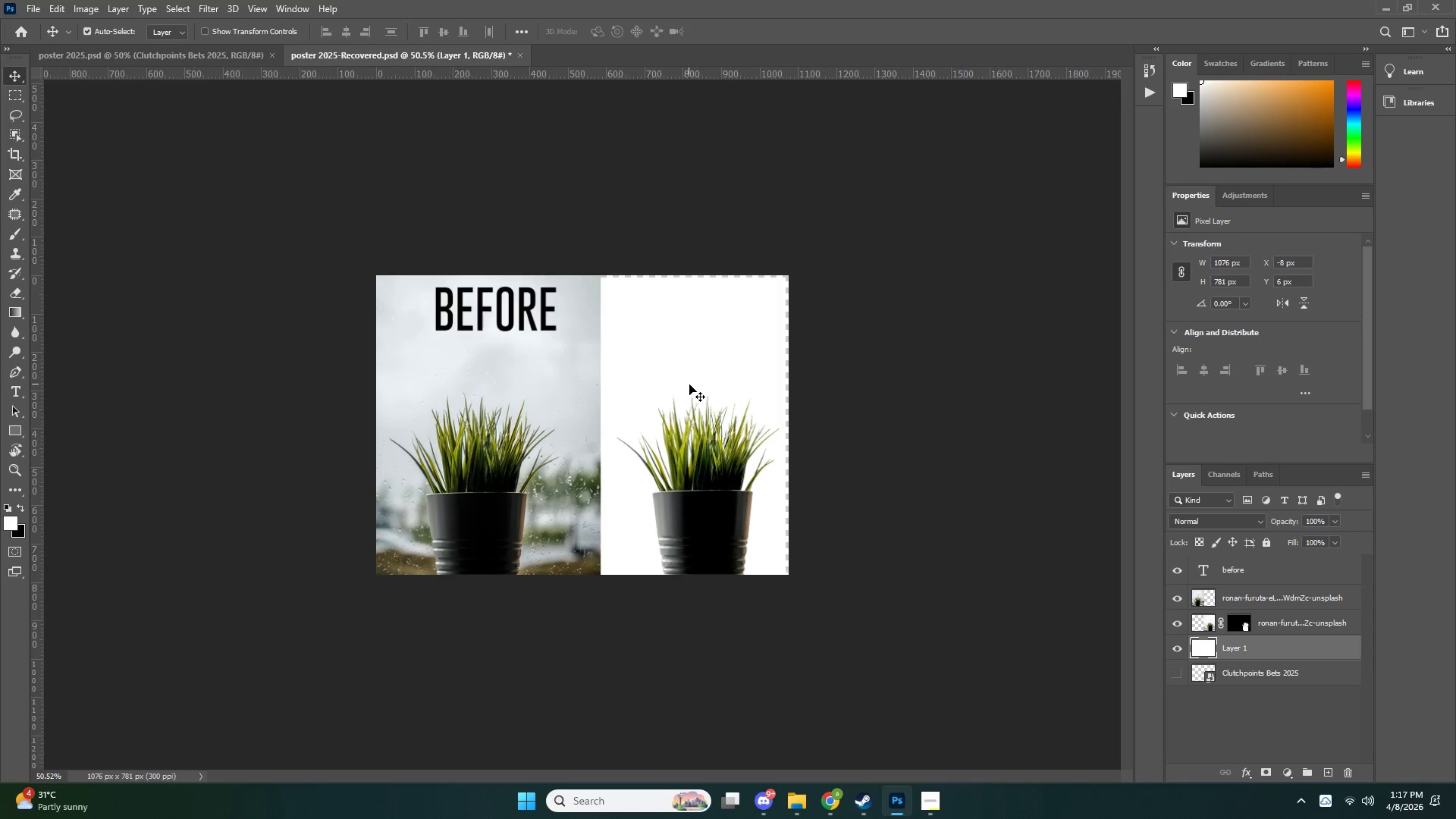 
key(Control+ControlLeft)
 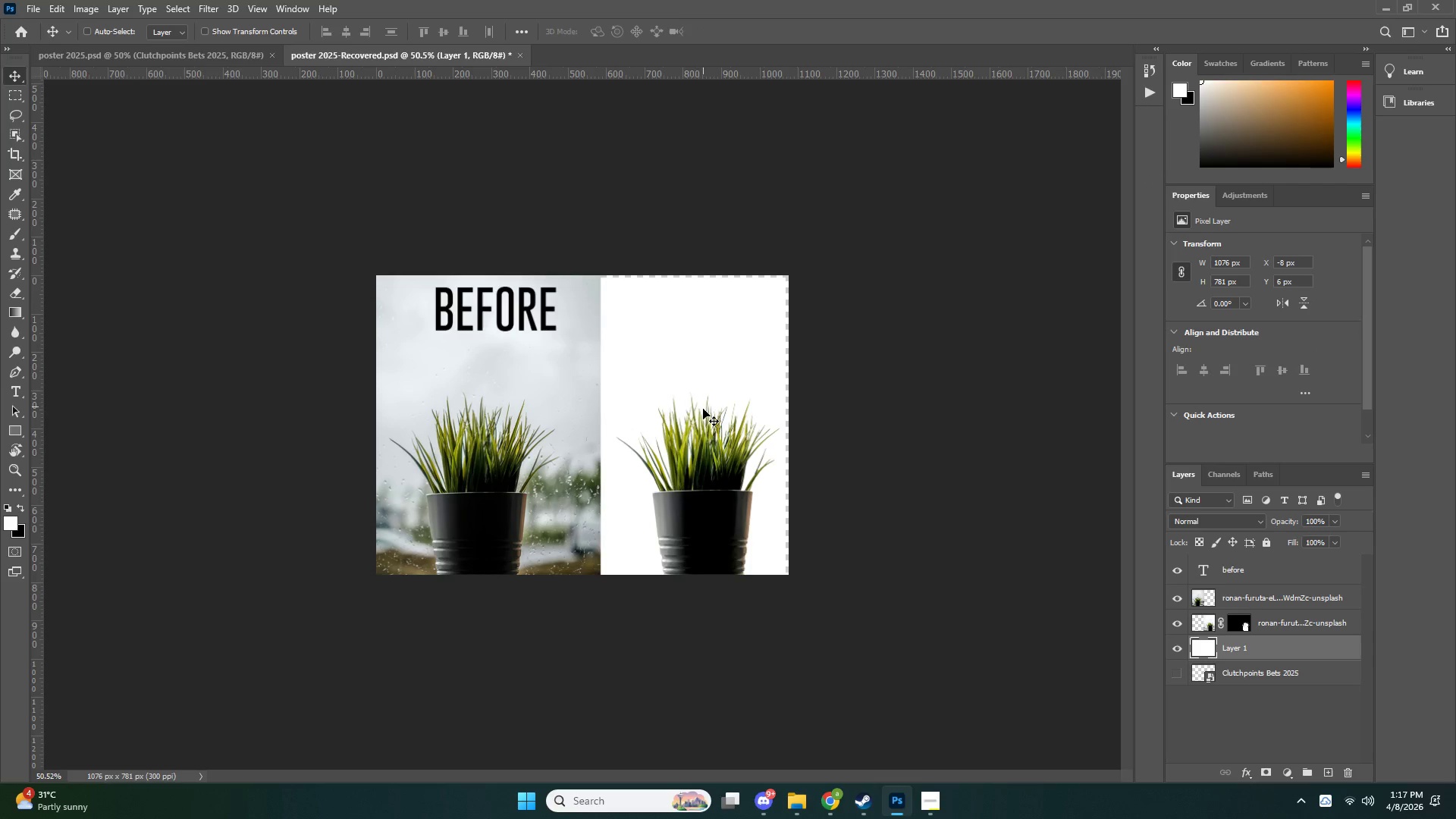 
key(Control+Z)
 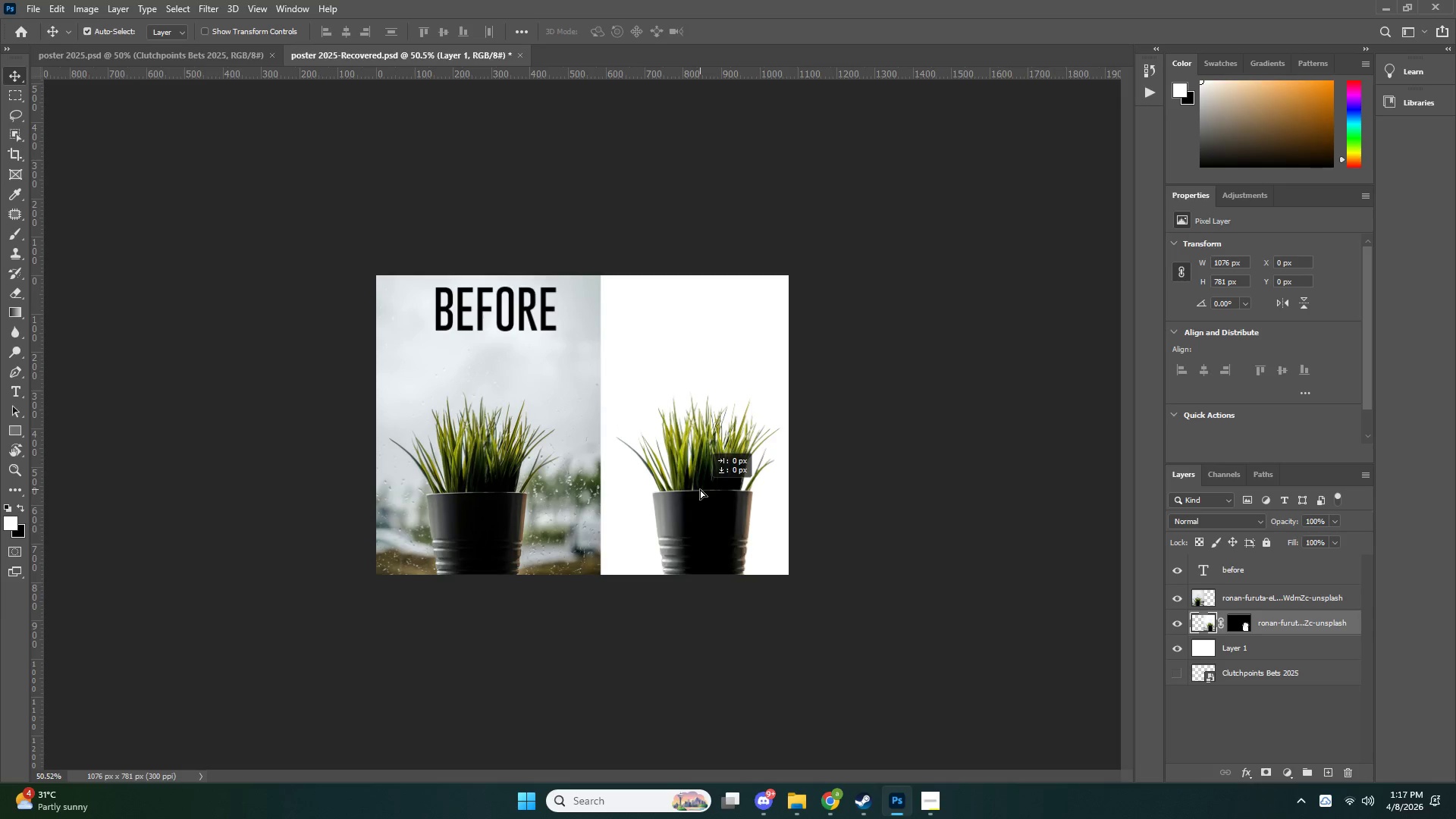 
key(ArrowRight)
 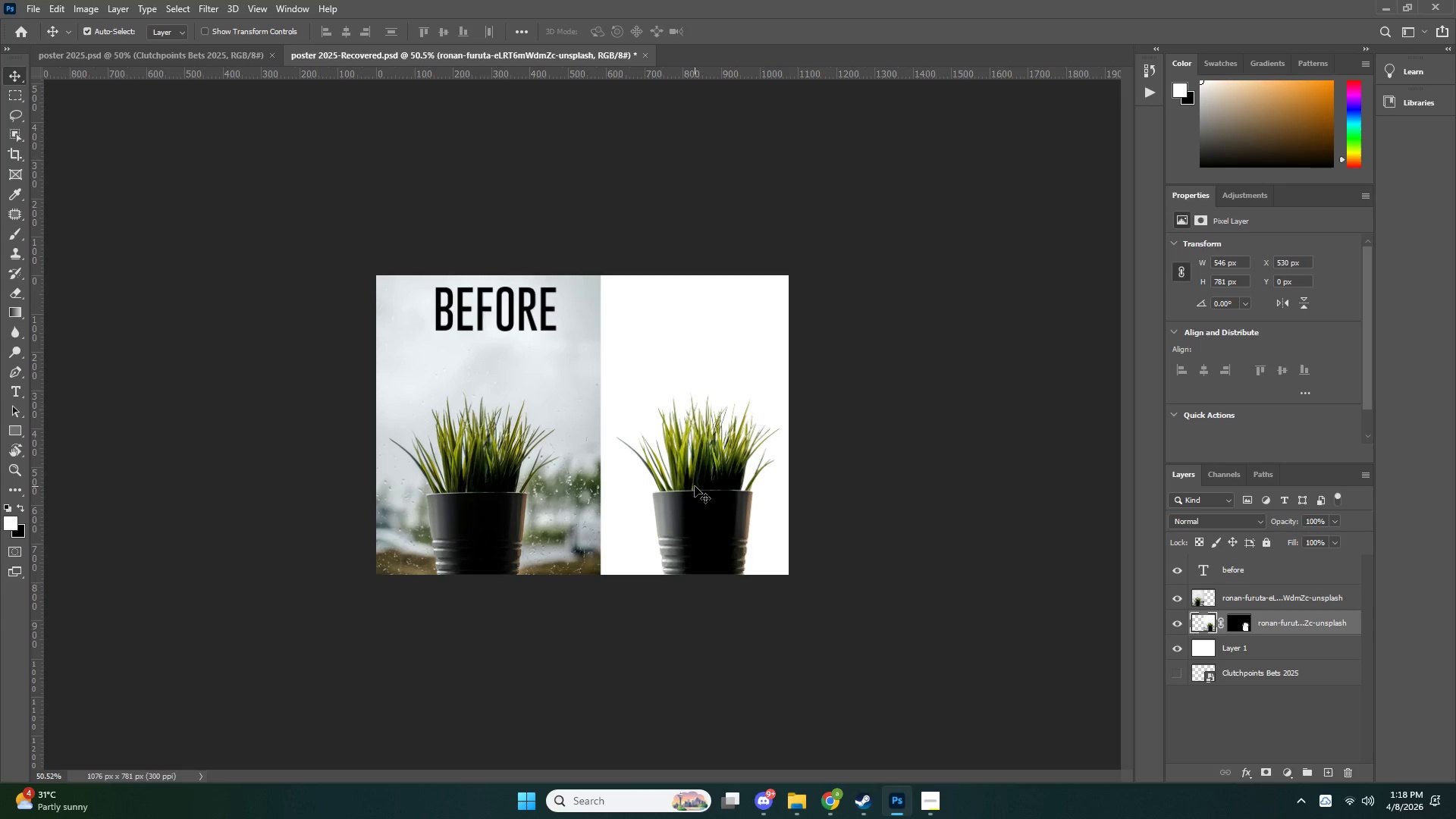 
key(ArrowRight)
 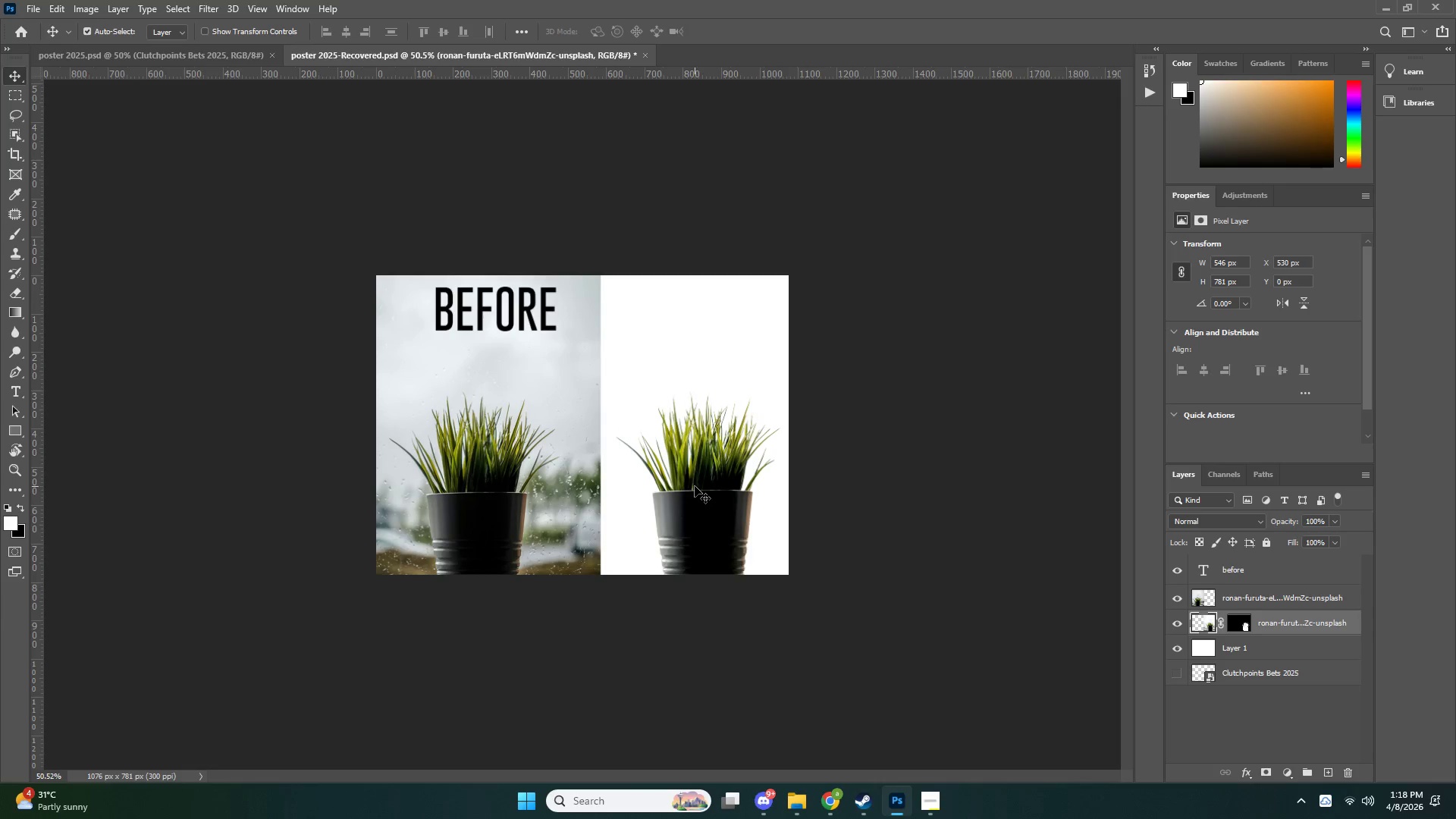 
key(ArrowLeft)
 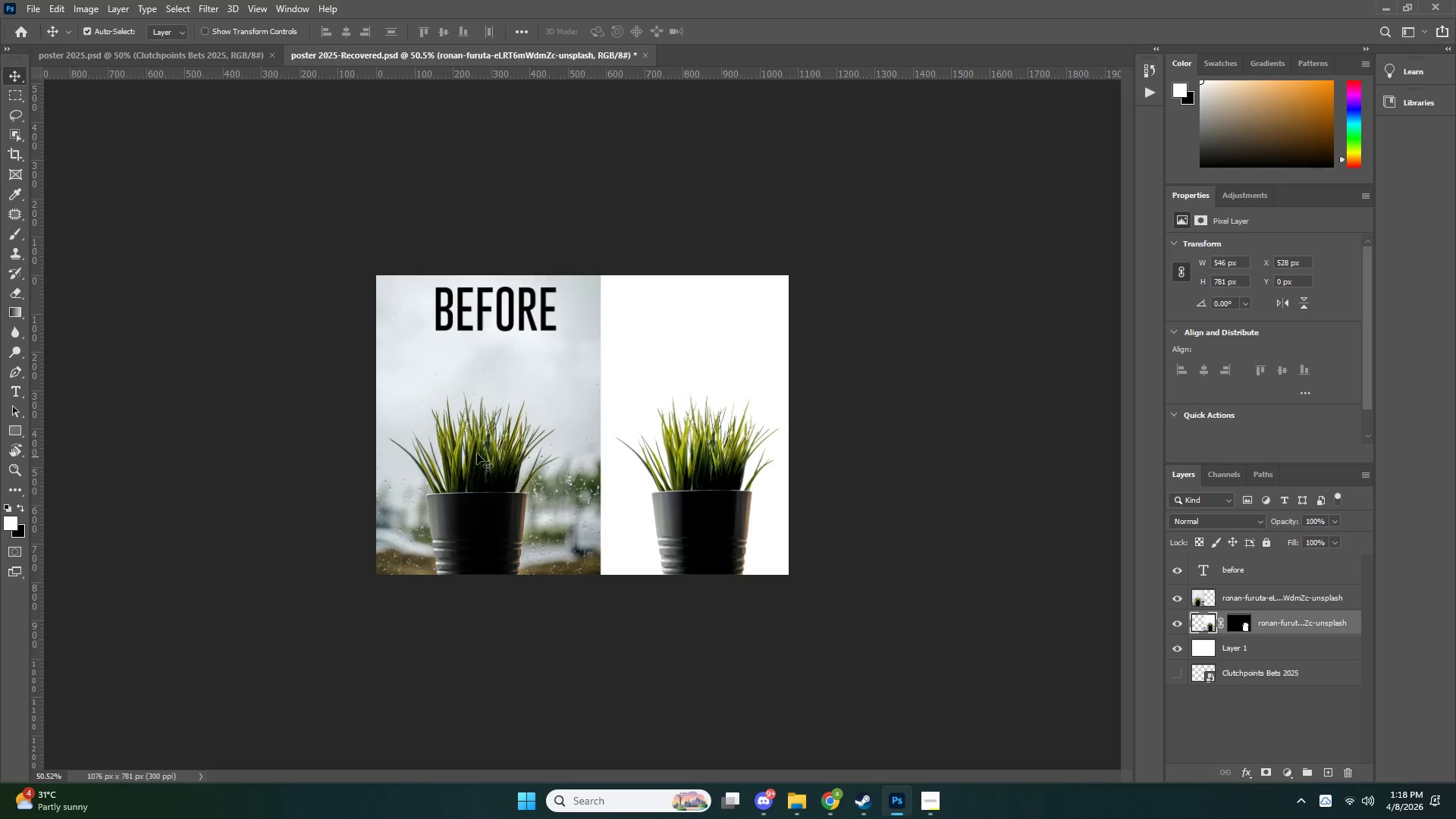 
key(C)
 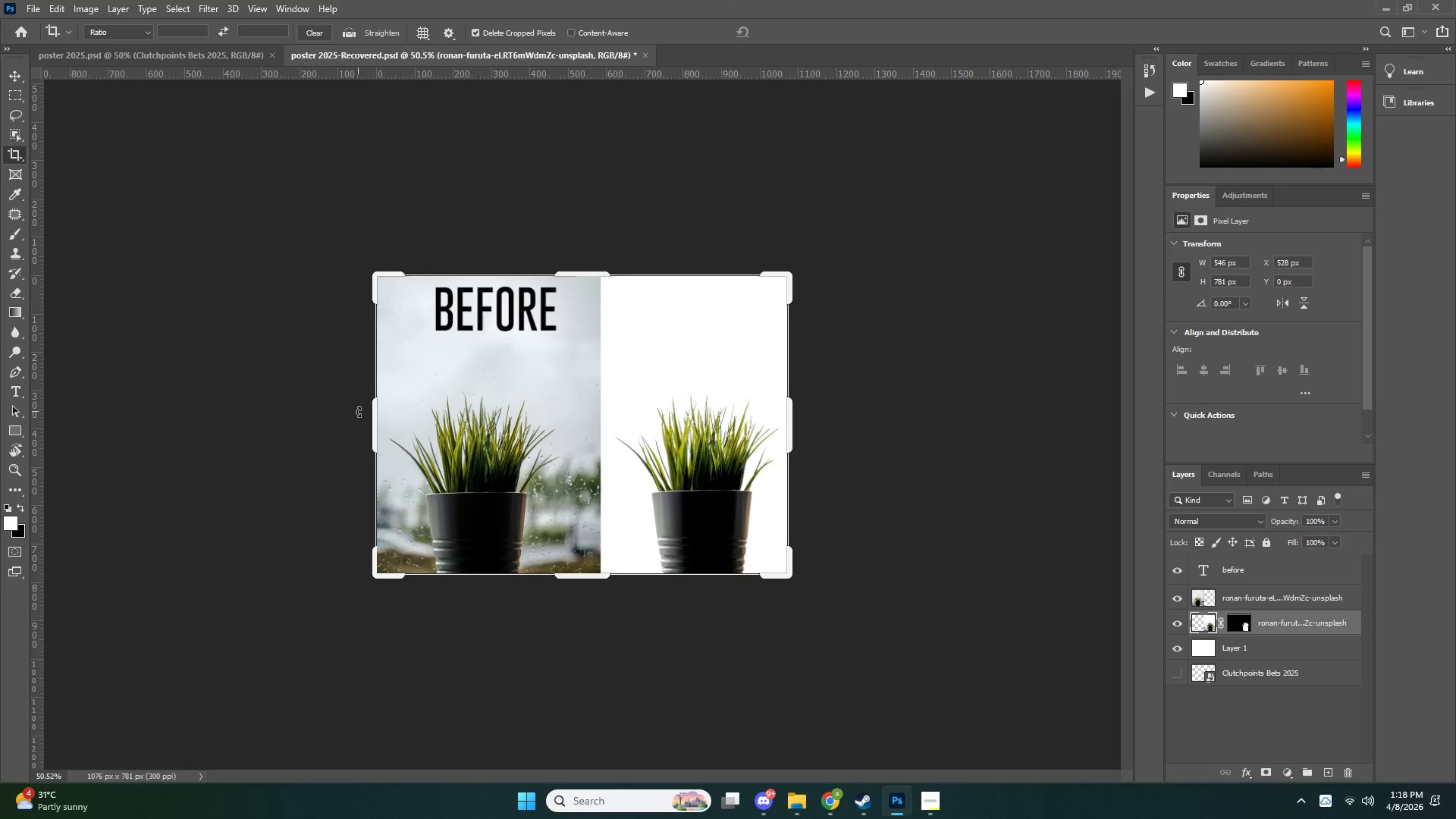 
left_click_drag(start_coordinate=[375, 417], to_coordinate=[363, 419])
 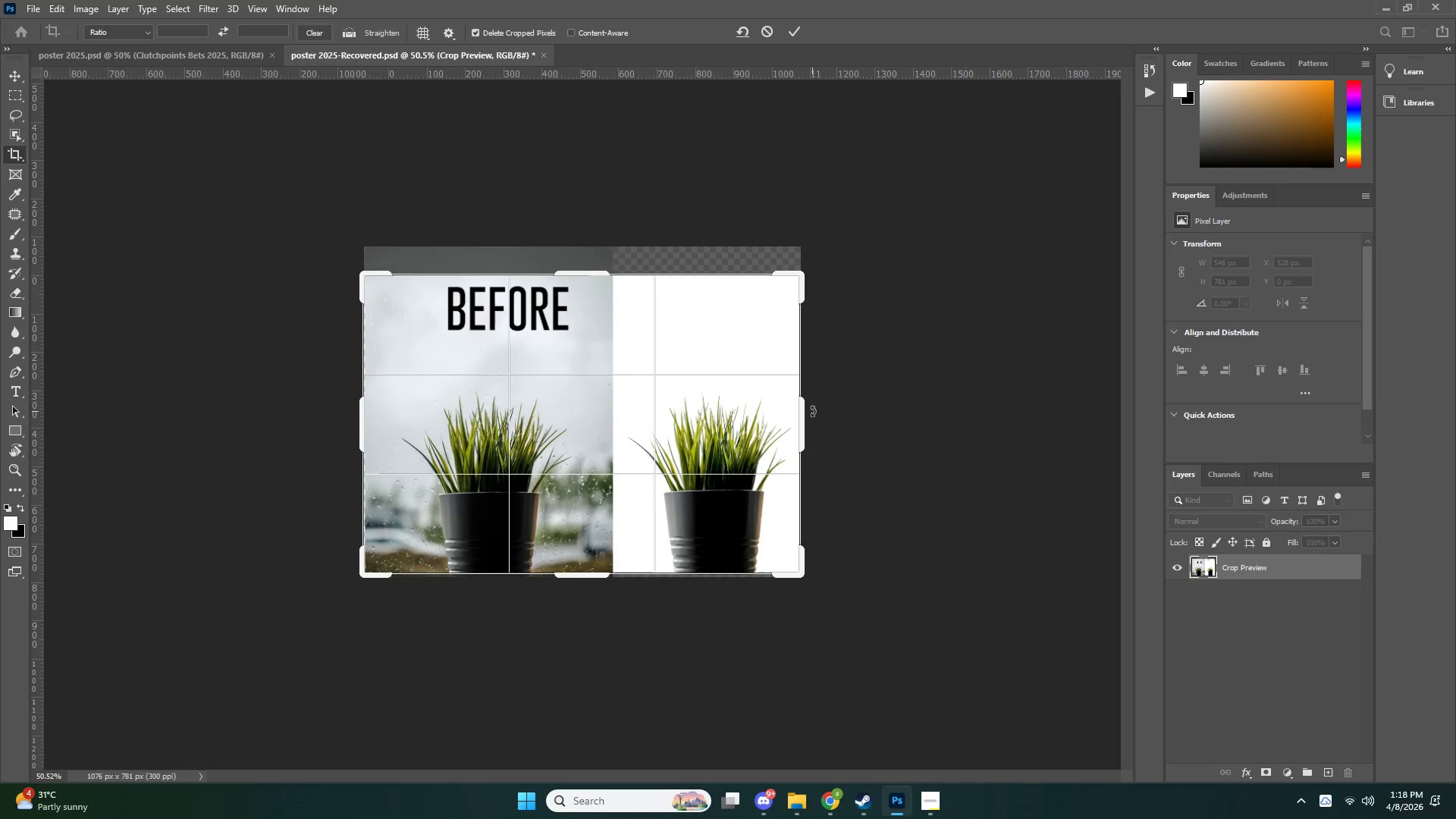 
left_click_drag(start_coordinate=[803, 413], to_coordinate=[811, 414])
 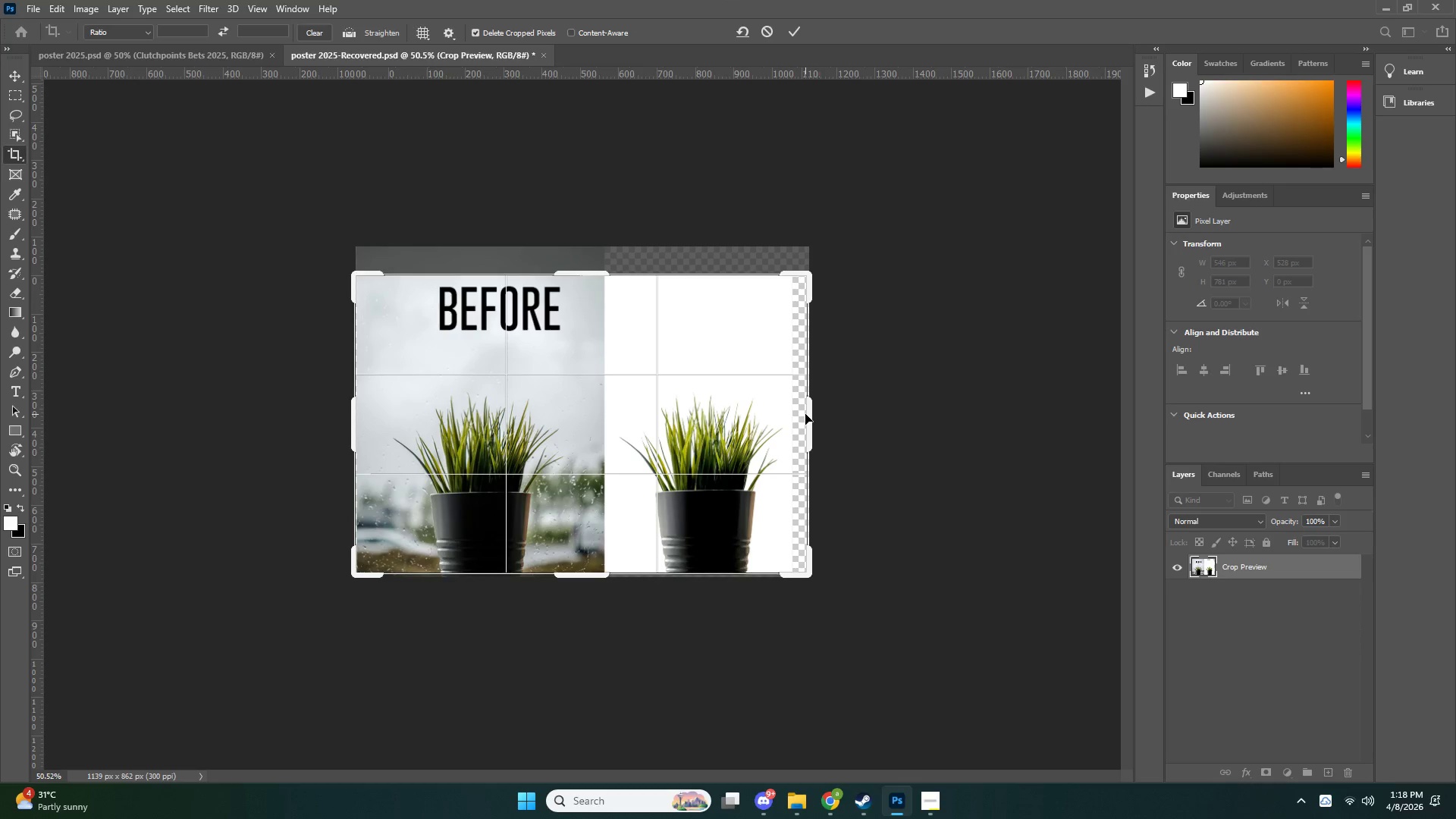 
key(NumpadEnter)
 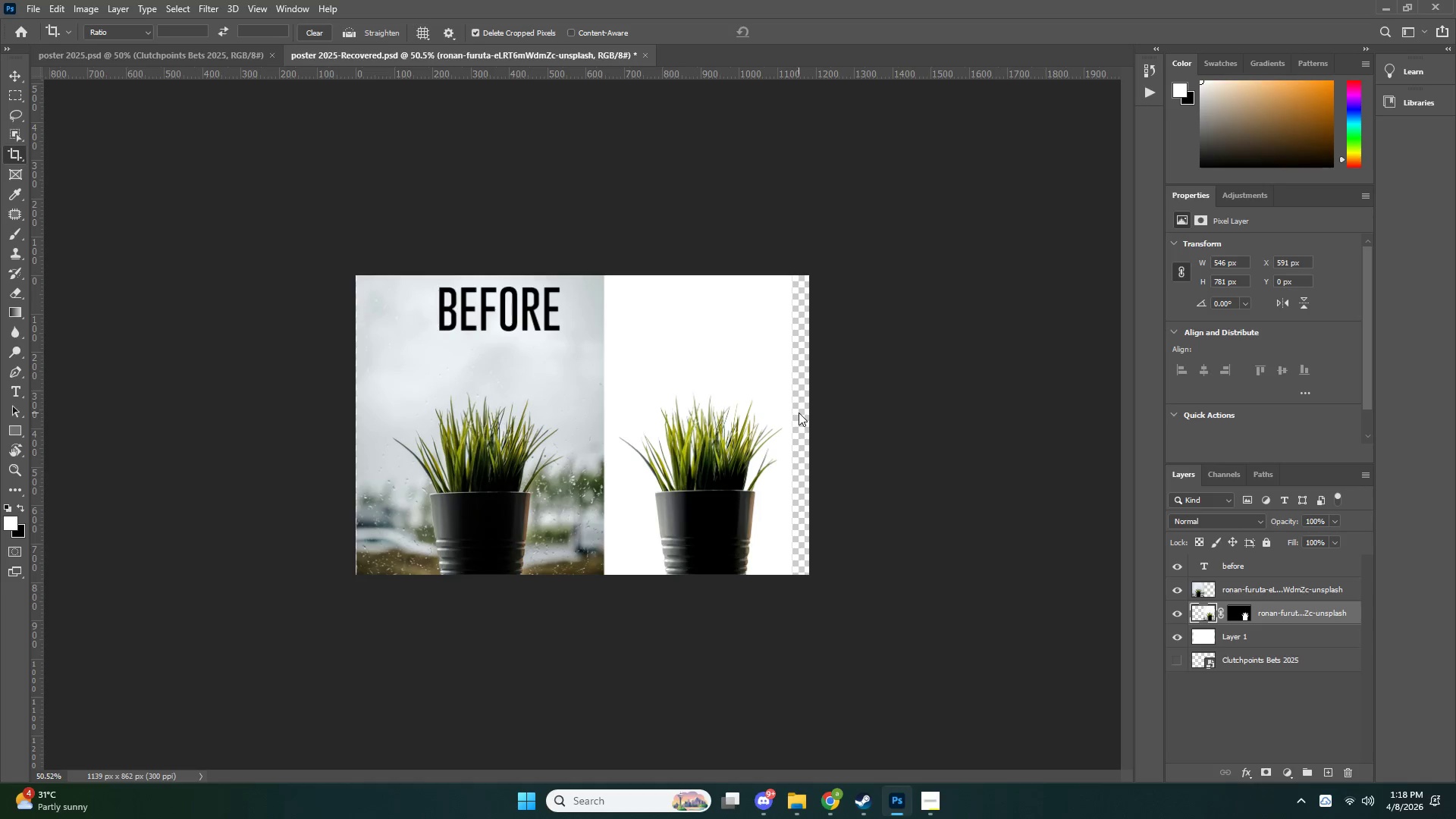 
key(V)
 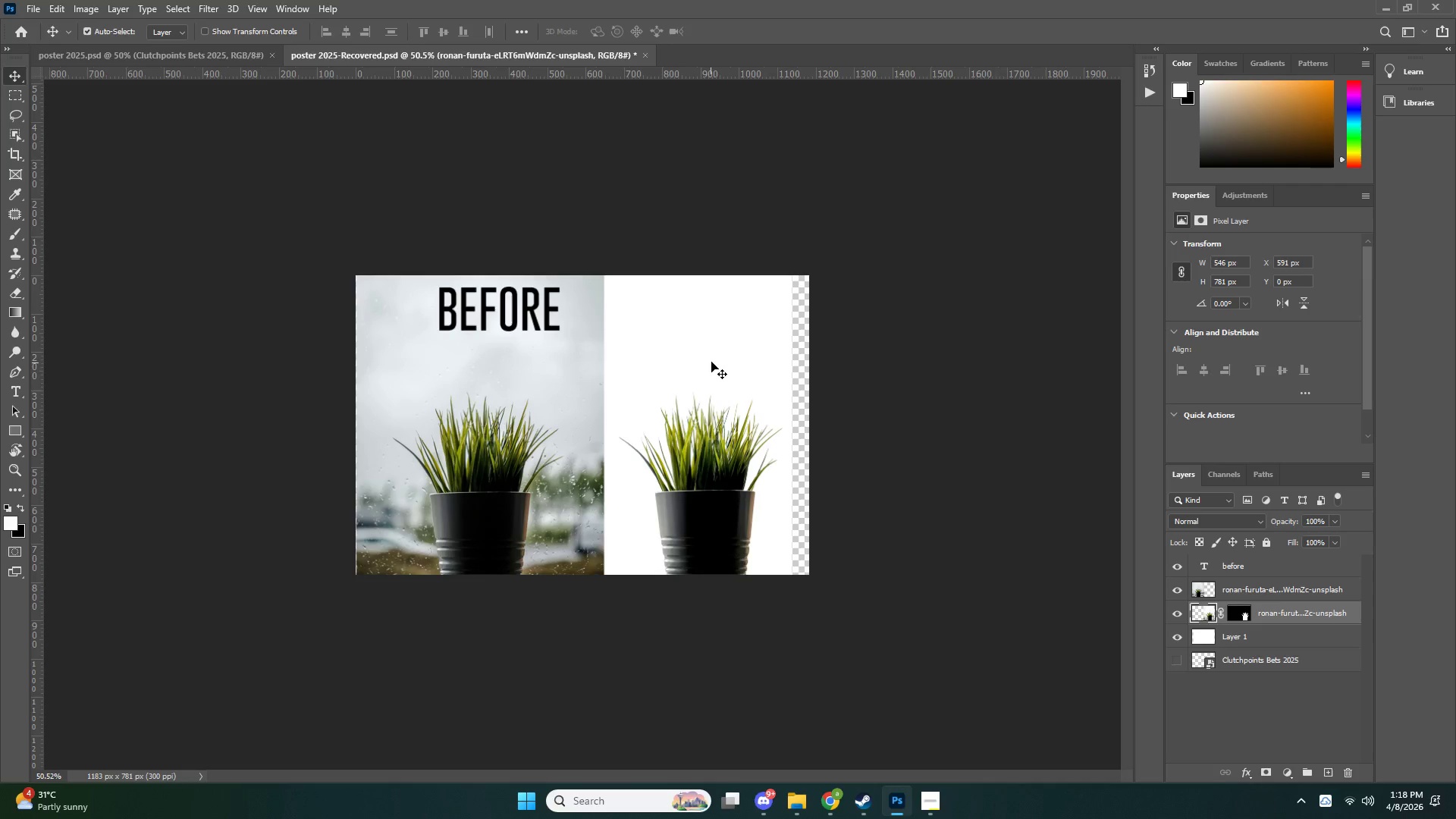 
left_click([711, 362])
 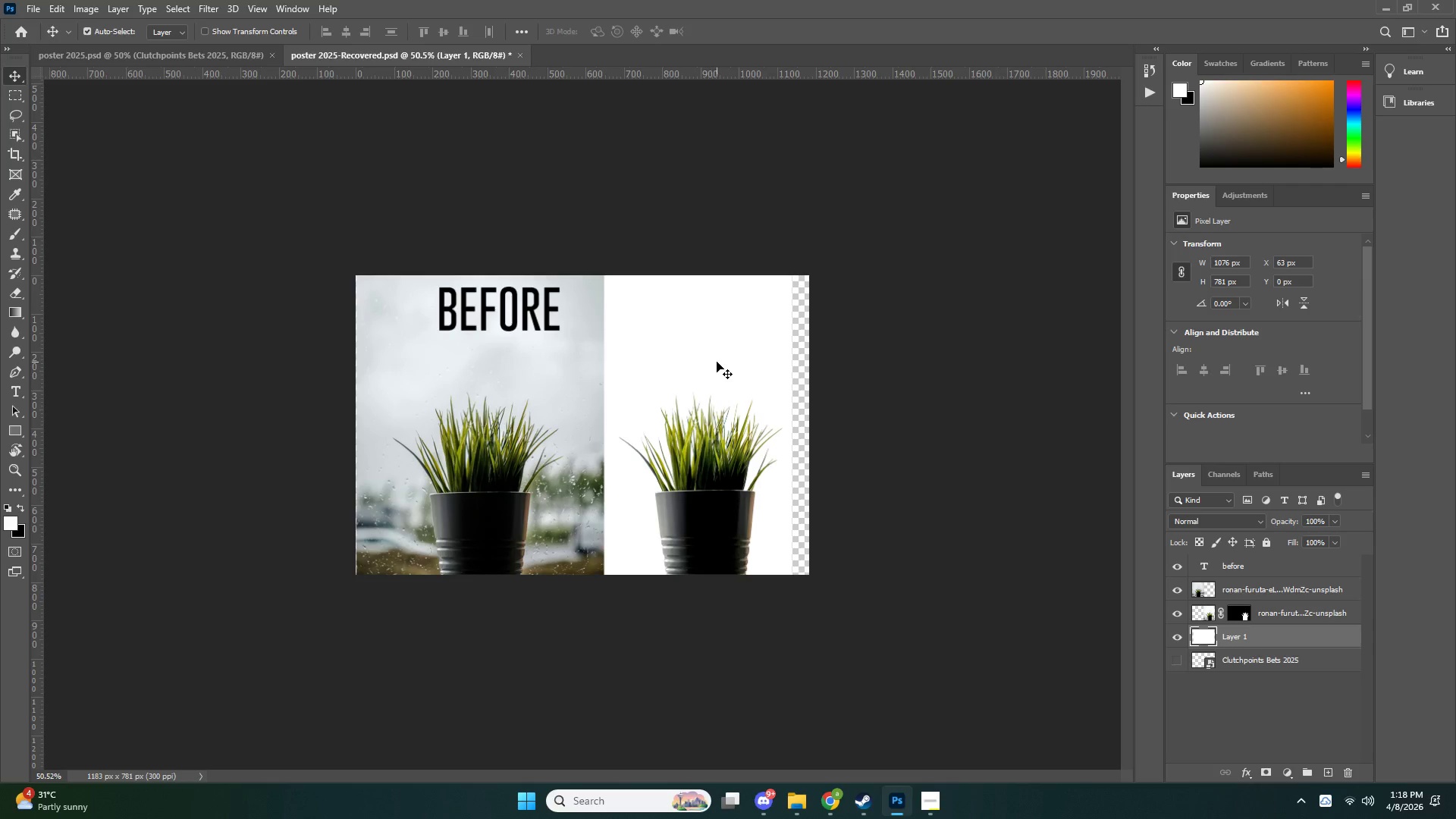 
left_click_drag(start_coordinate=[719, 362], to_coordinate=[757, 363])
 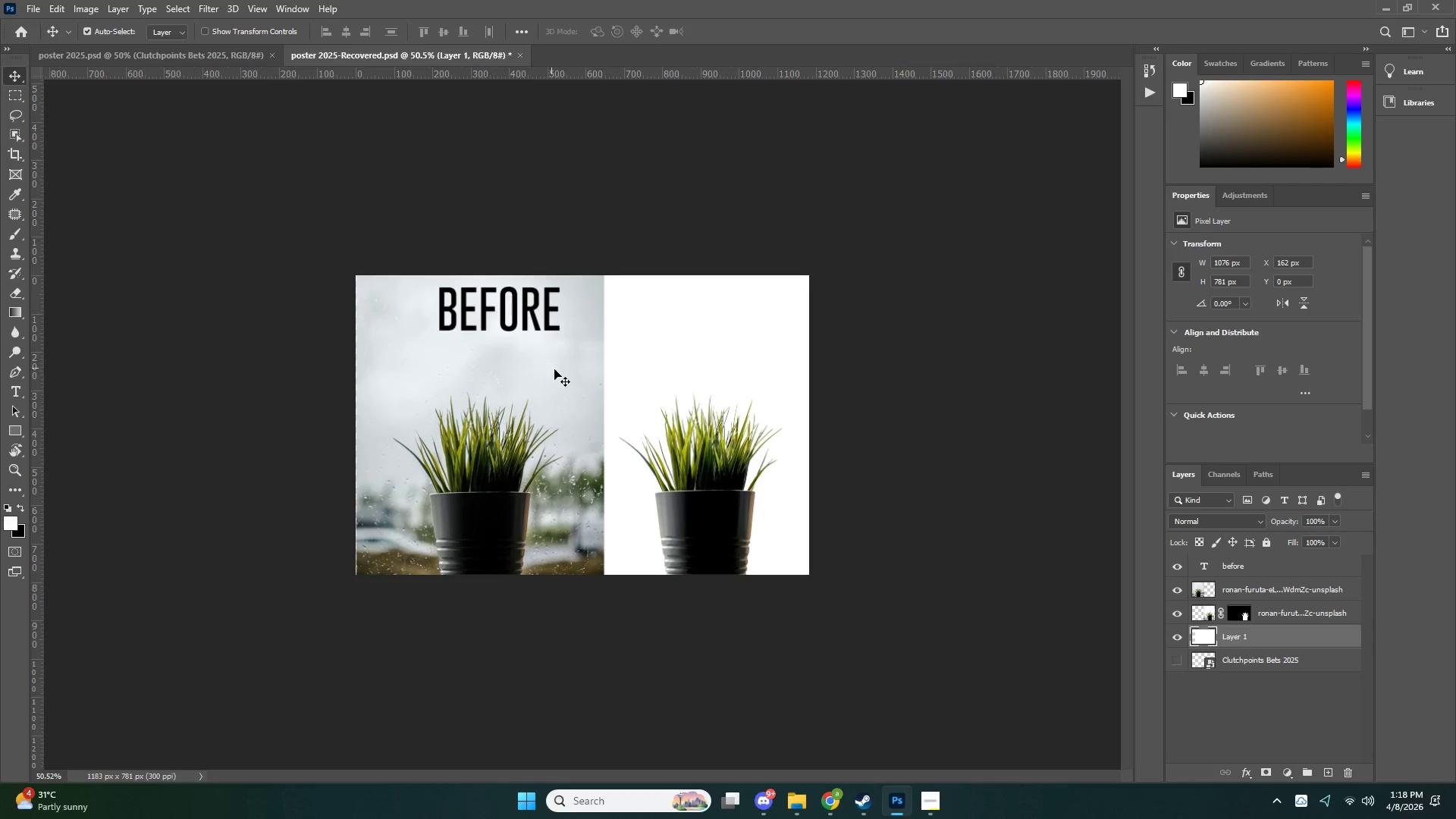 
left_click_drag(start_coordinate=[566, 374], to_coordinate=[555, 376])
 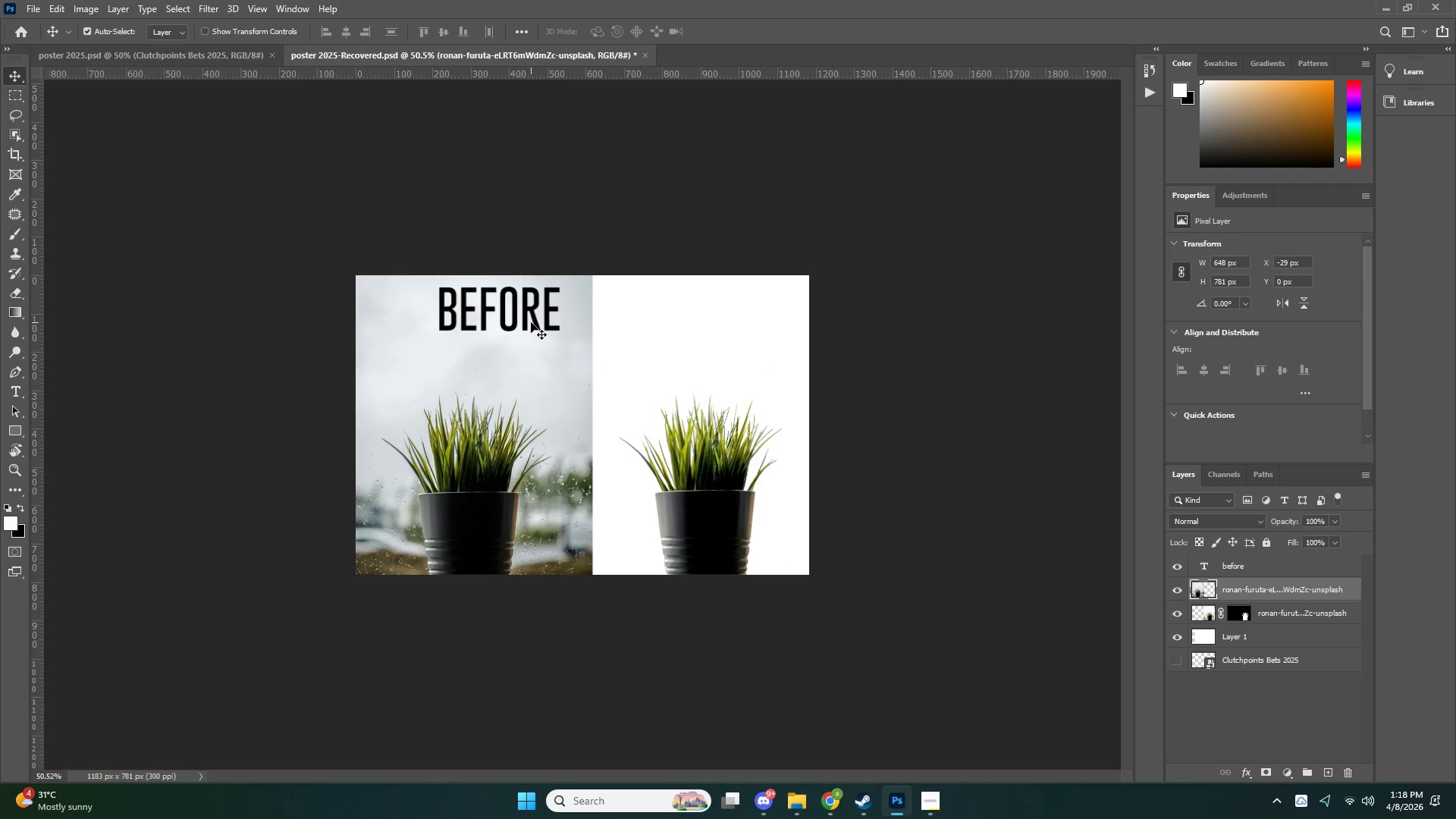 
left_click_drag(start_coordinate=[526, 322], to_coordinate=[493, 325])
 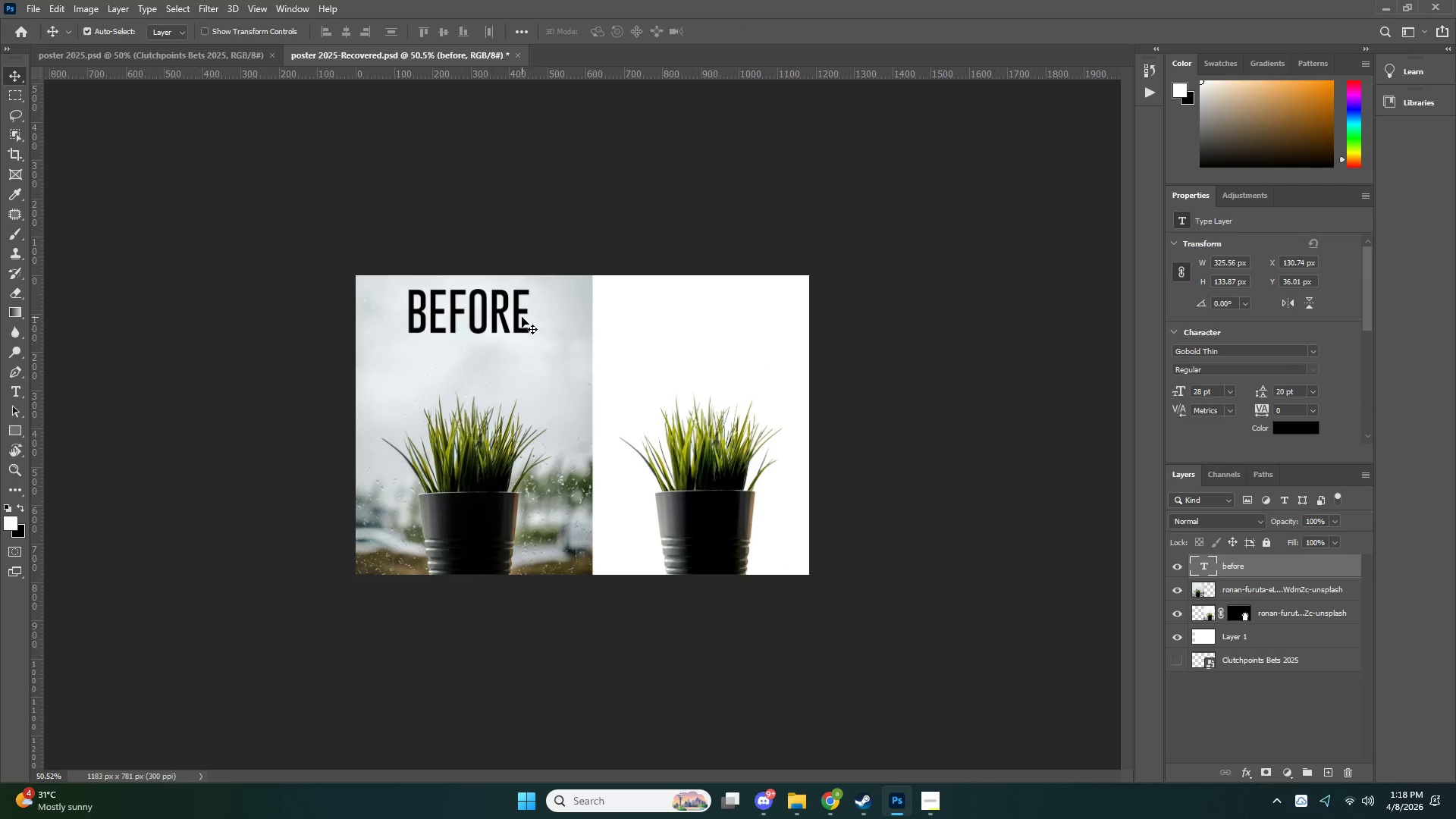 
key(Control+J)
 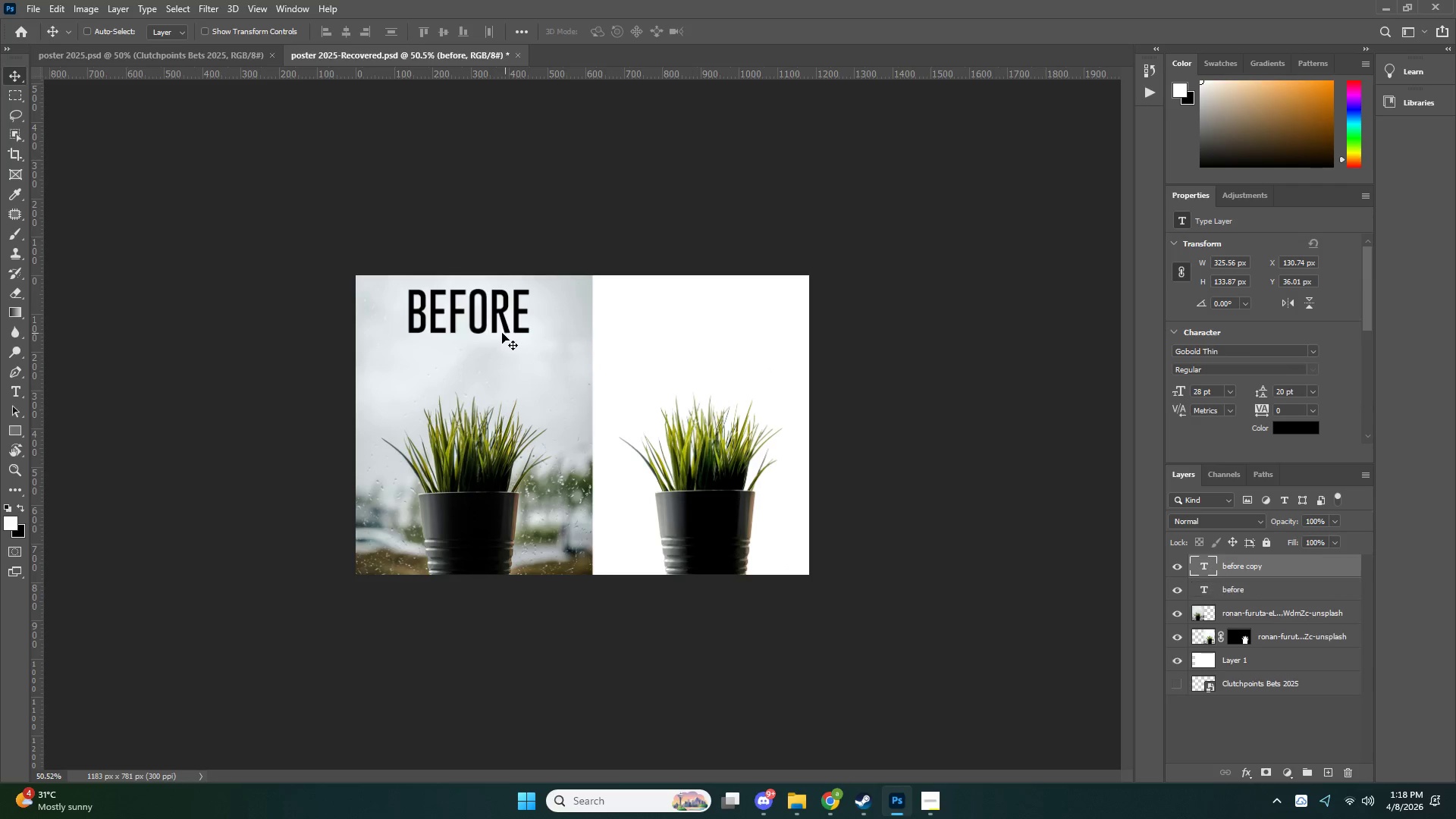 
key(Control+T)
 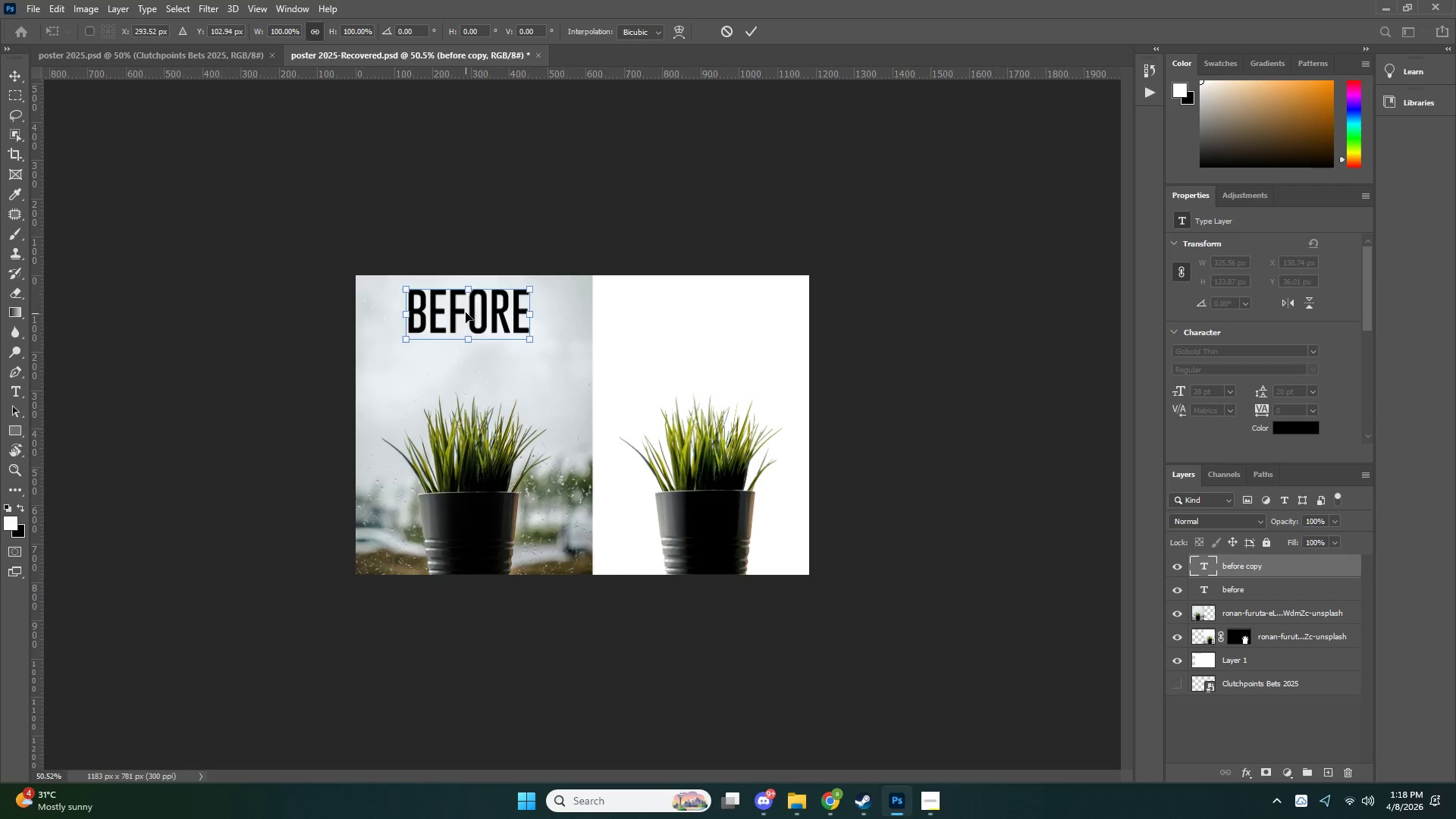 
left_click_drag(start_coordinate=[466, 312], to_coordinate=[709, 317])
 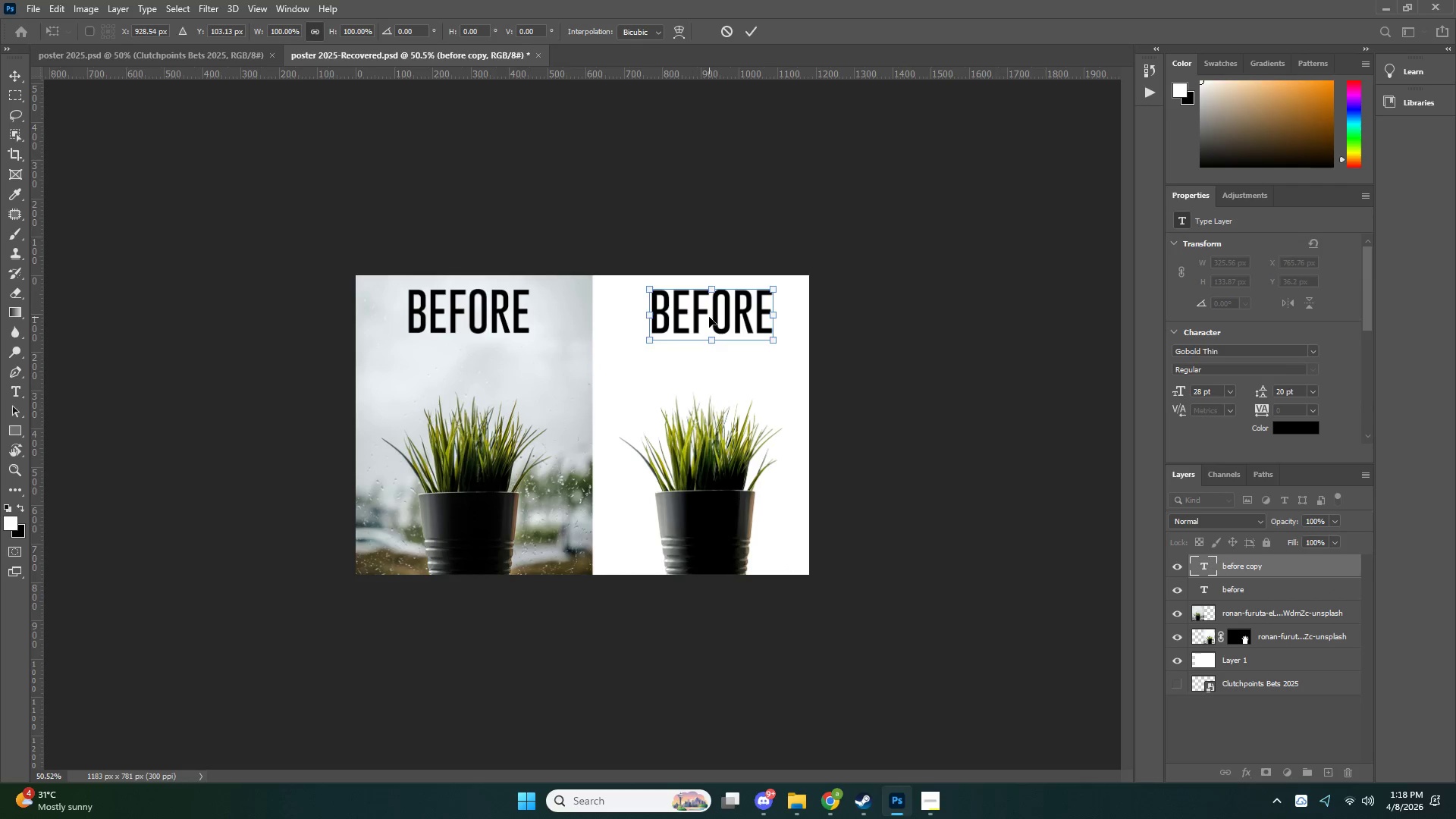 
key(NumpadEnter)
type(tafter)
key(NumpadEnter)
 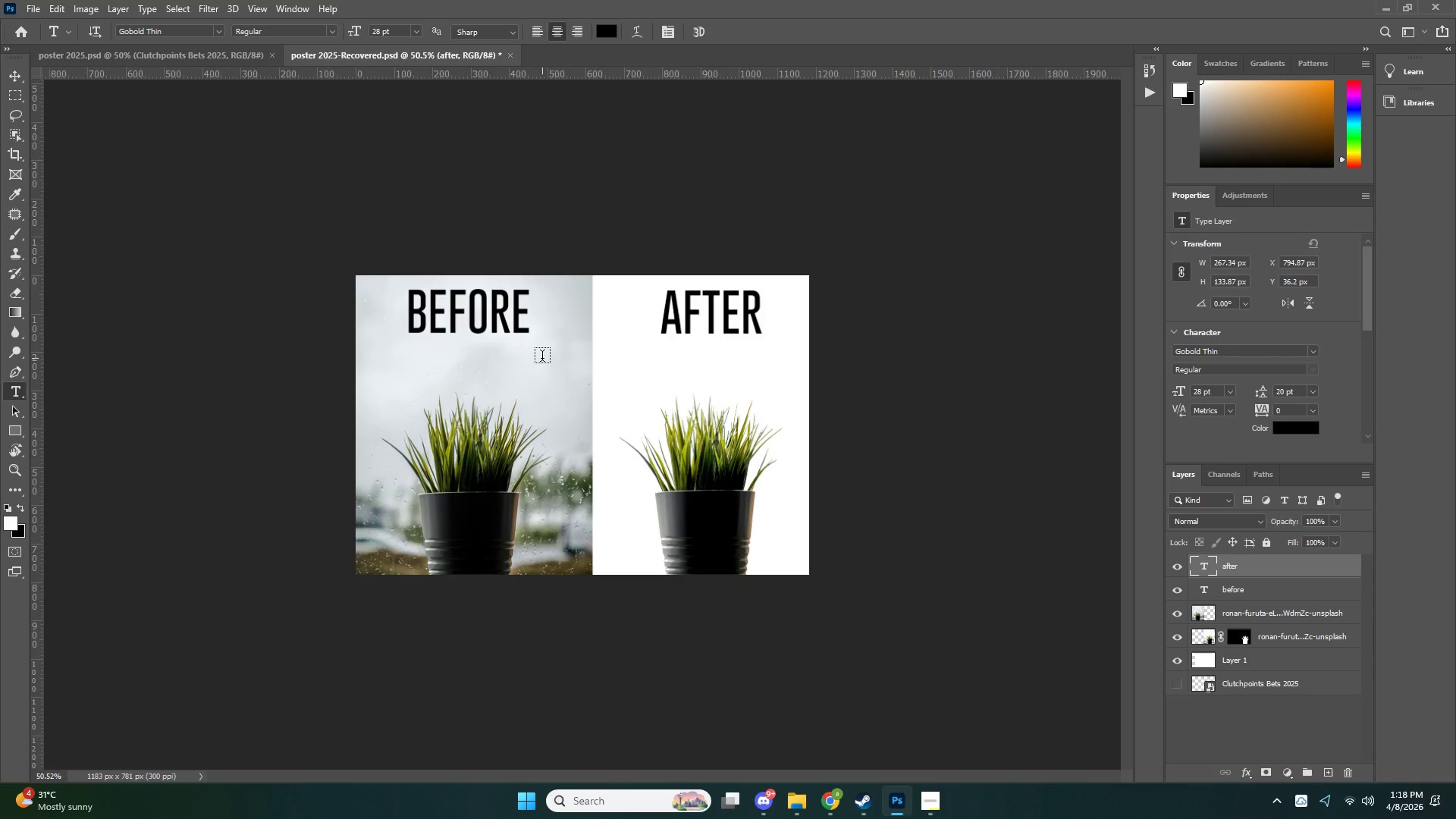 
left_click_drag(start_coordinate=[770, 325], to_coordinate=[554, 358])
 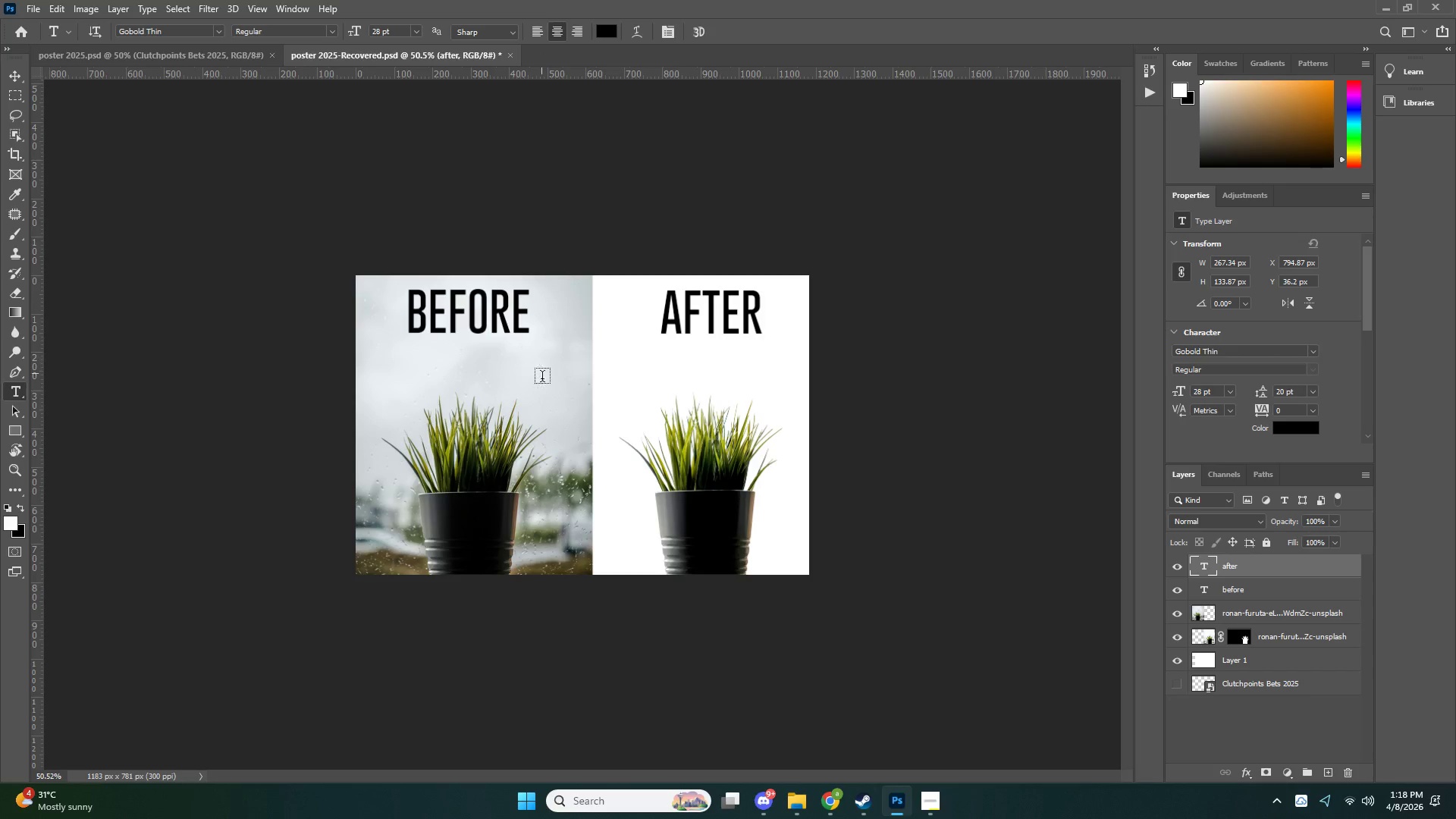 
key(Control+ControlLeft)
 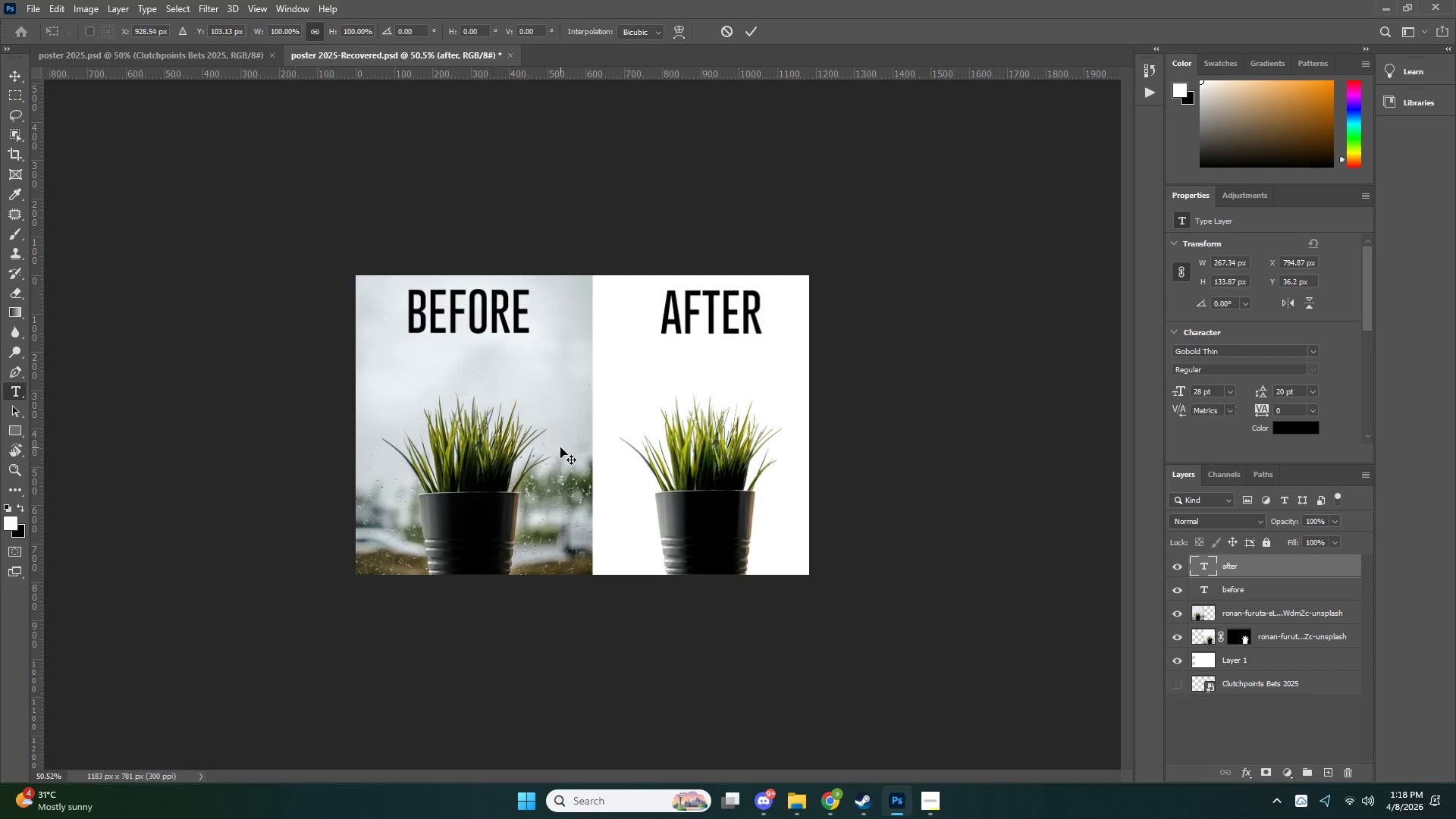 
key(Control+T)
 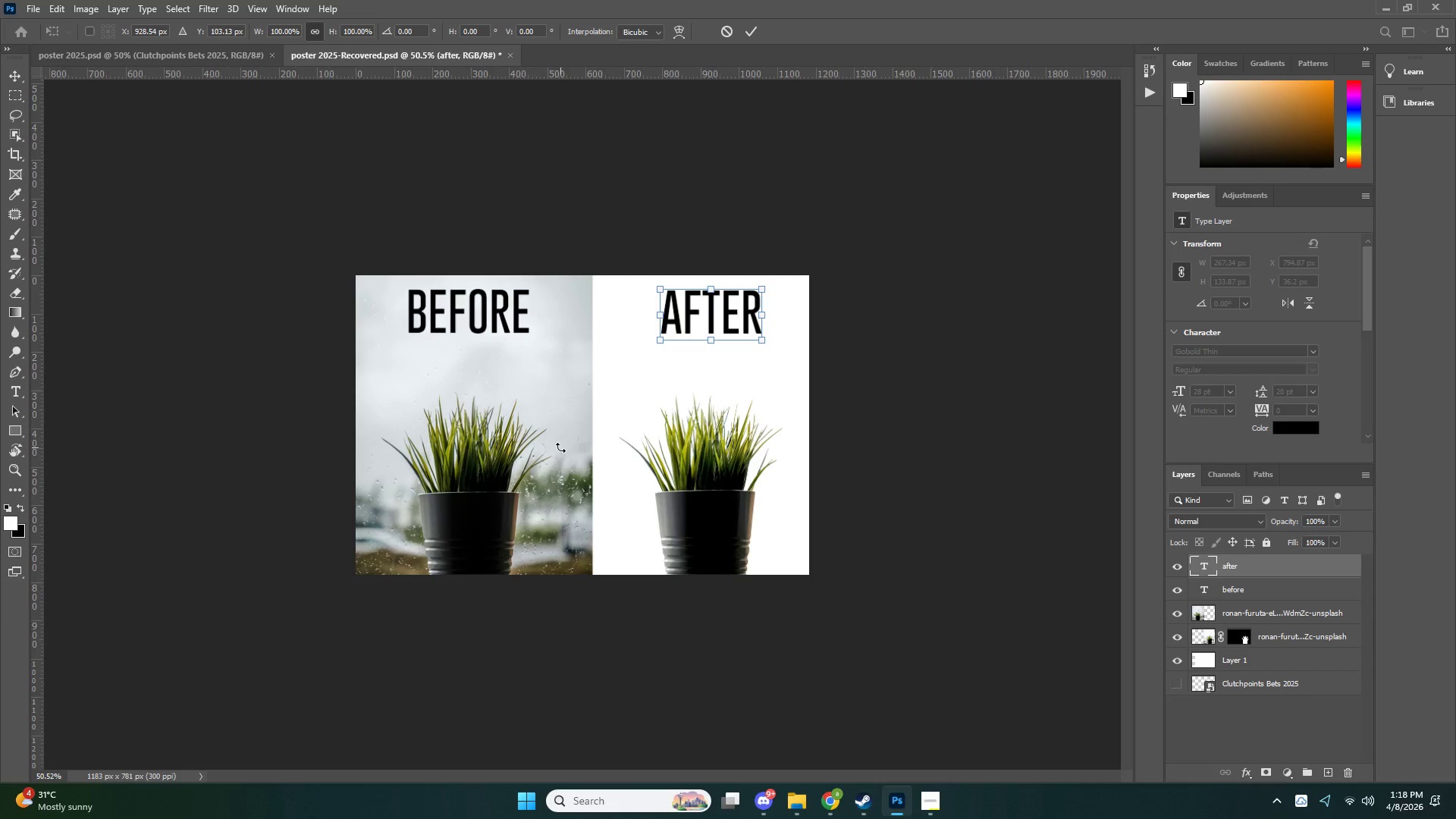 
key(ArrowLeft)
 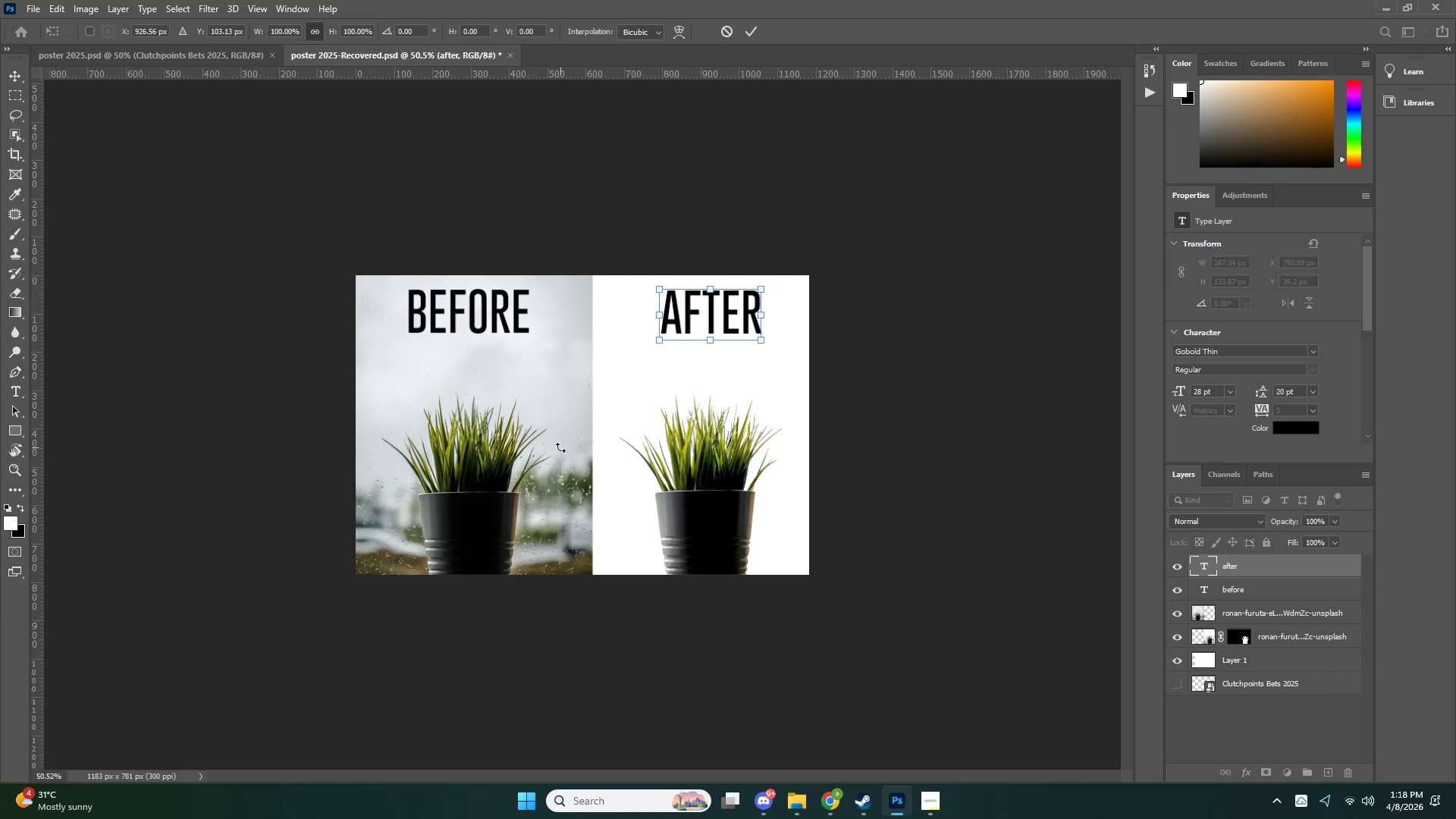 
key(ArrowLeft)
 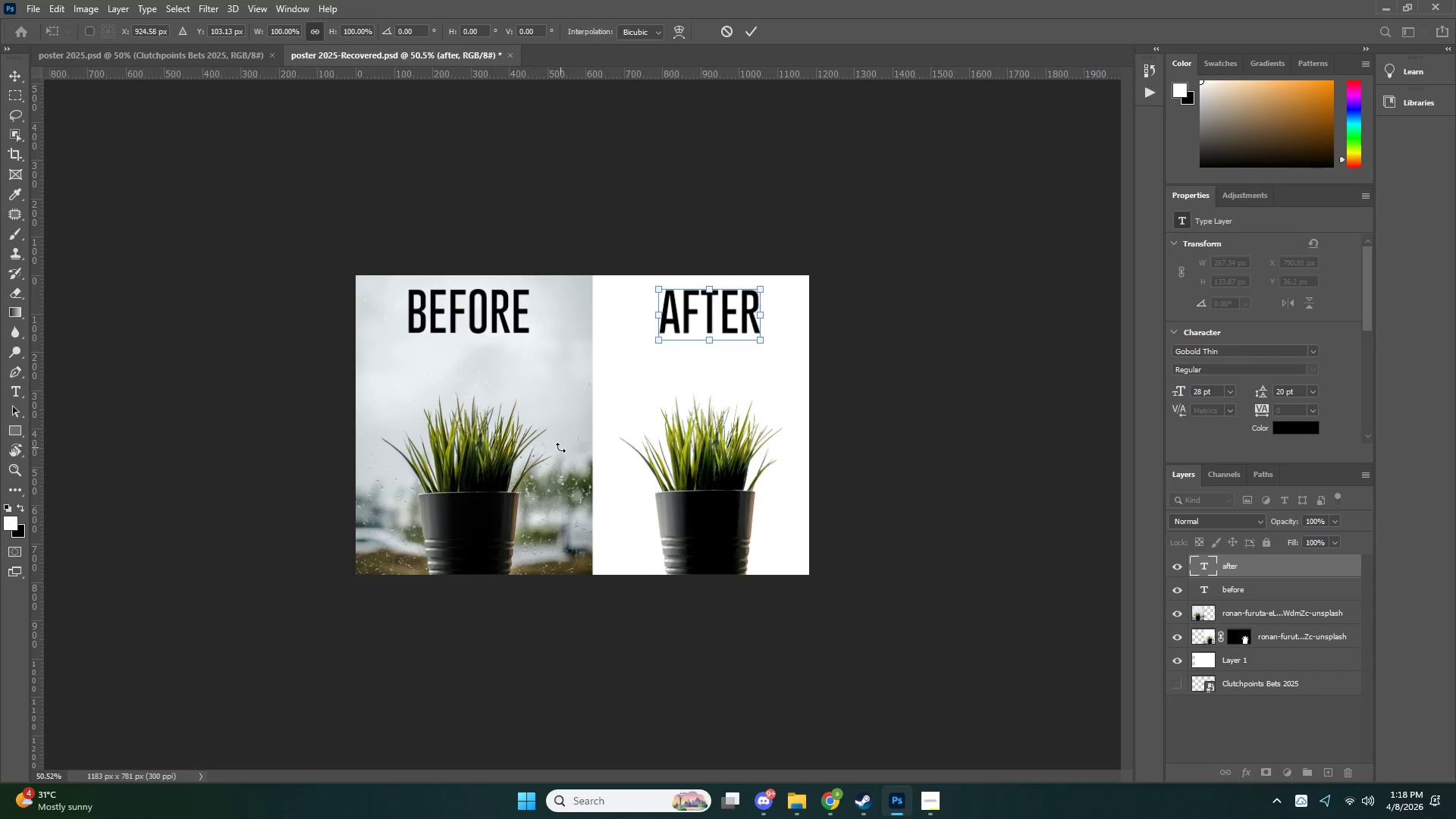 
key(ArrowLeft)
 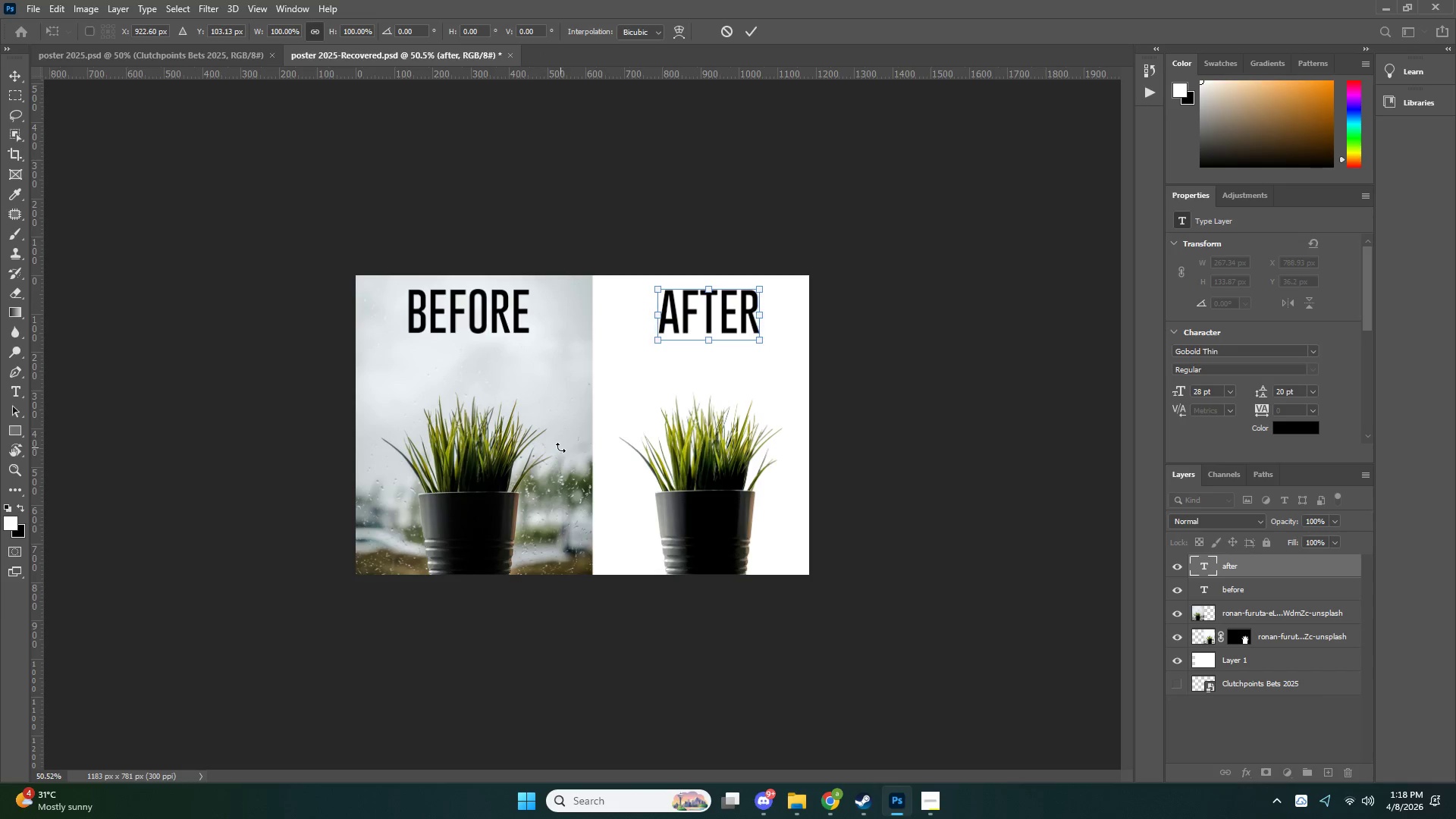 
key(ArrowLeft)
 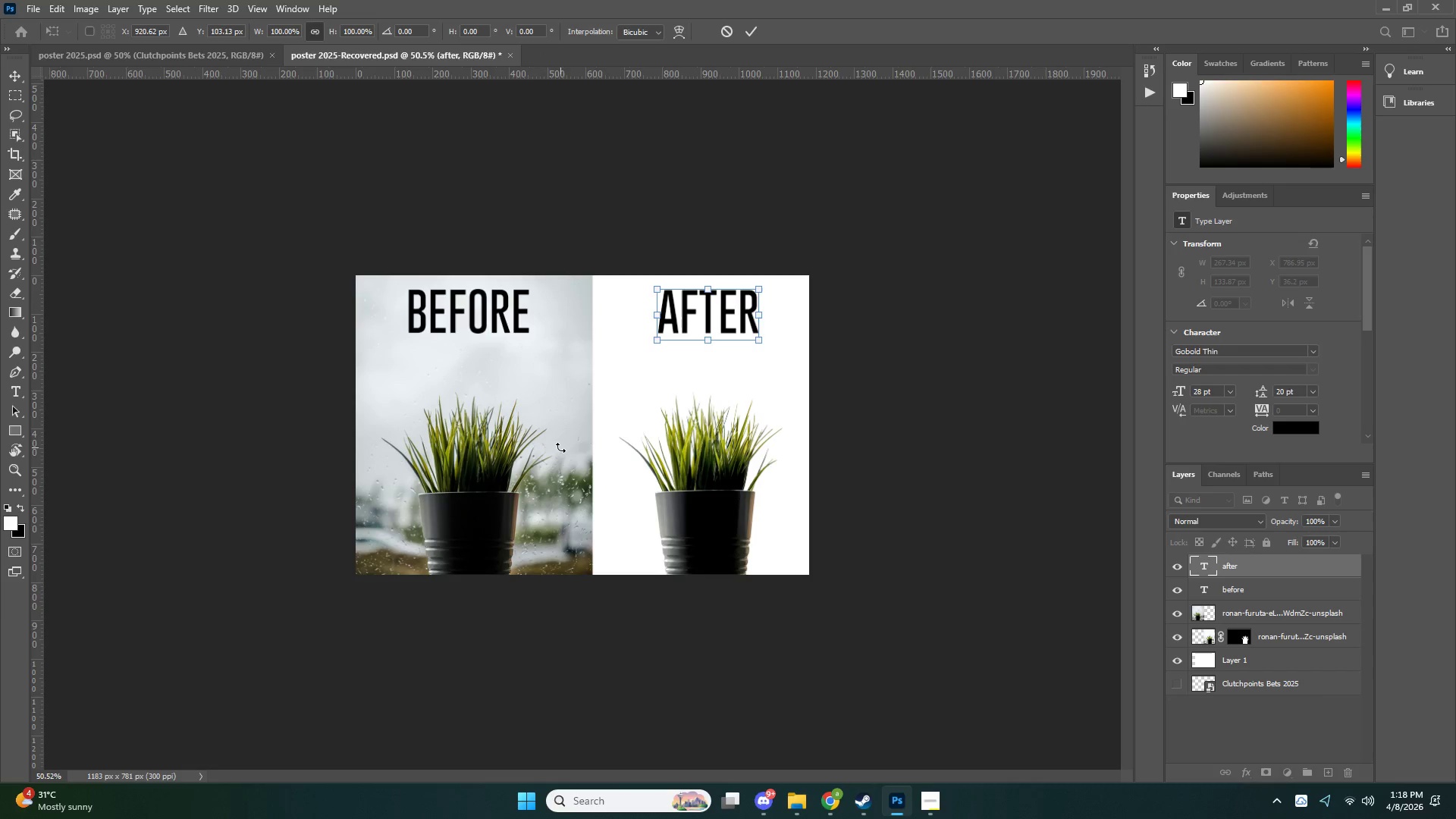 
key(ArrowLeft)
 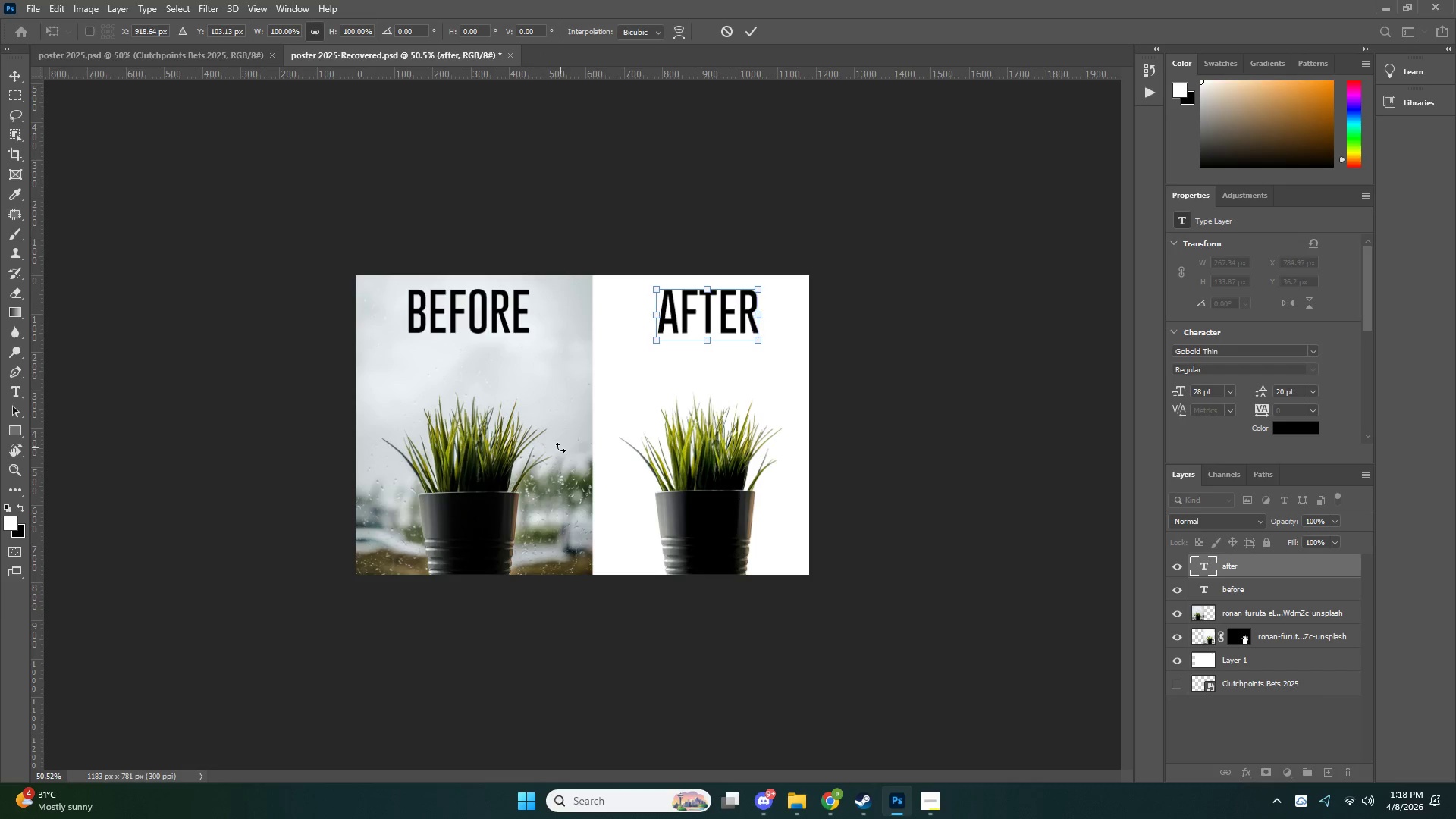 
key(ArrowLeft)
 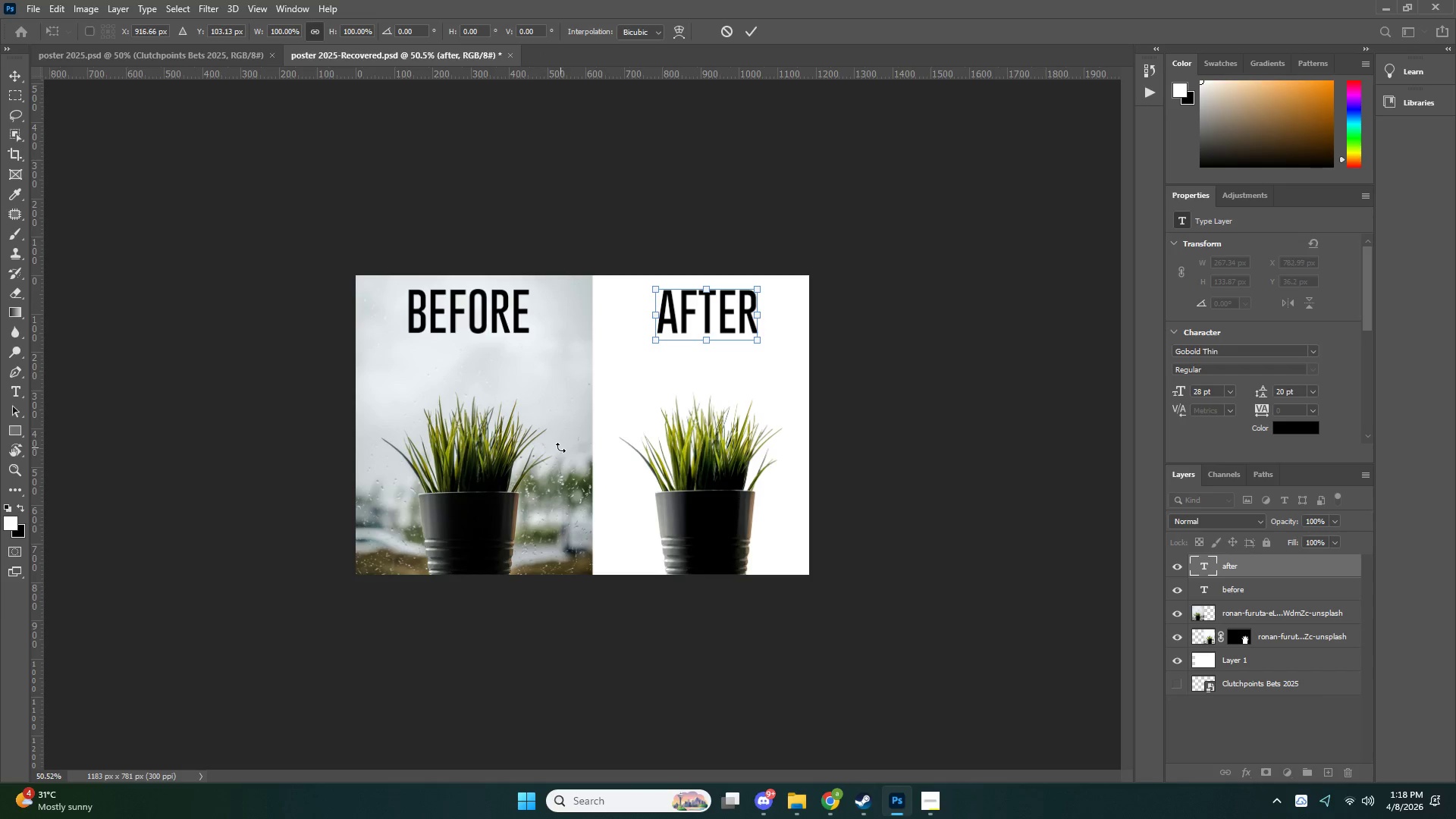 
key(ArrowLeft)
 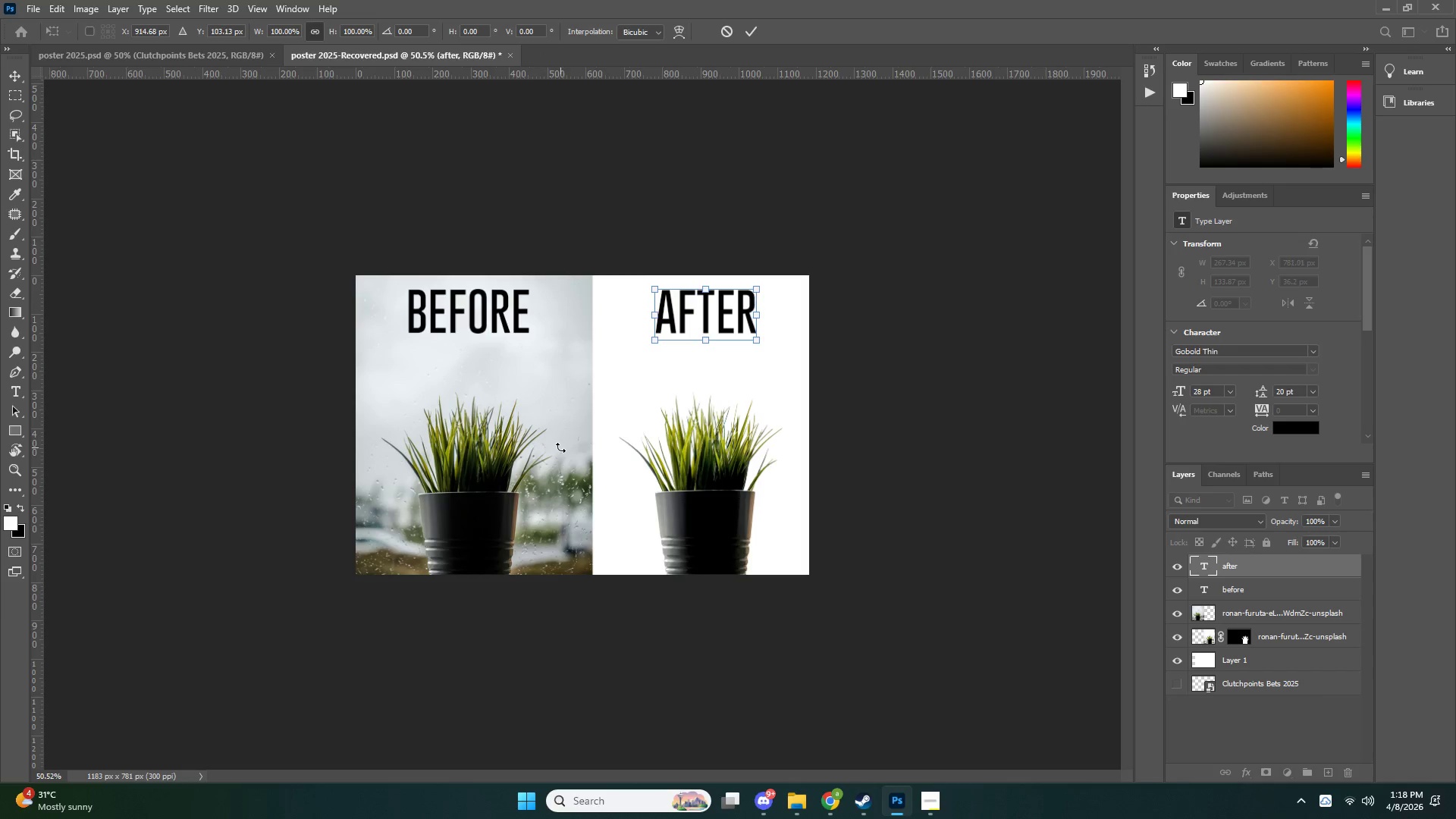 
key(ArrowDown)
 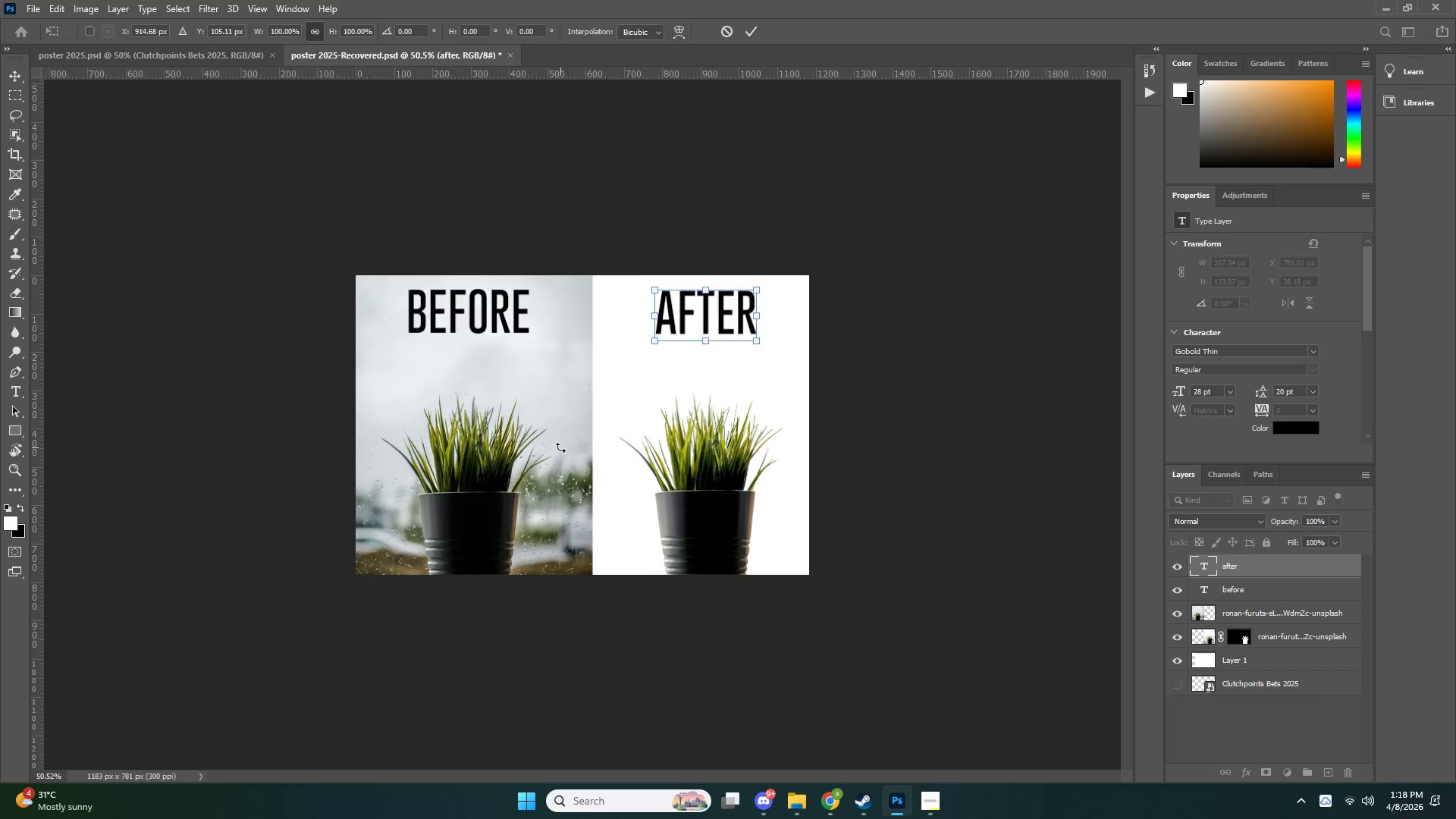 
key(ArrowDown)
 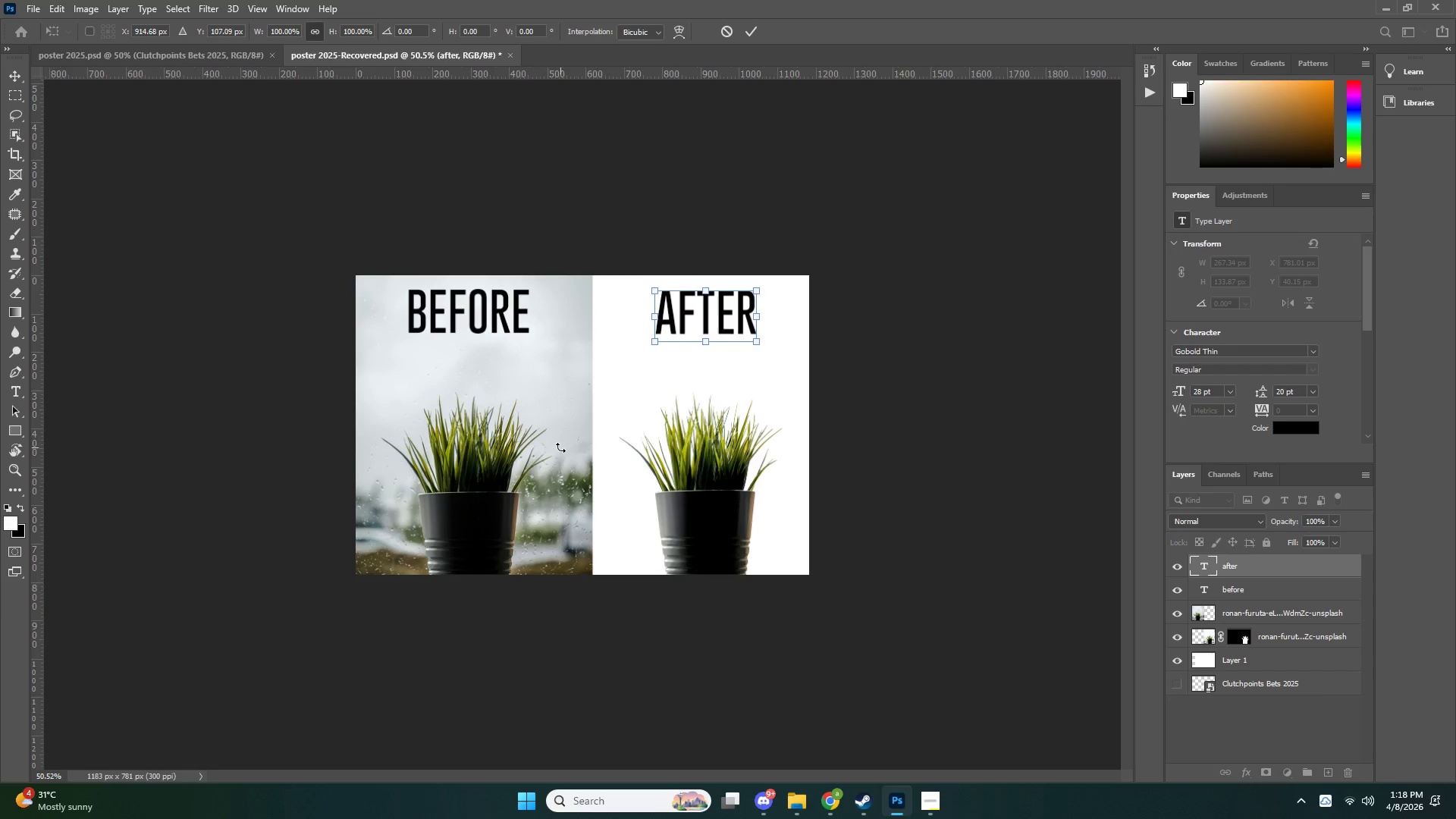 
key(ArrowLeft)
 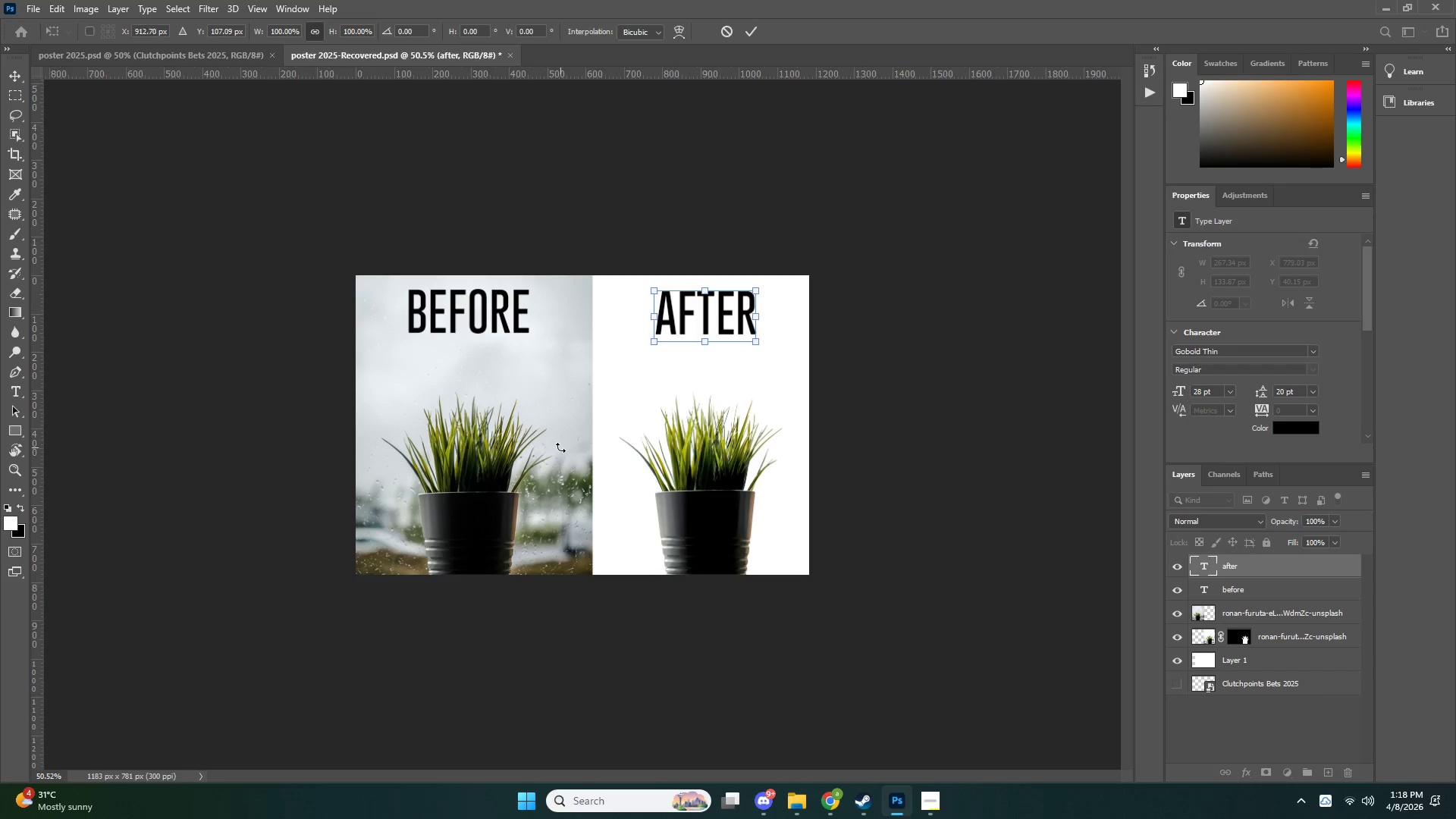 
key(ArrowLeft)
 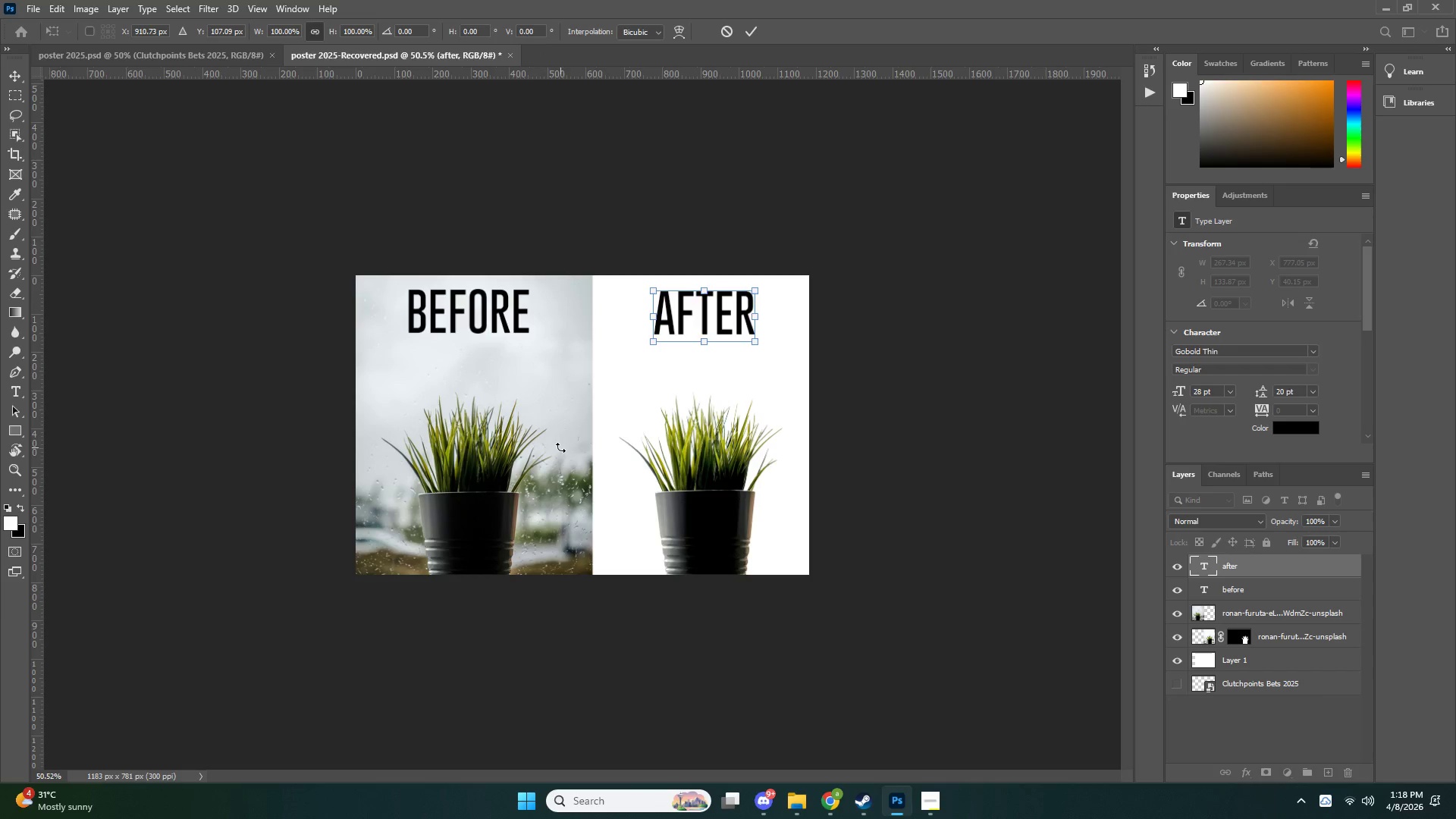 
key(NumpadEnter)
 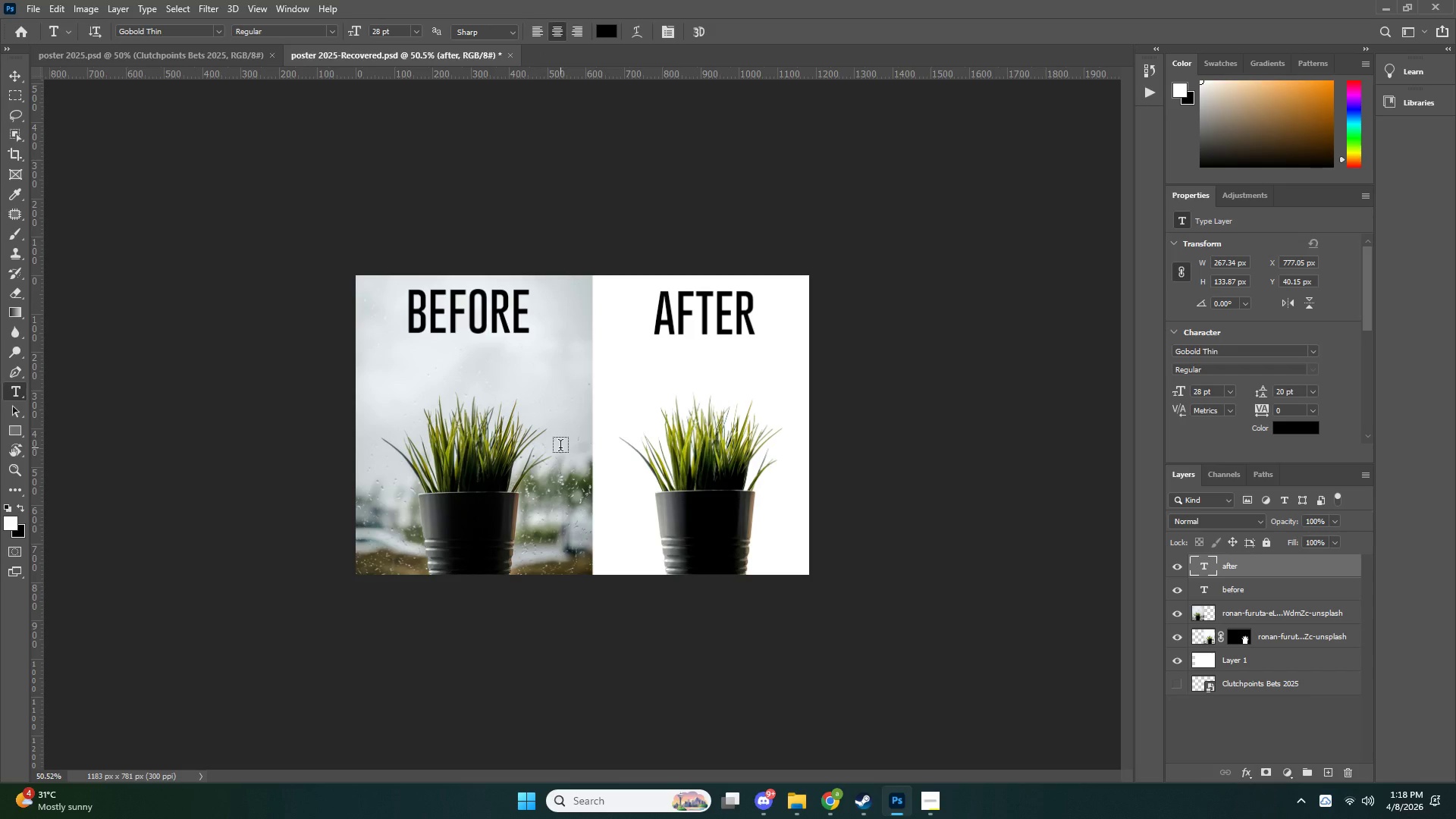 
key(Alt+Control+Shift+W)
 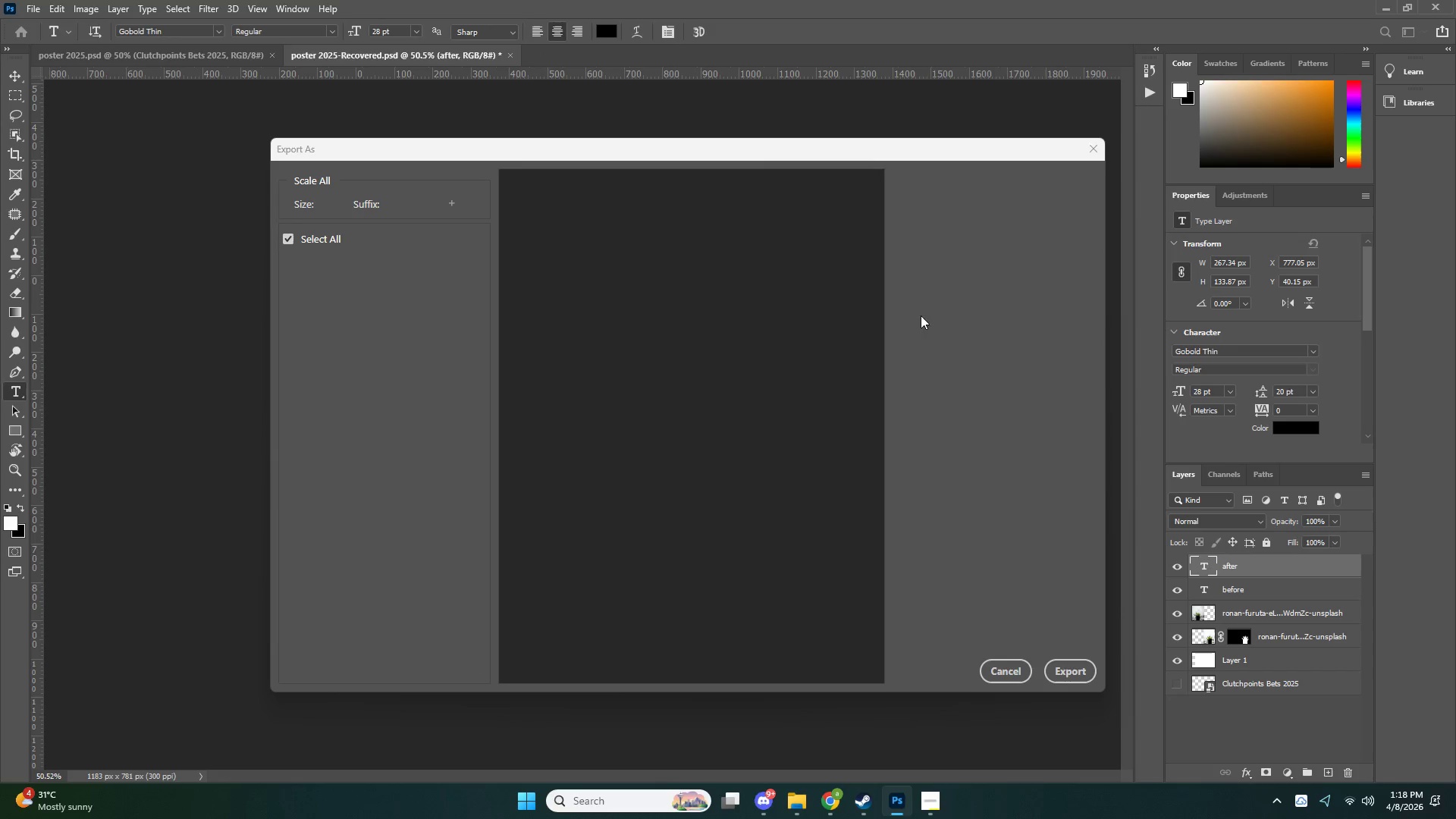 
mouse_move([940, 243])
 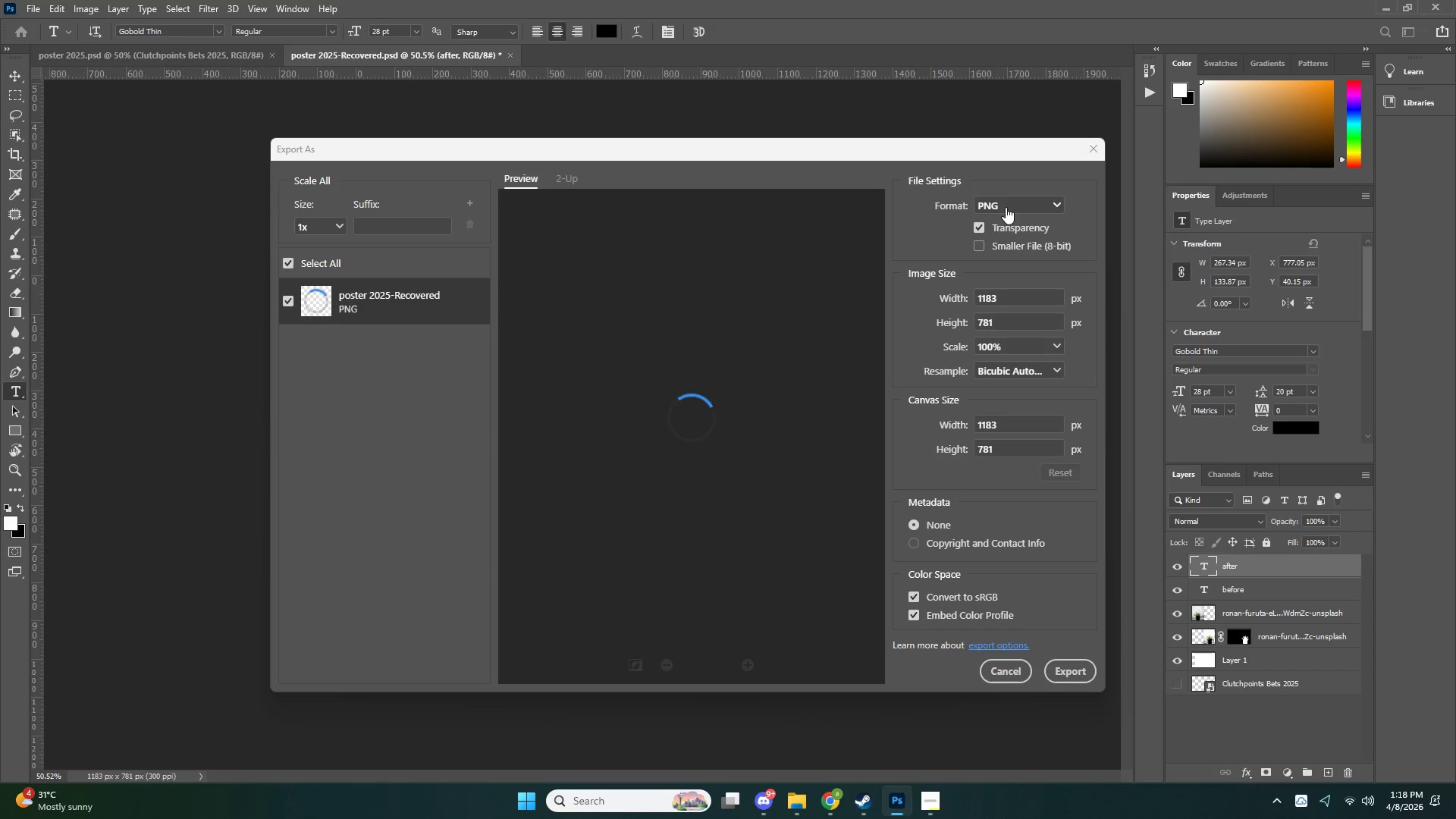 
left_click([1006, 207])
 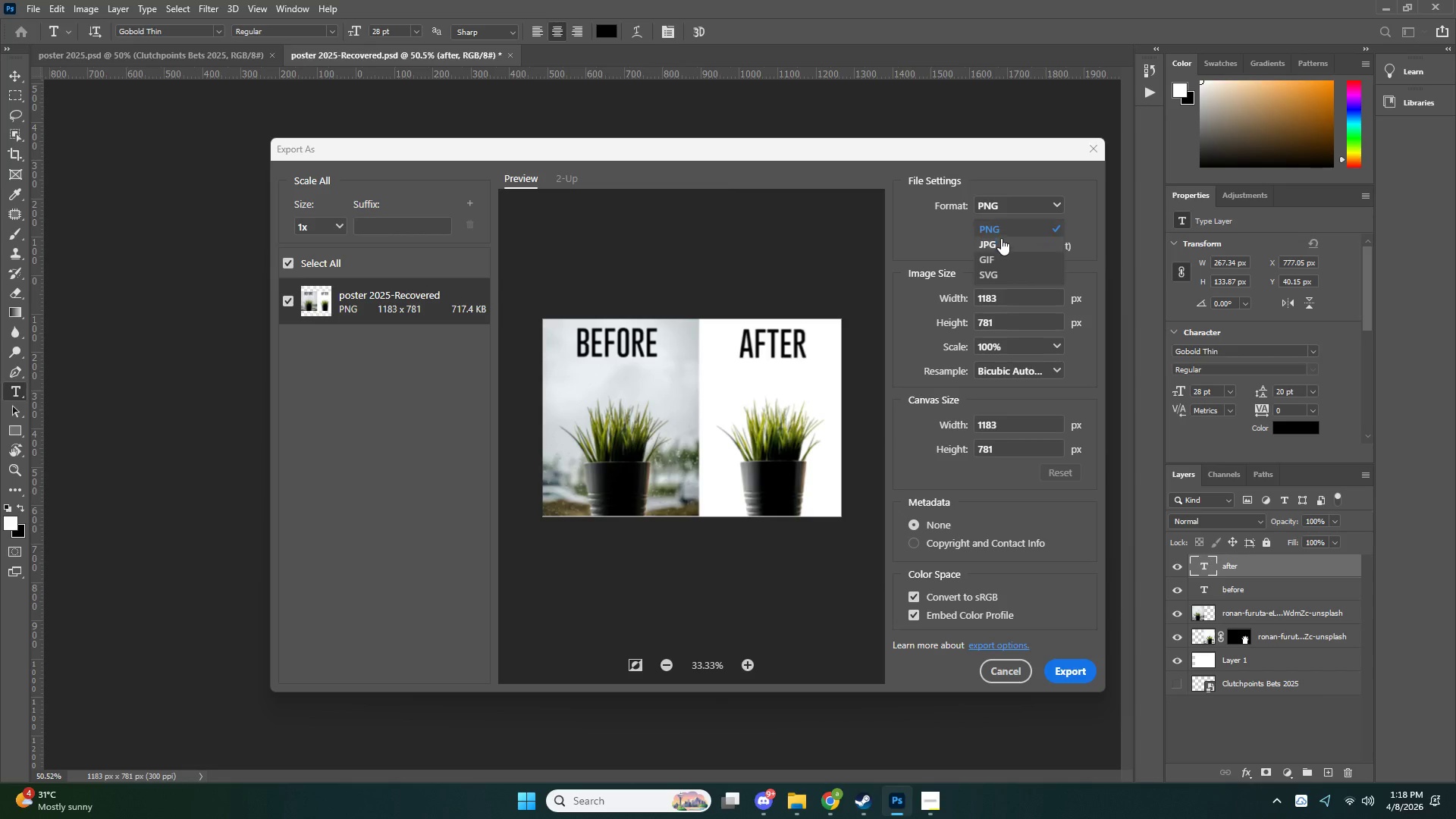 
left_click([1000, 240])
 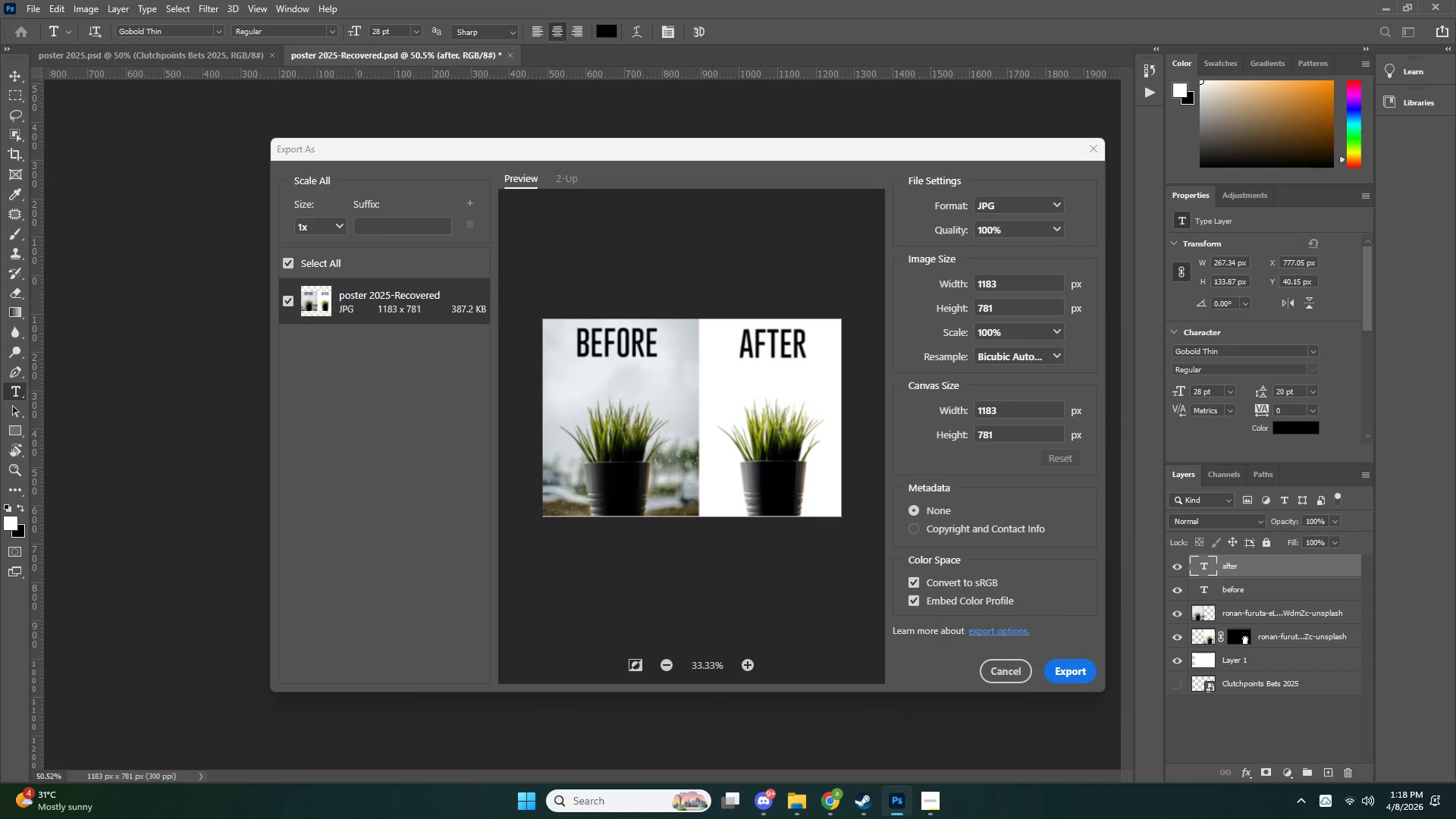 
left_click([1064, 678])
 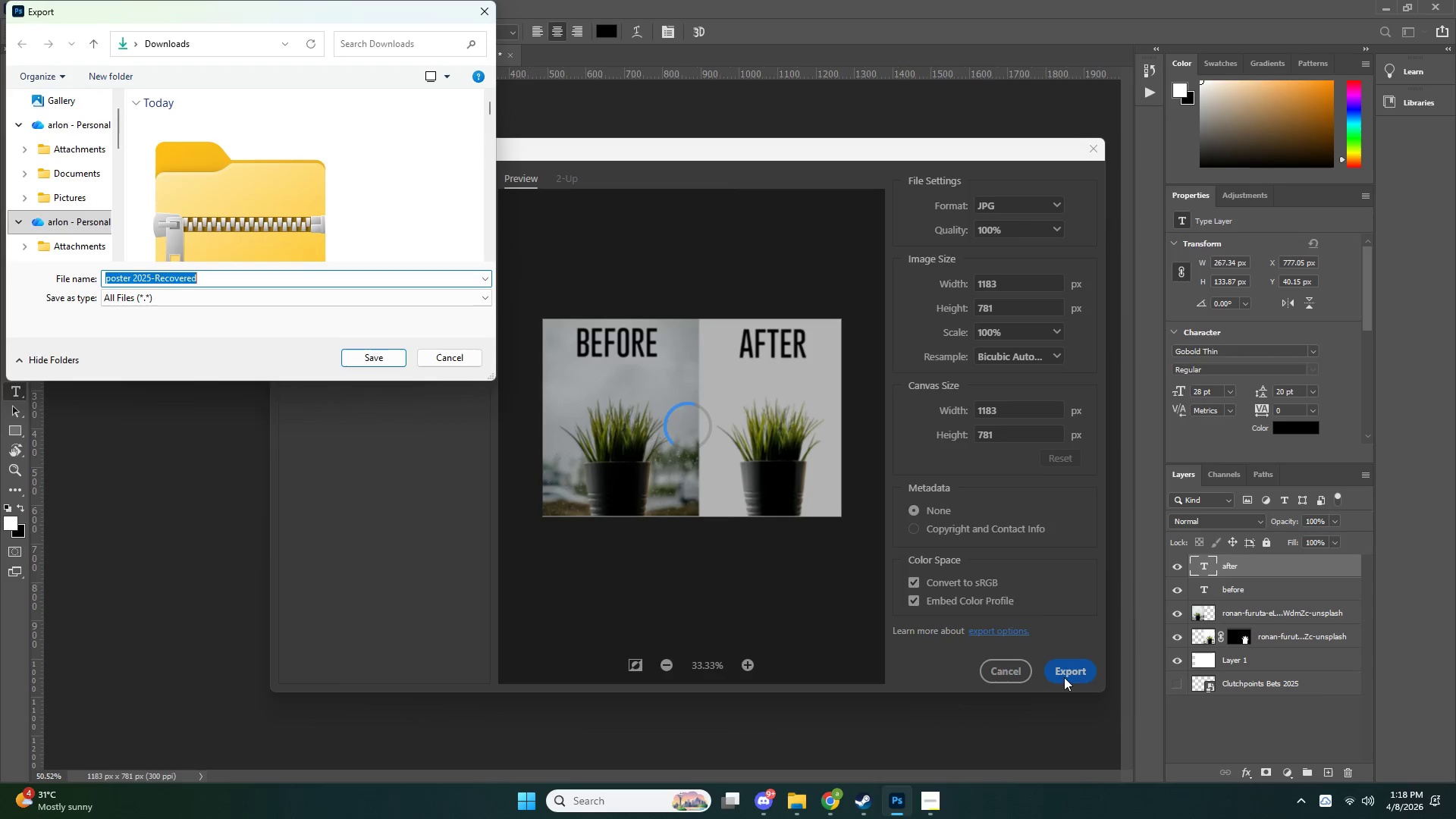 
type(gla)
 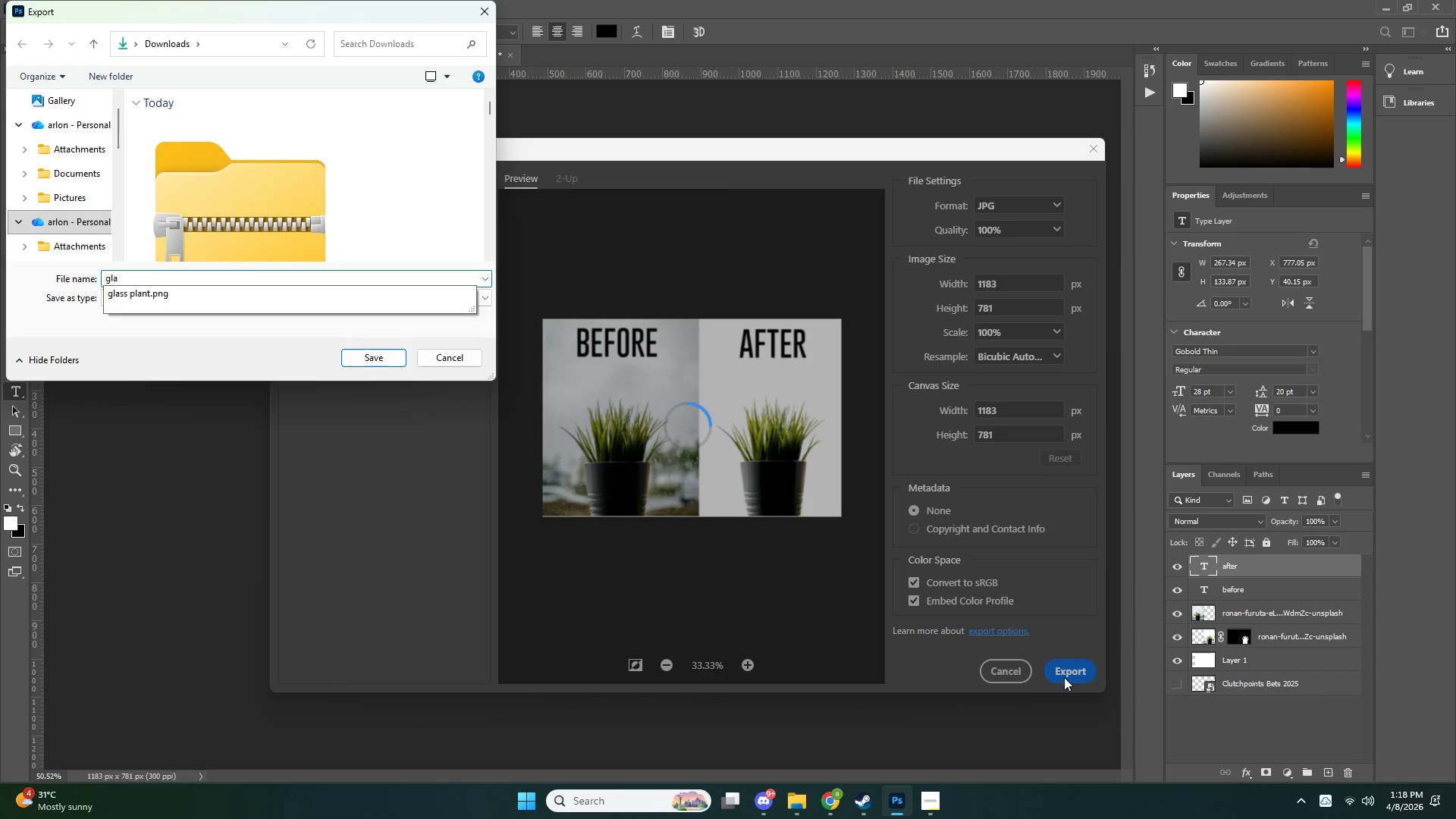 
key(ArrowDown)
 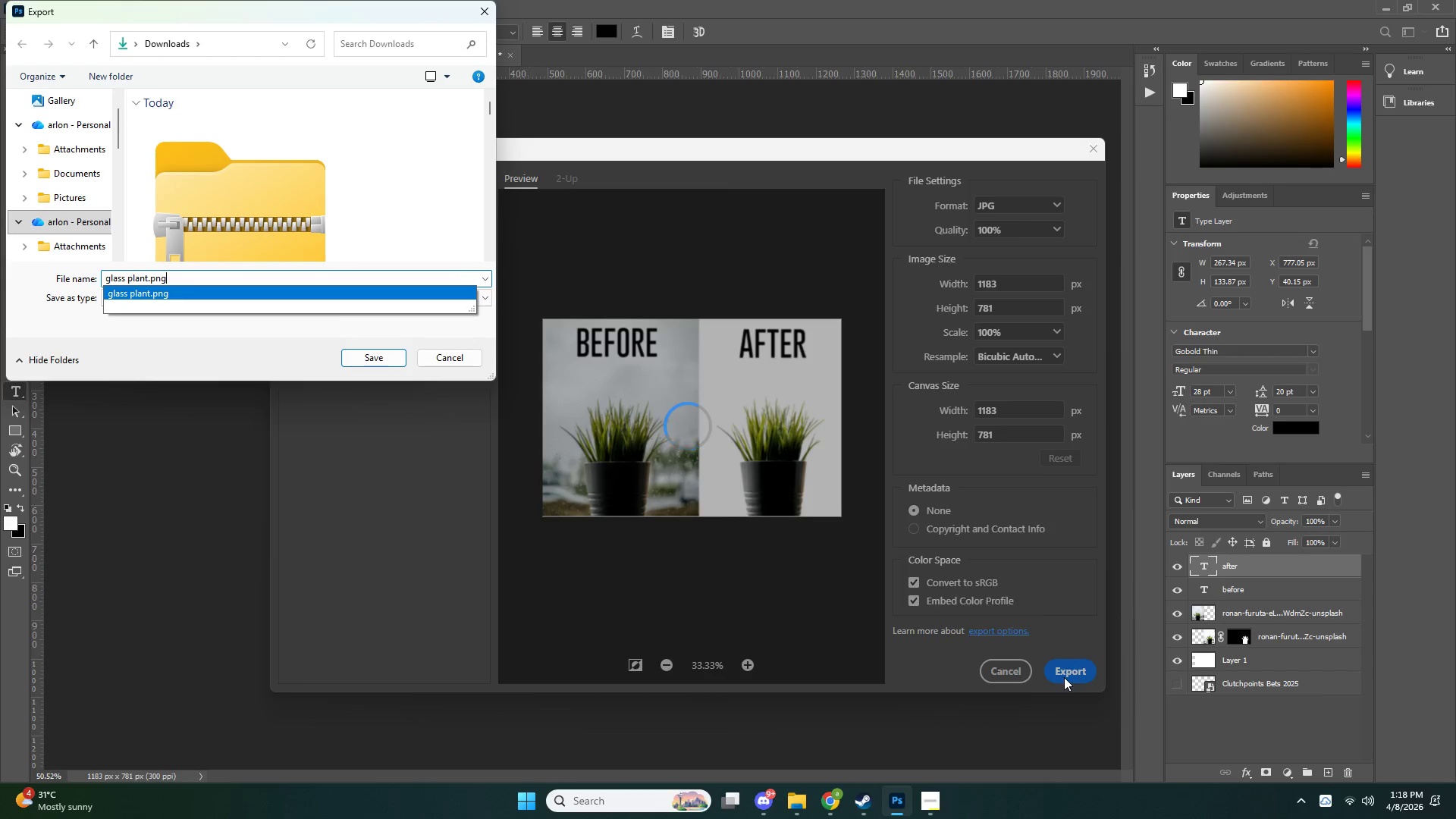 
key(Backspace)
key(Backspace)
key(Backspace)
type( before and after)
 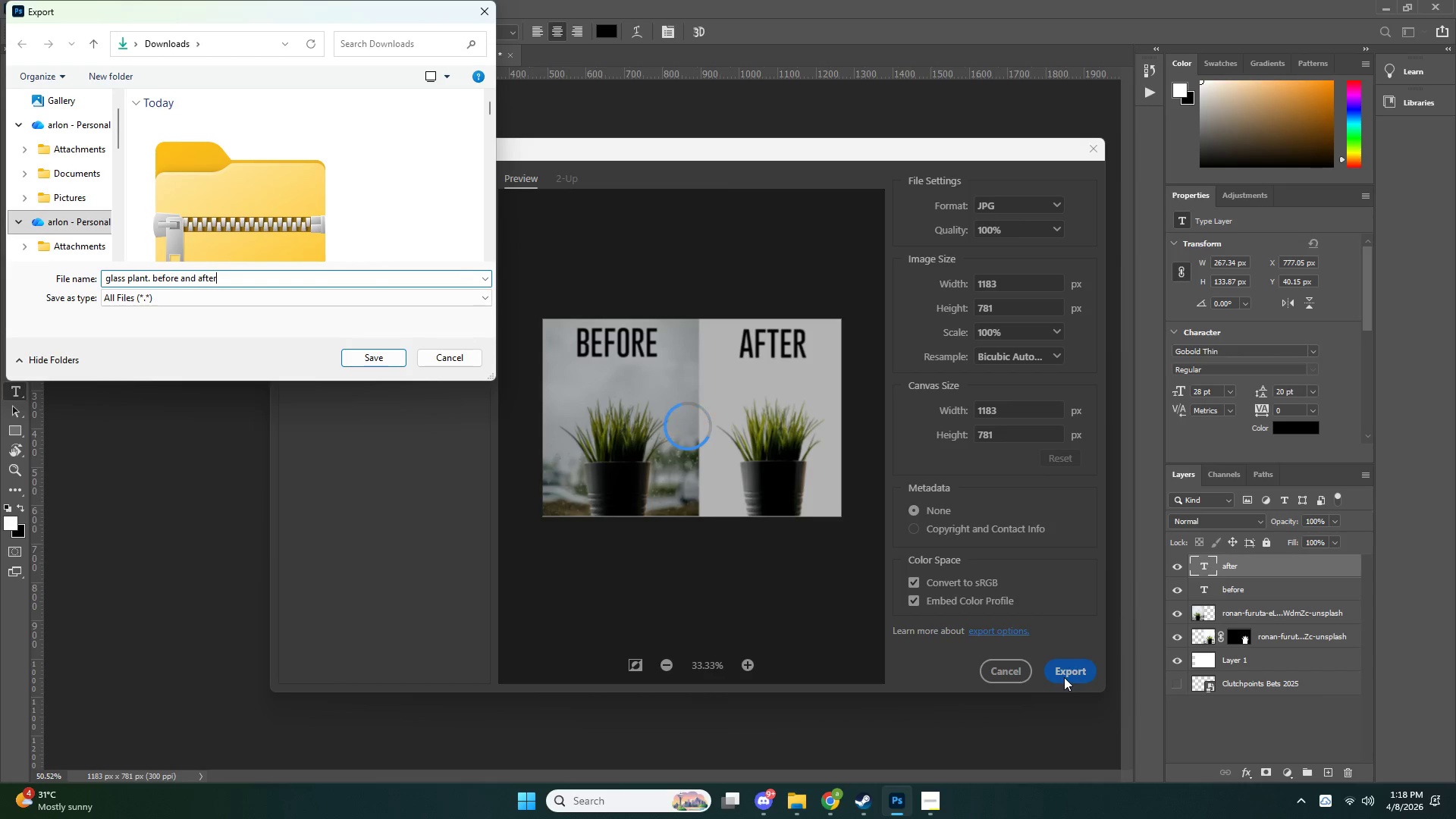 
key(Enter)
 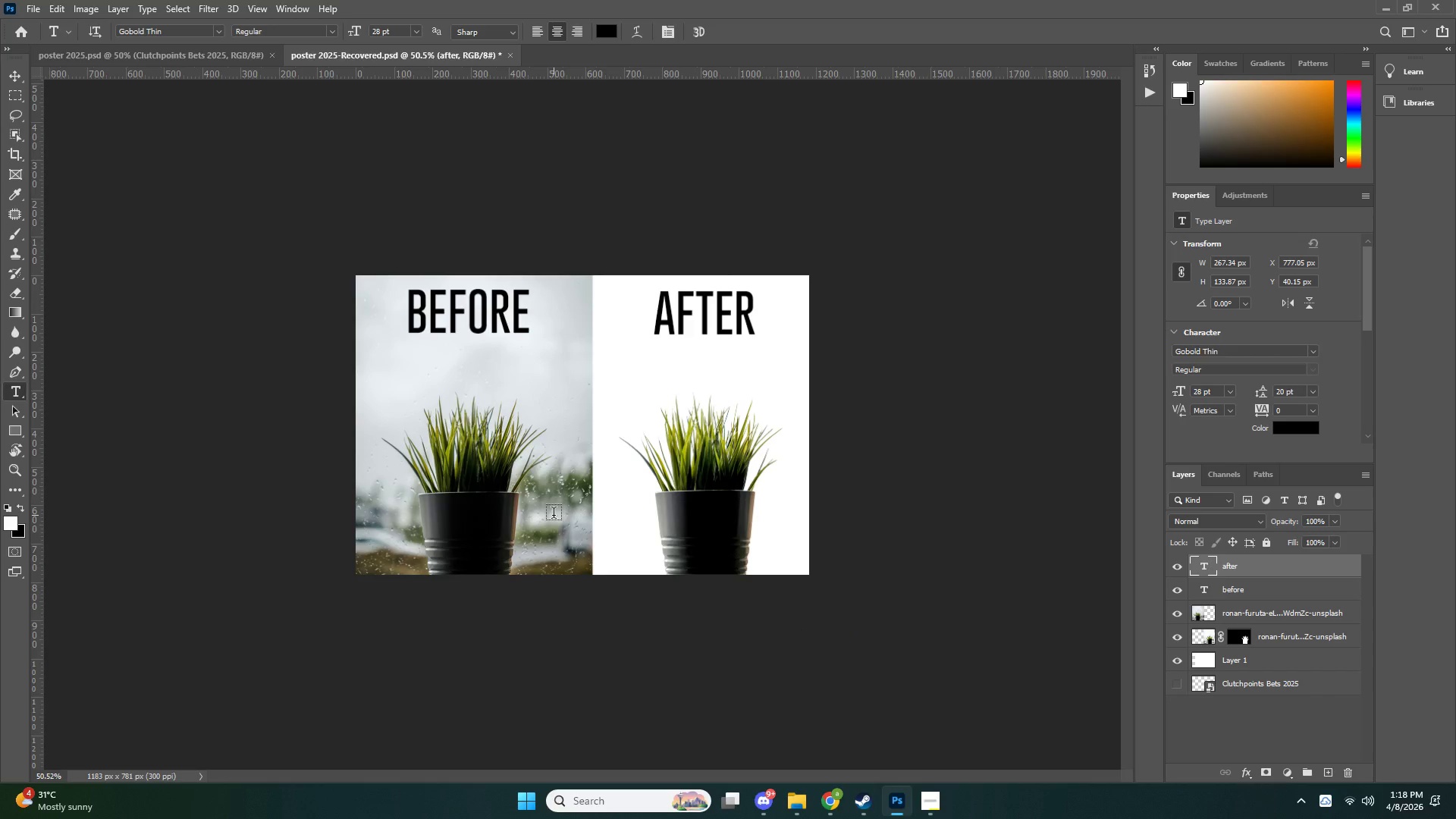 
wait(9.92)
 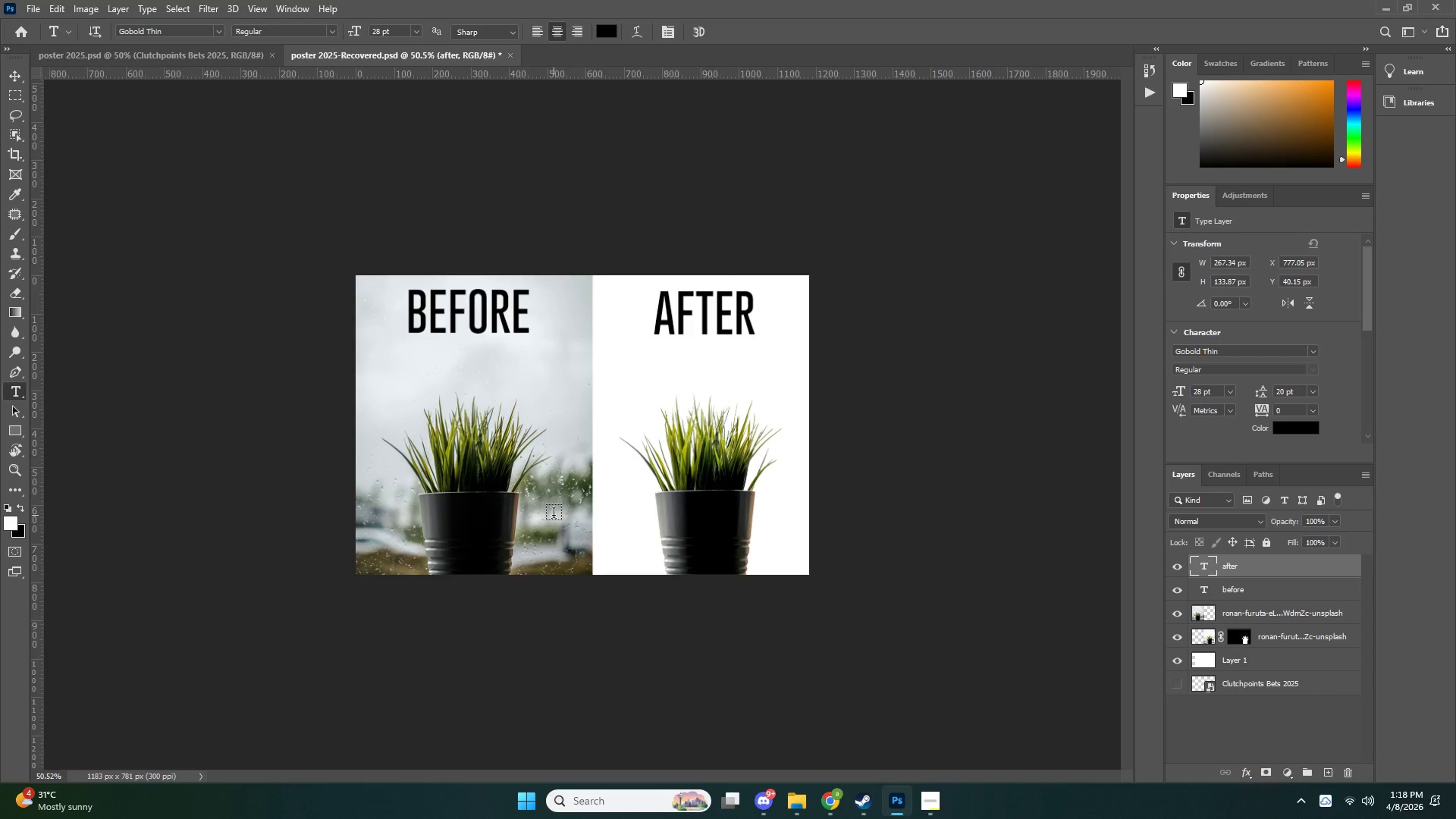 
key(V)
 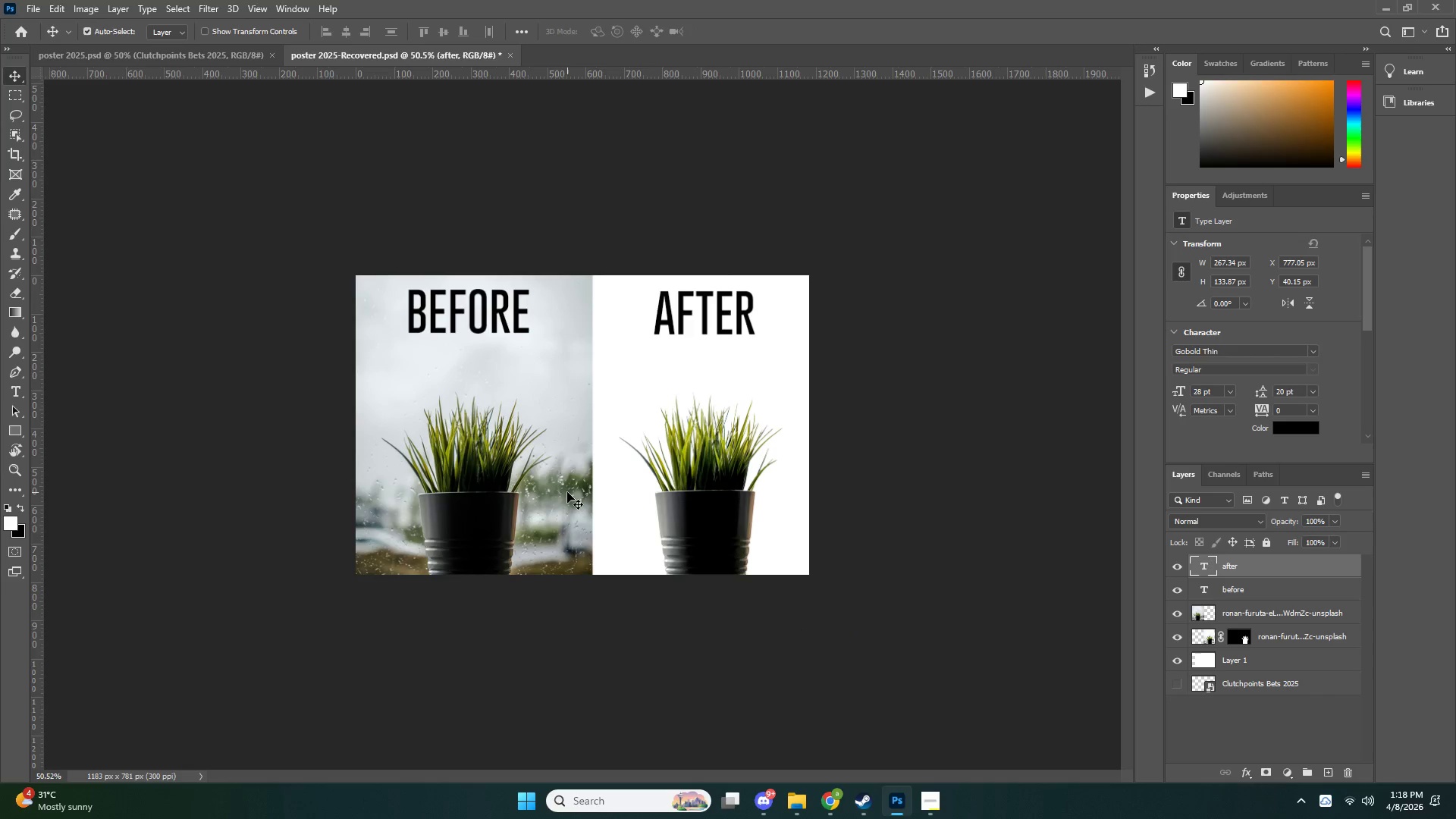 
left_click([567, 492])
 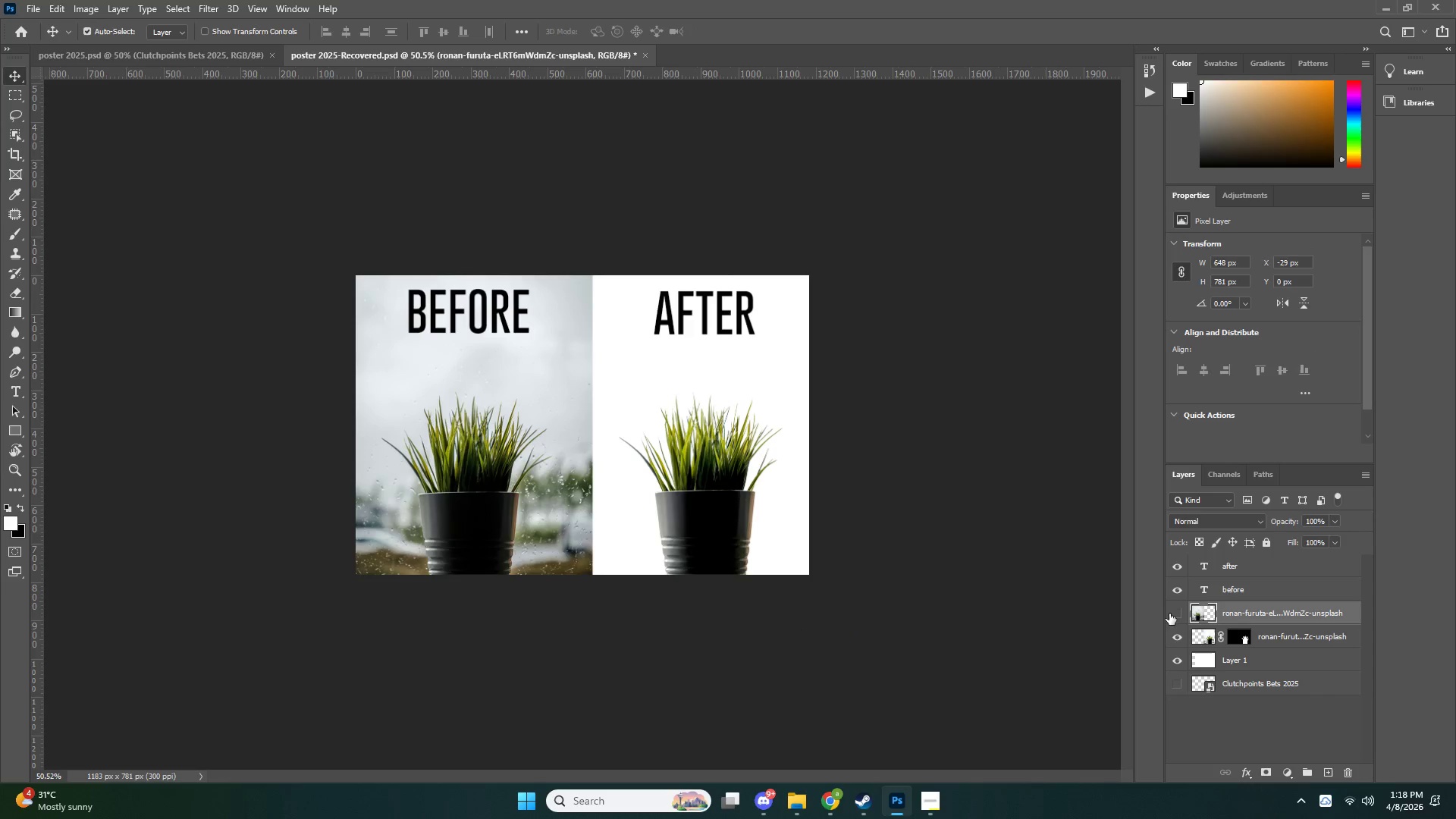 
double_click([1186, 563])
 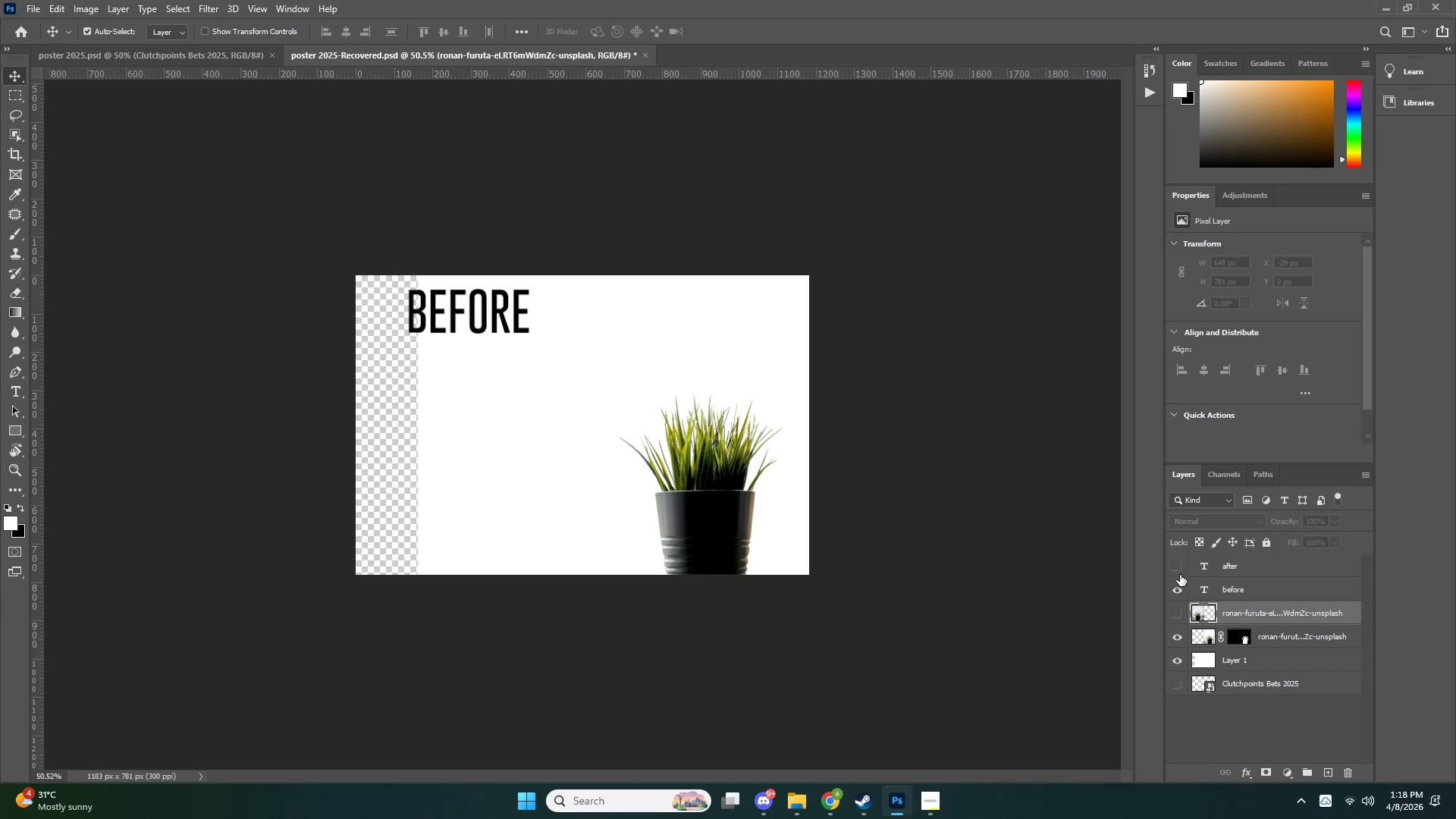 
triple_click([1178, 584])
 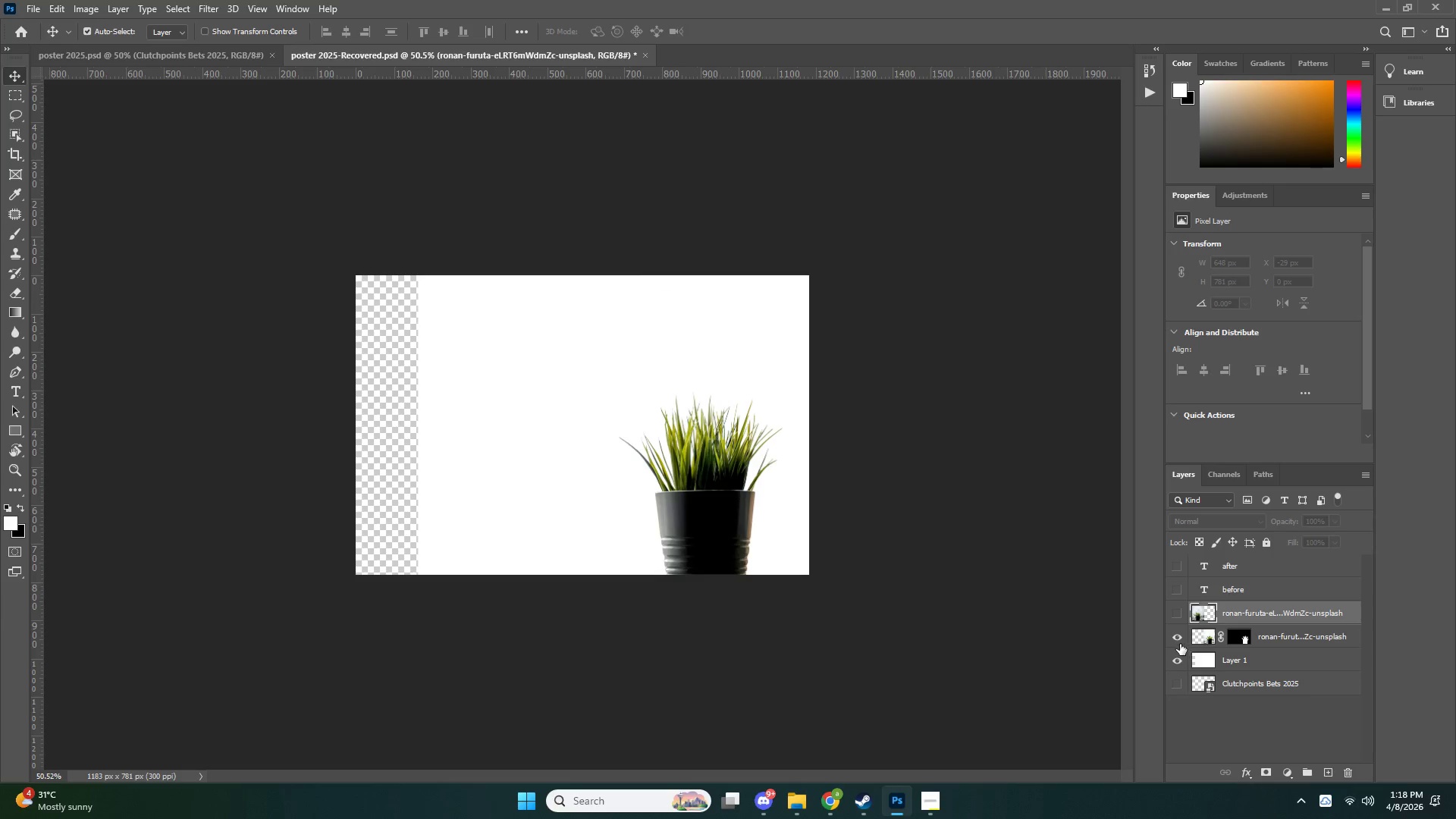 
left_click([1179, 642])
 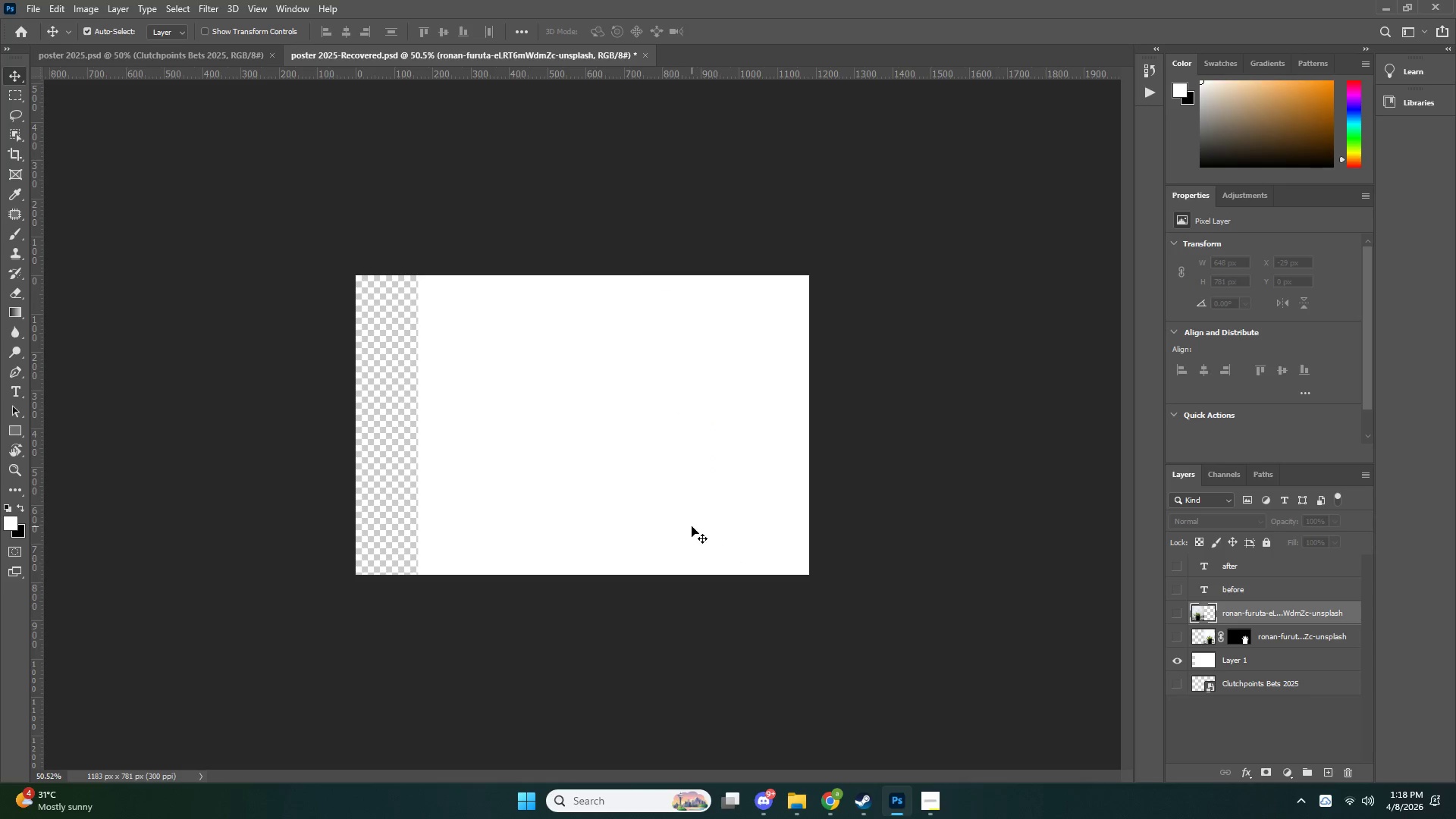 
left_click([686, 525])
 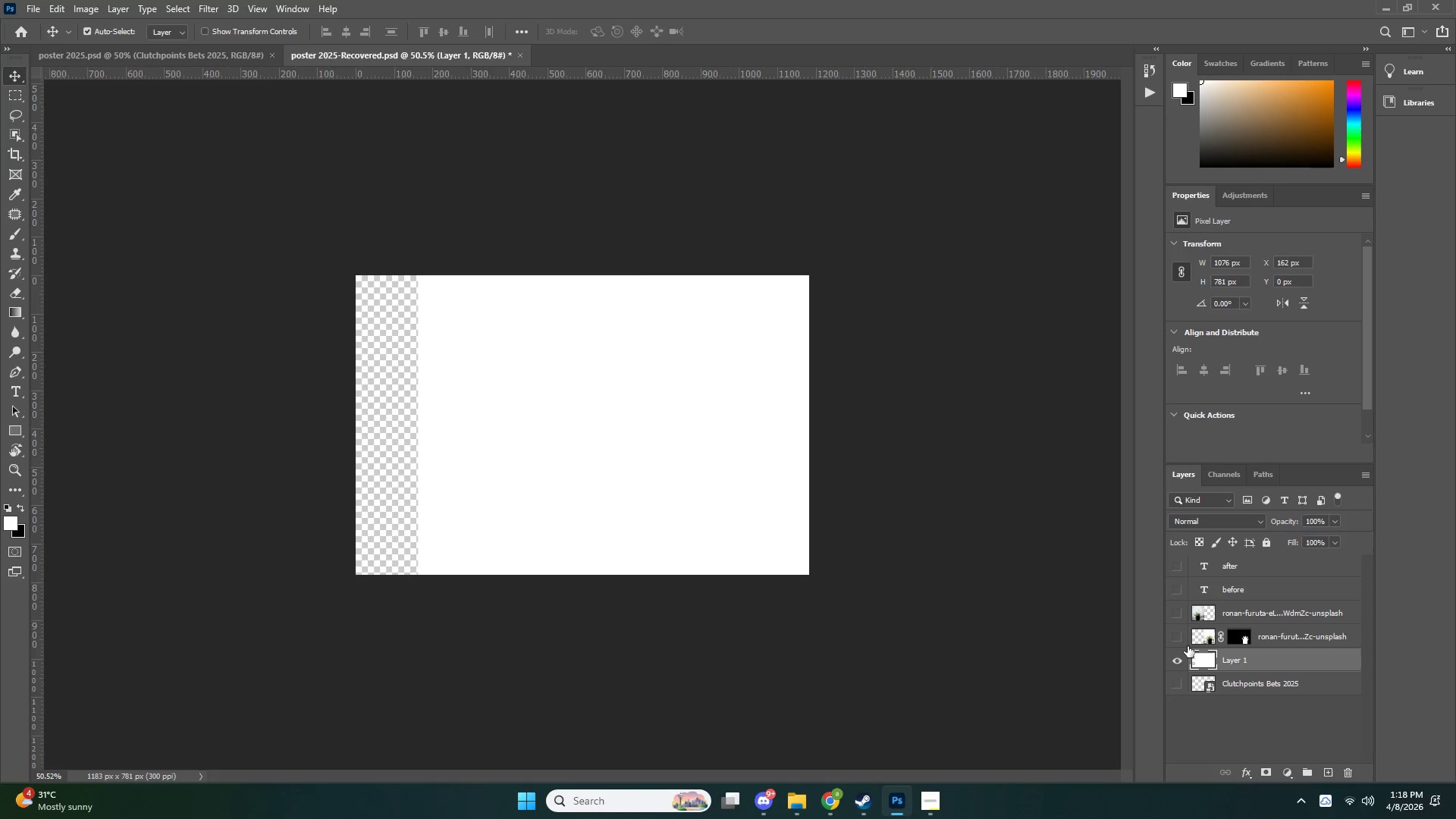 
left_click([1195, 638])
 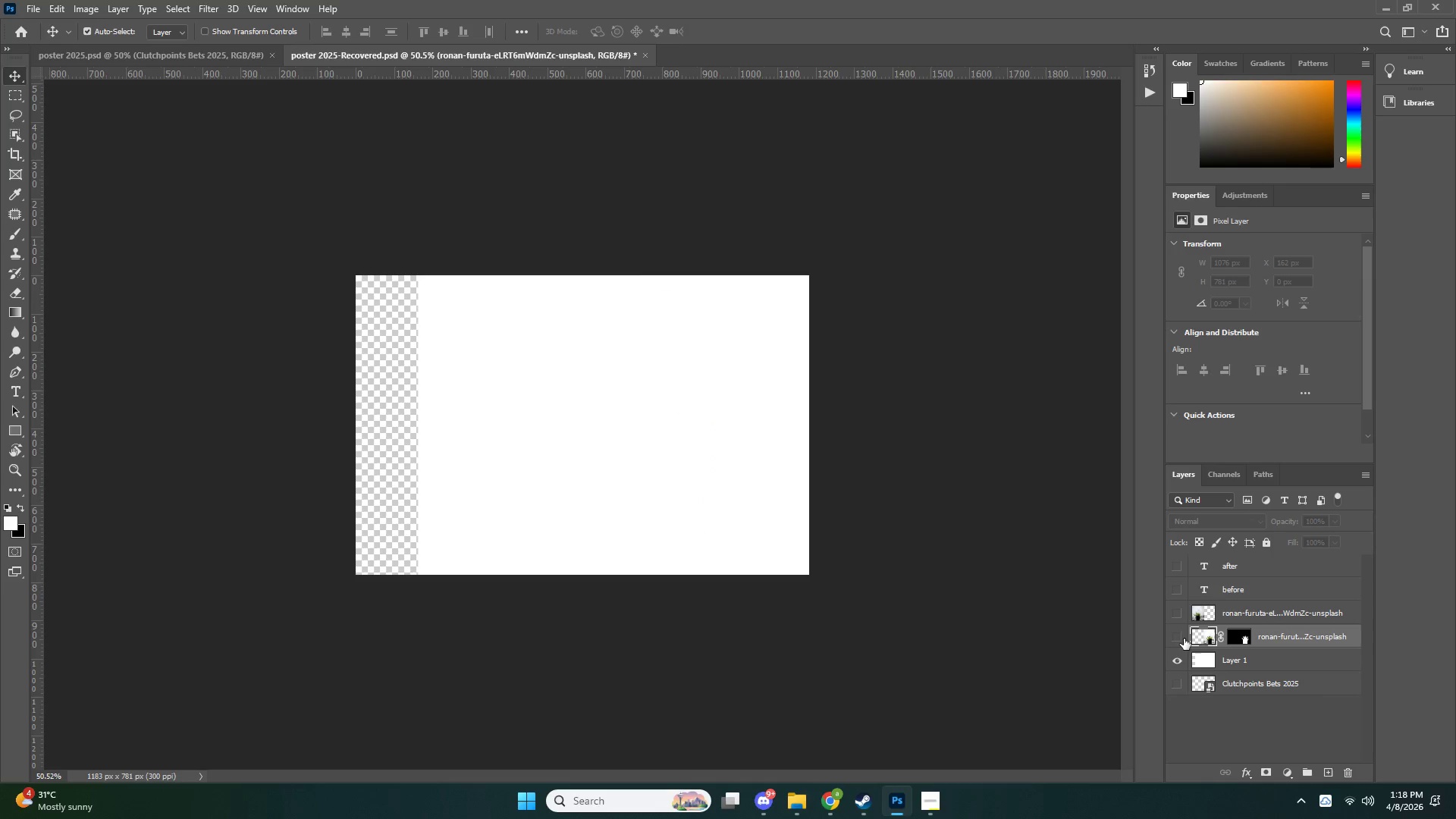 
left_click([1180, 639])
 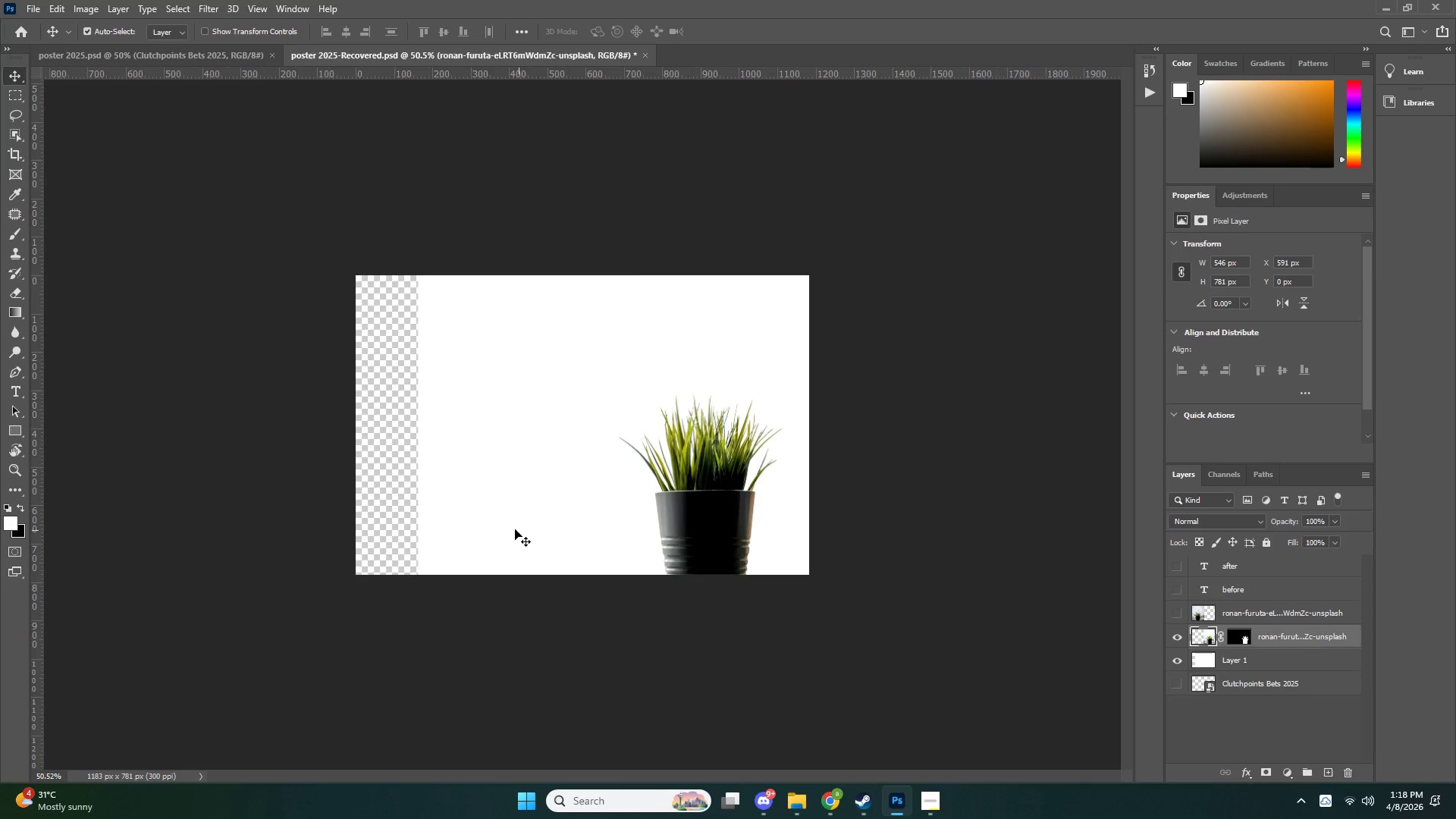 
left_click_drag(start_coordinate=[510, 528], to_coordinate=[463, 526])
 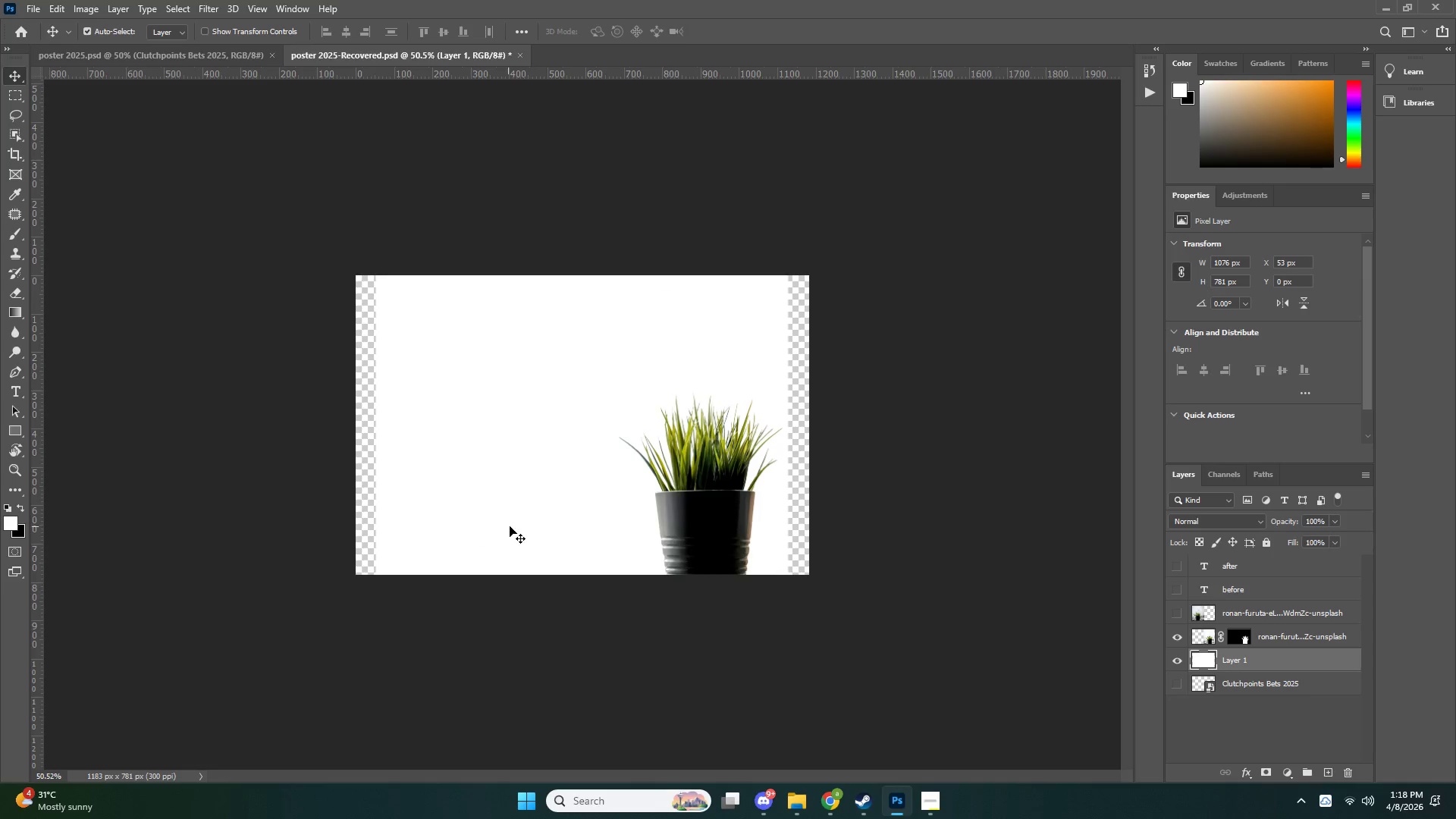 
key(C)
 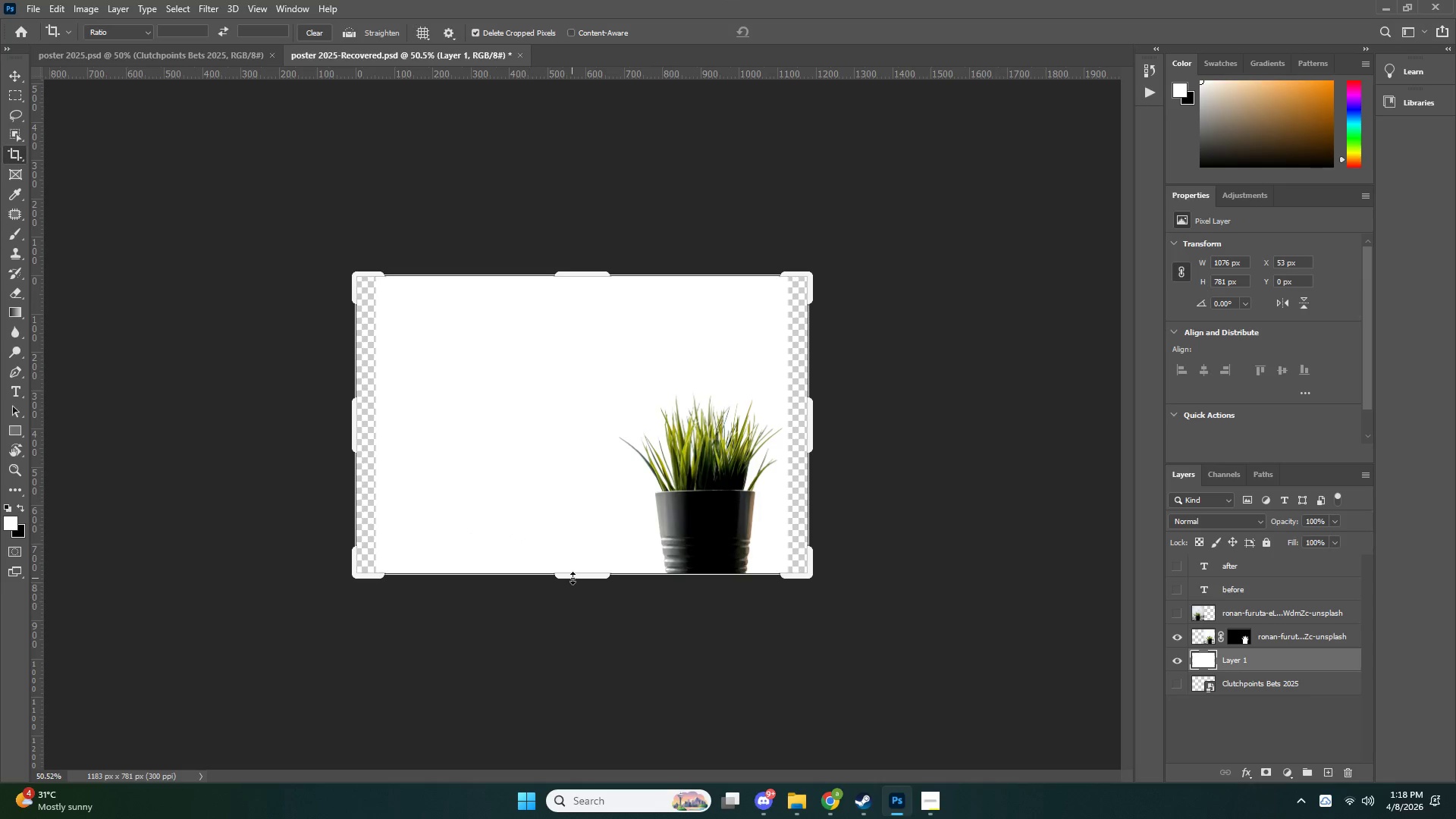 
left_click_drag(start_coordinate=[578, 578], to_coordinate=[598, 676])
 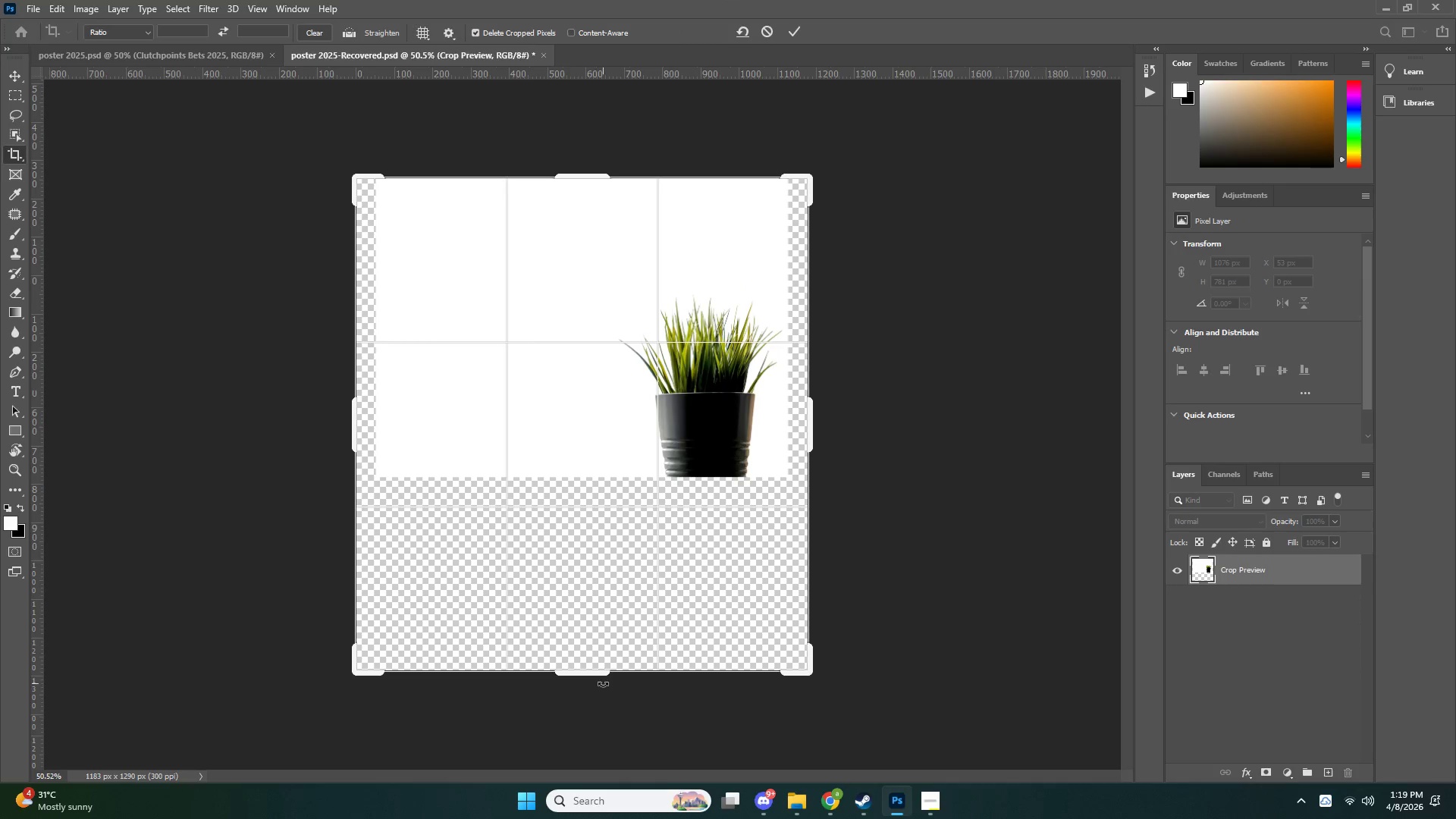 
left_click_drag(start_coordinate=[596, 676], to_coordinate=[598, 697])
 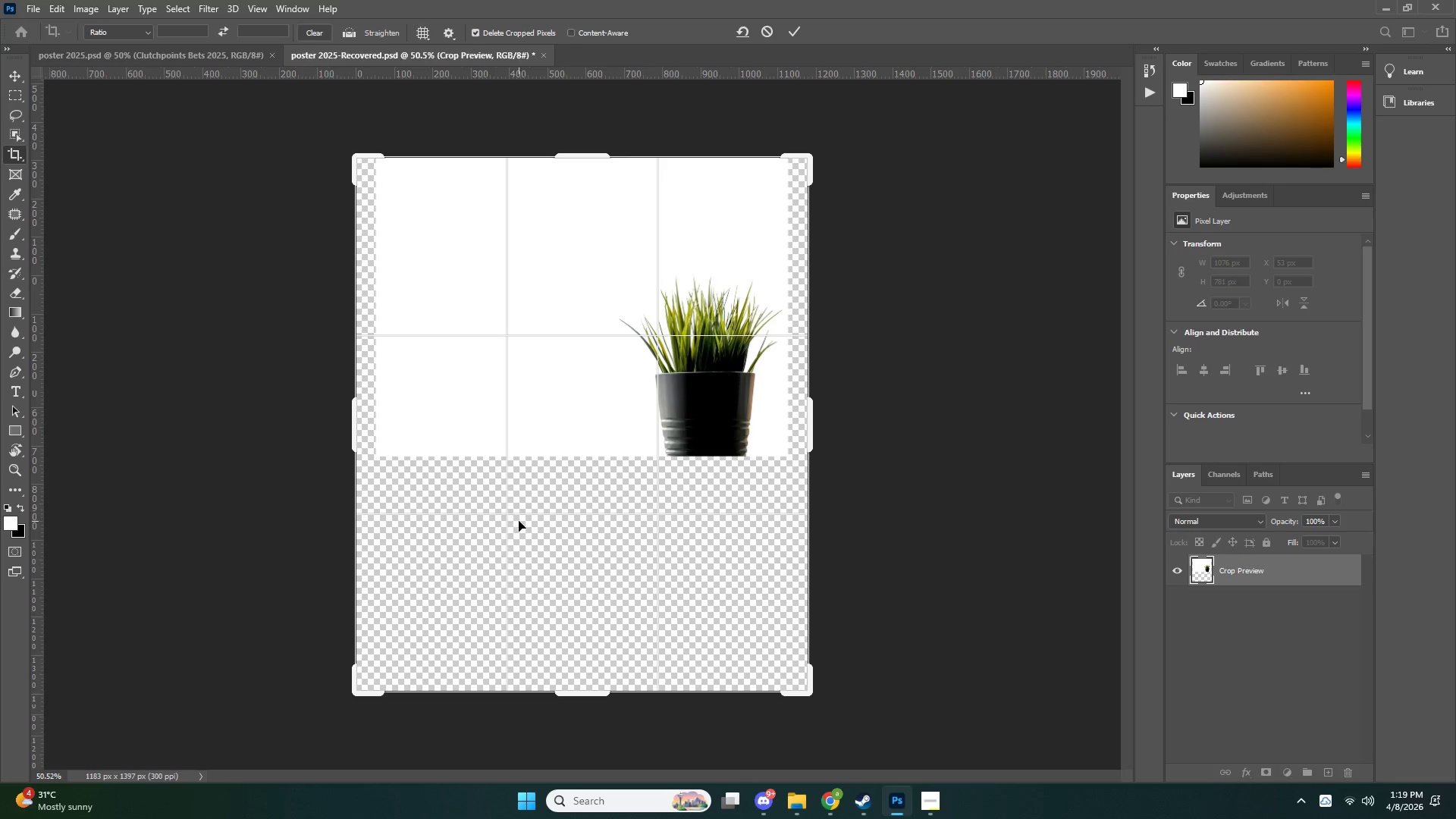 
key(NumpadEnter)
 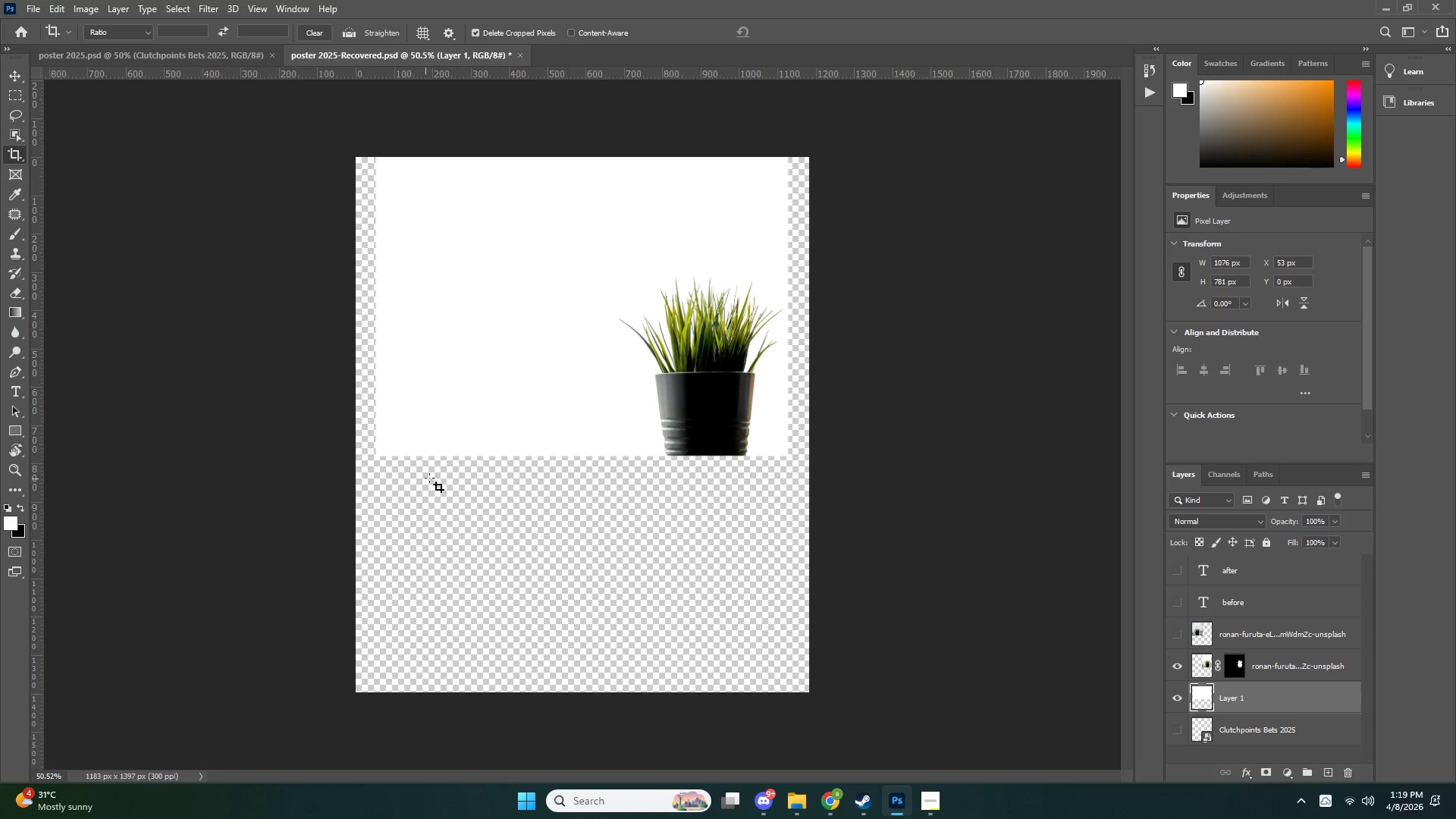 
scroll: coordinate [437, 494], scroll_direction: up, amount: 3.0
 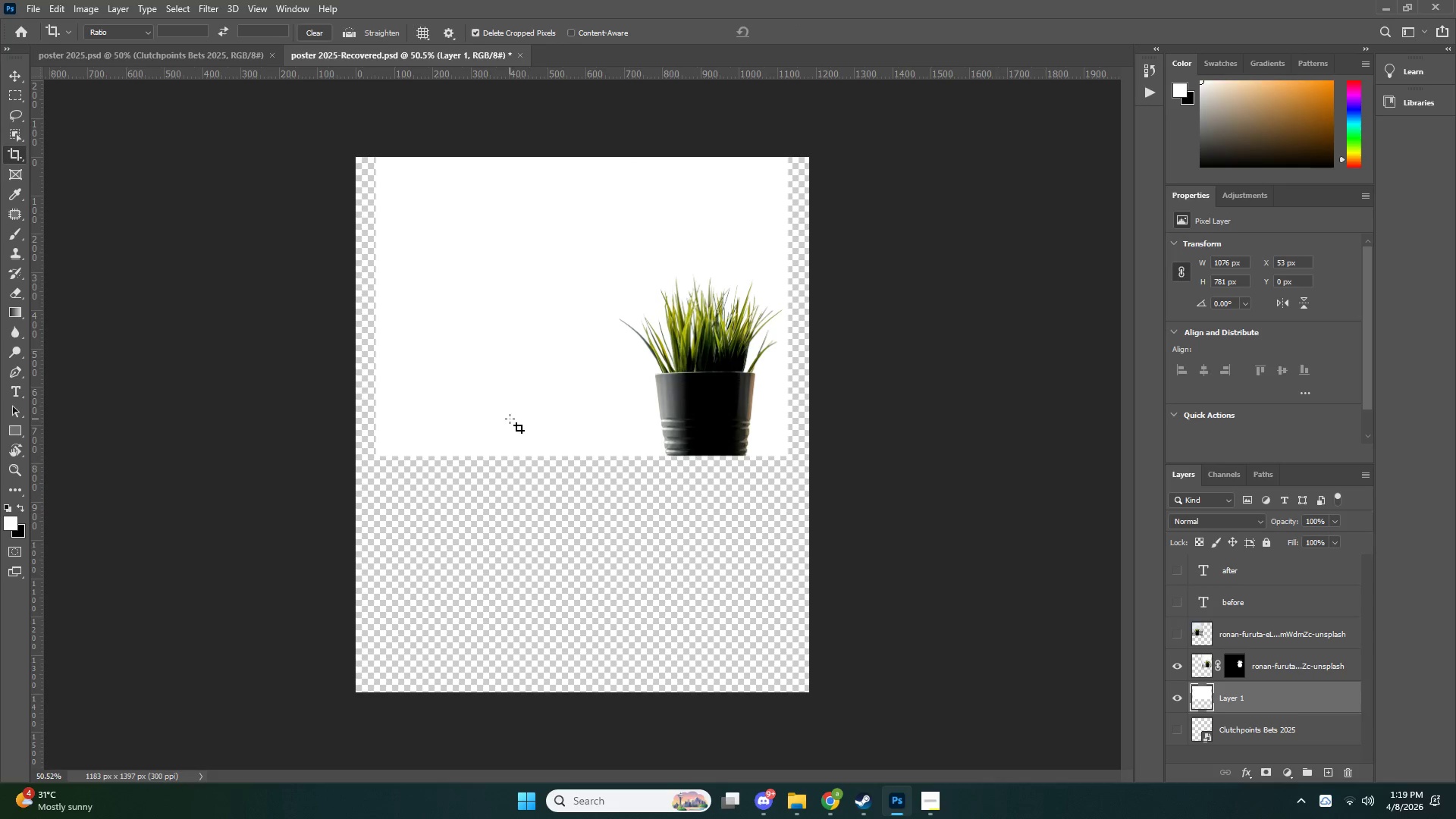 
key(V)
 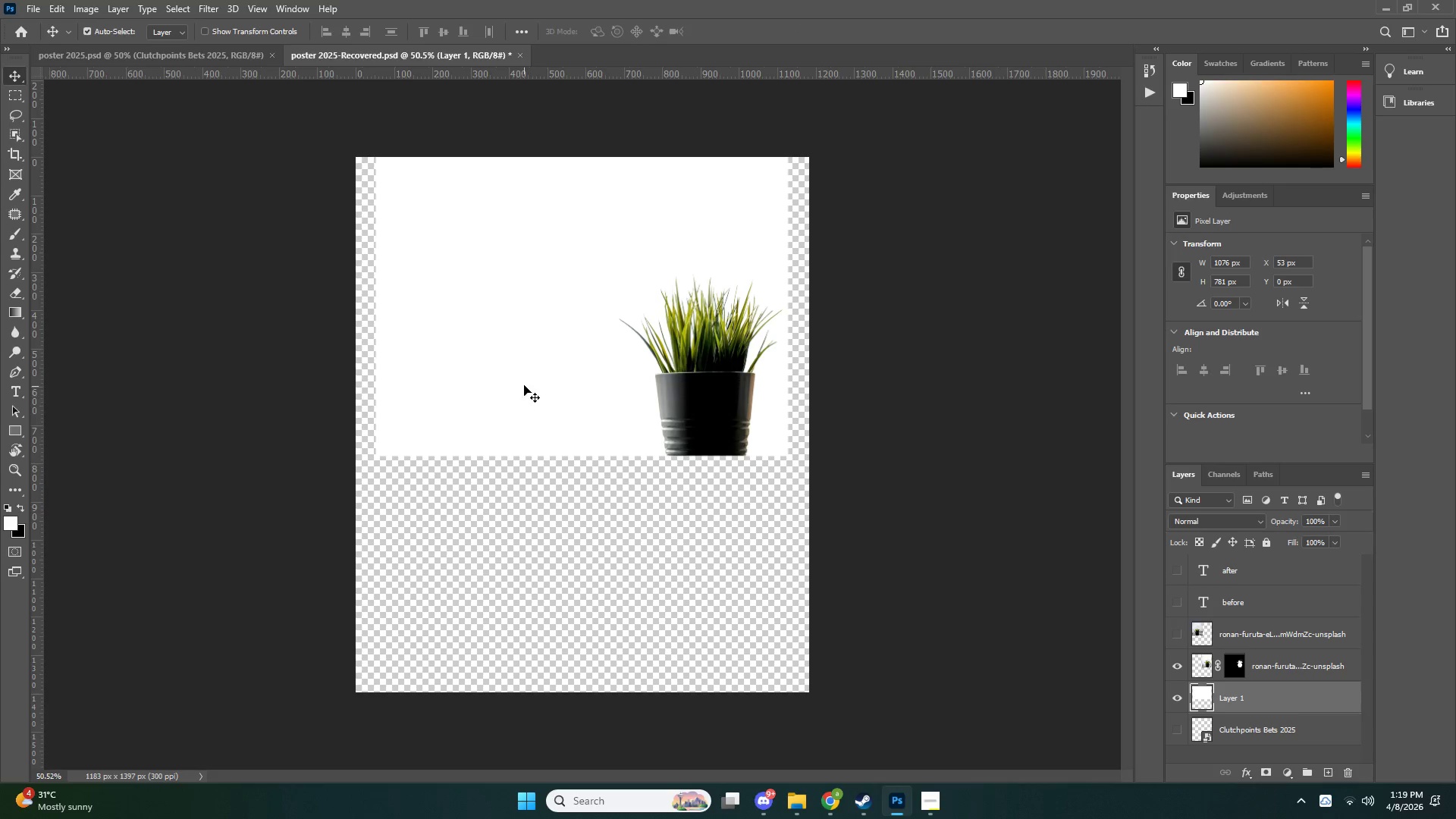 
left_click_drag(start_coordinate=[524, 386], to_coordinate=[515, 433])
 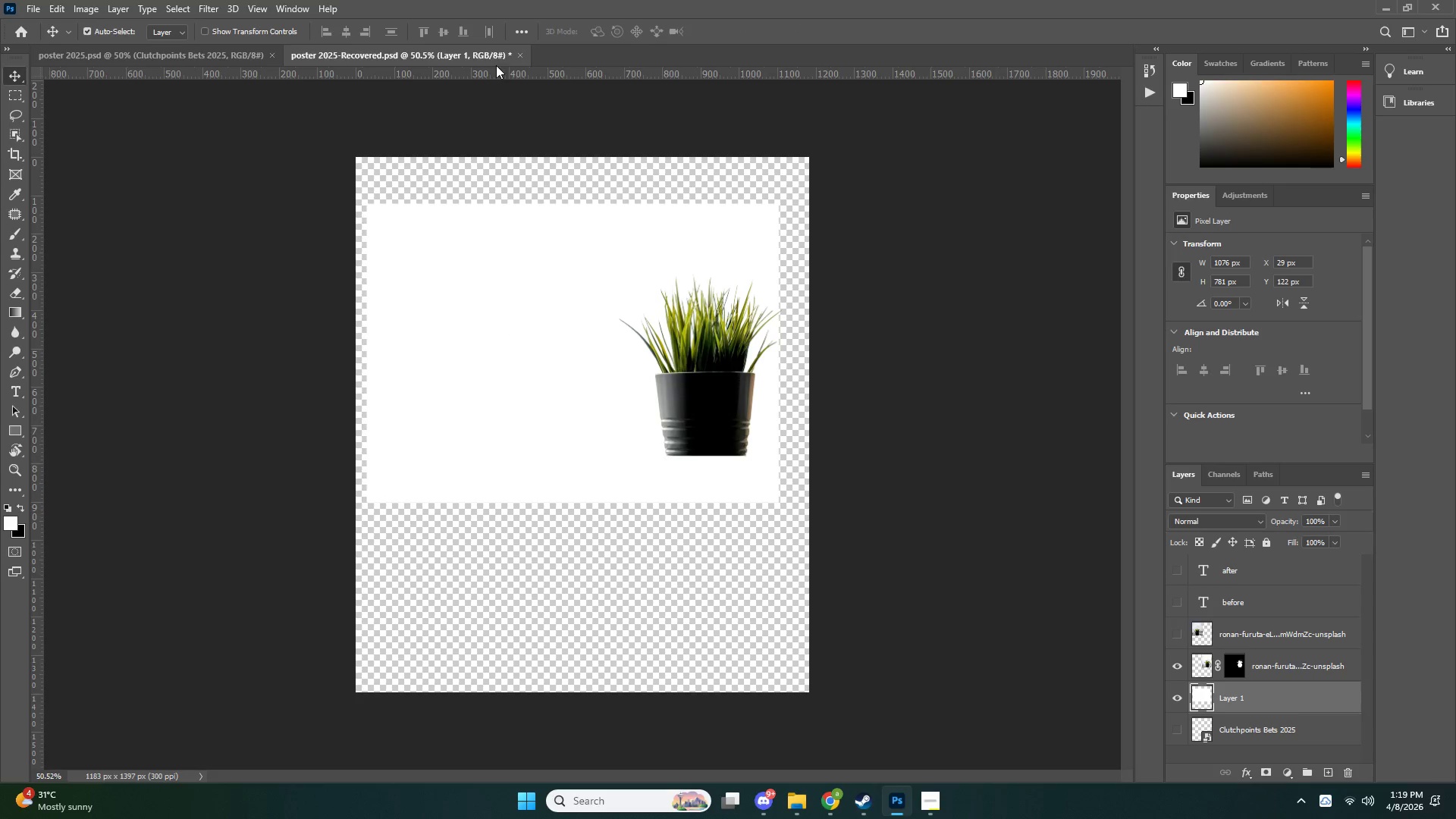 
left_click([524, 55])
 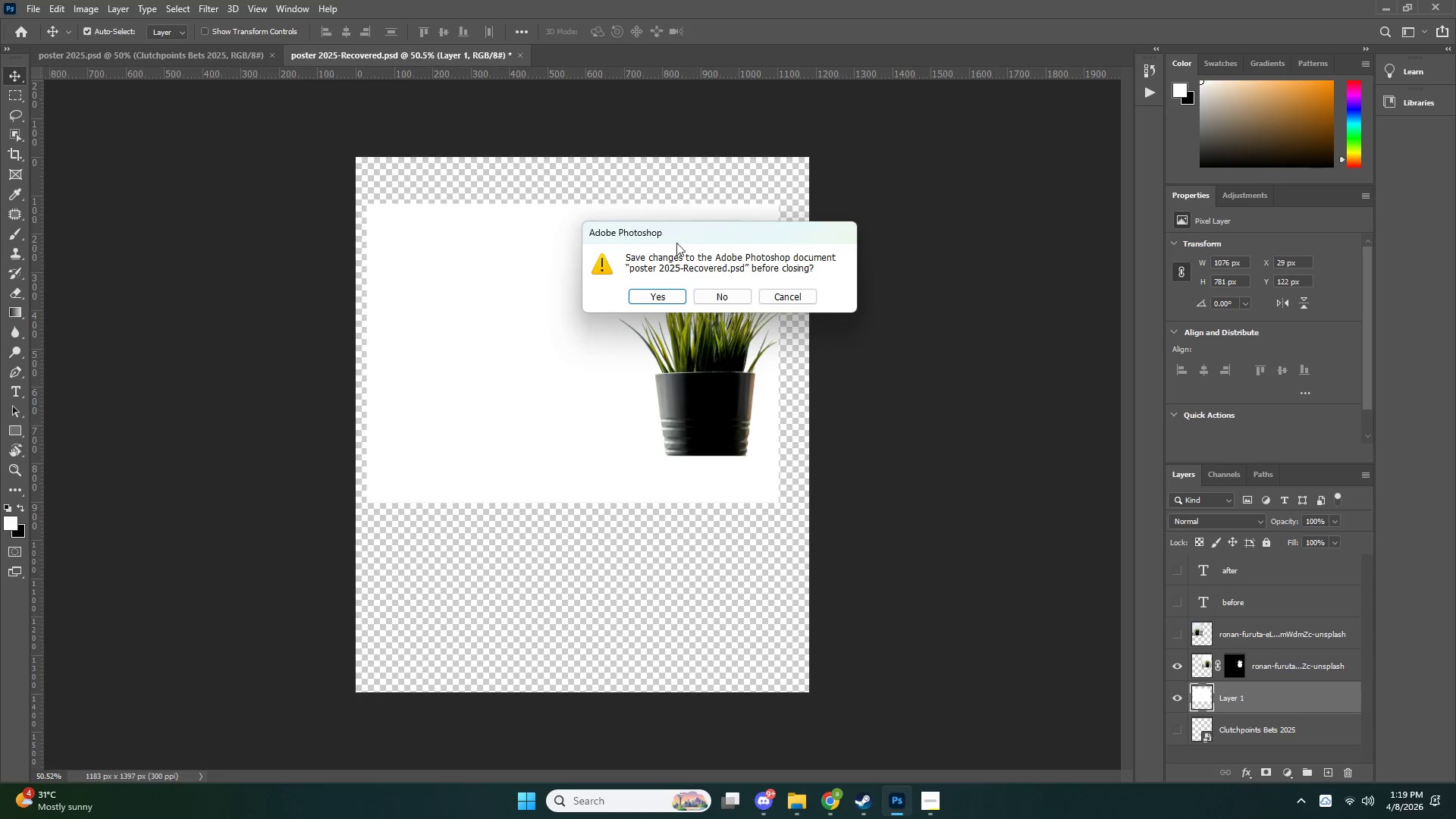 
left_click([743, 299])
 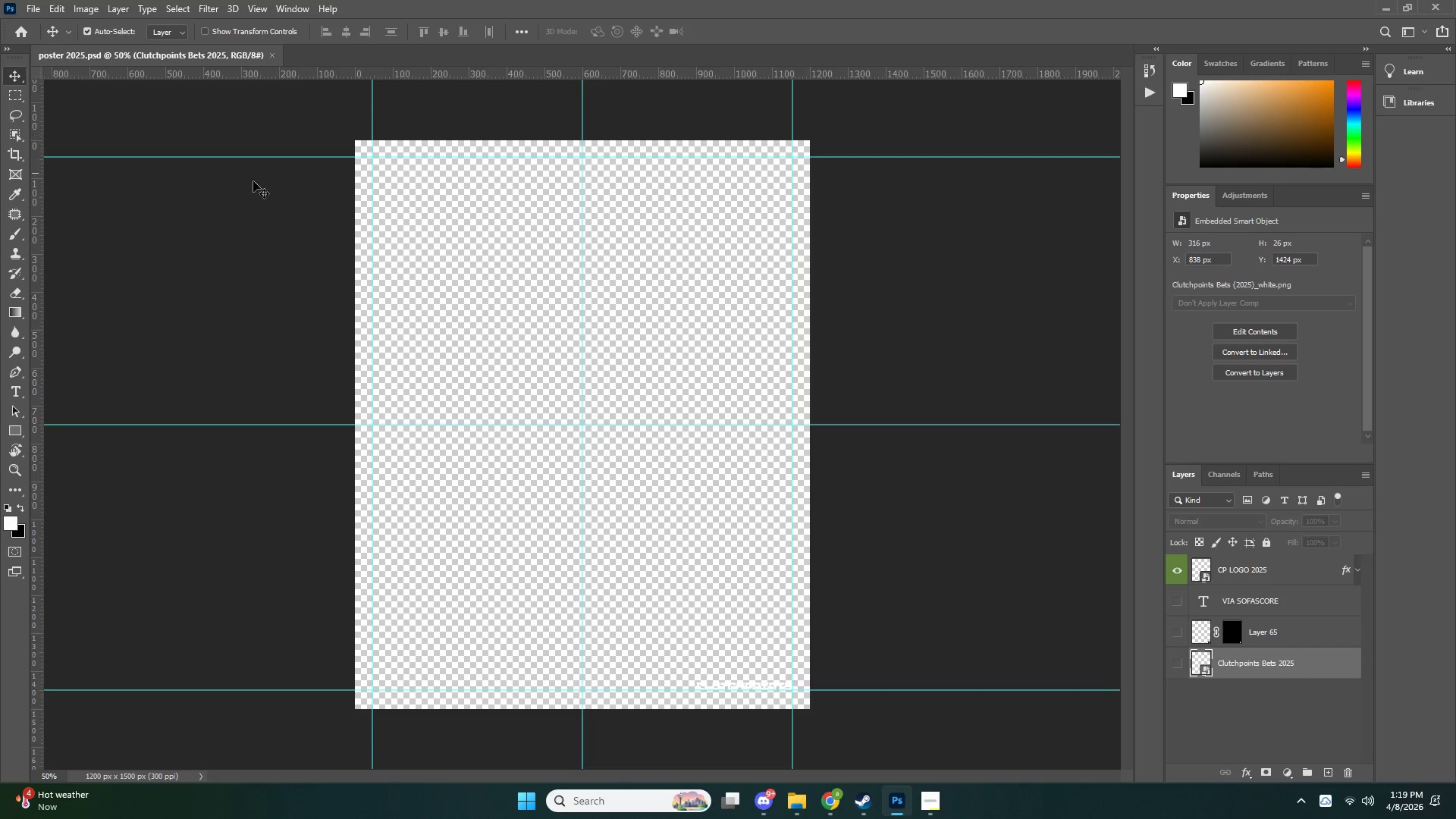 
scroll: coordinate [796, 297], scroll_direction: up, amount: 1.0
 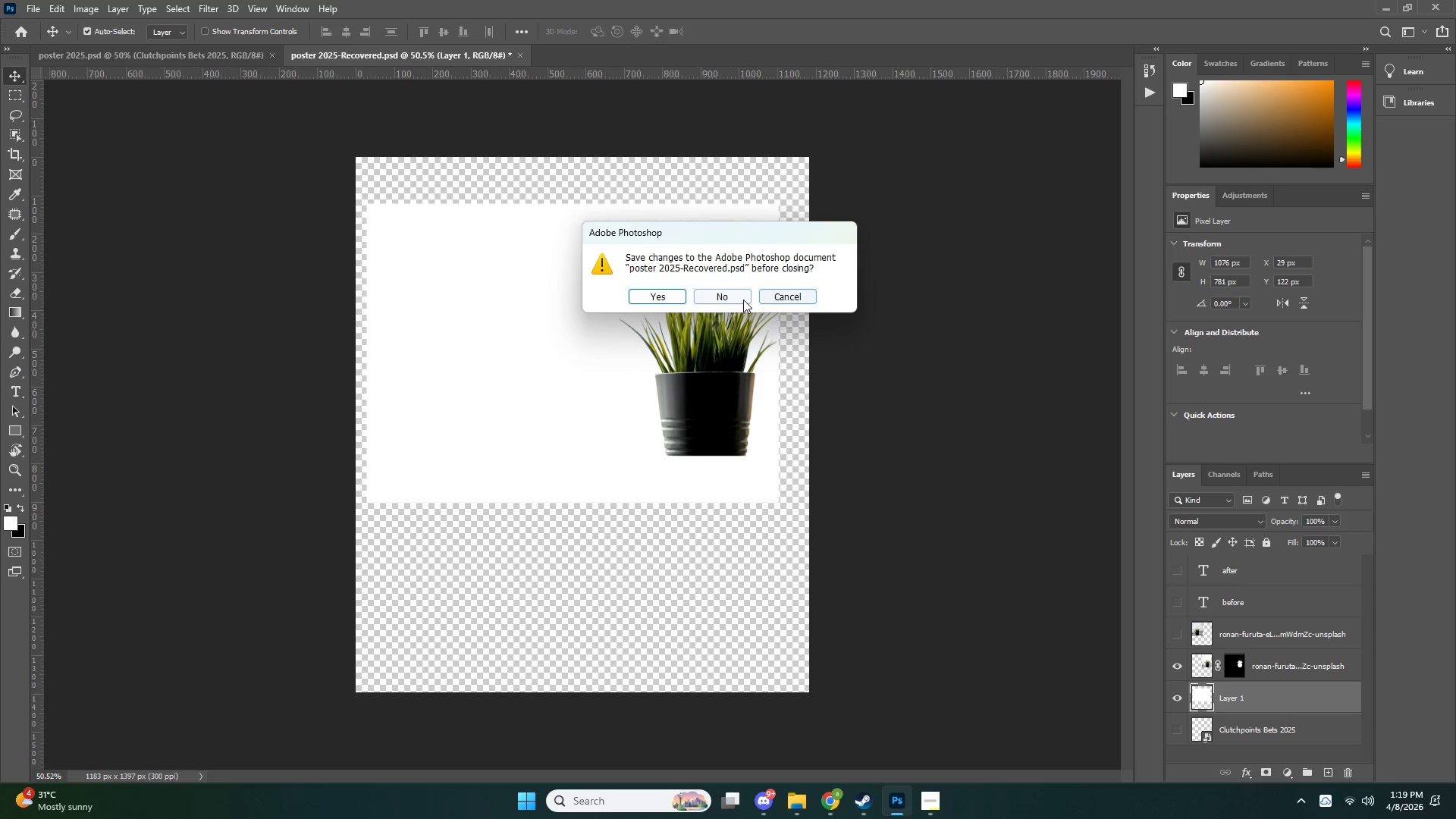 
key(Control+H)
 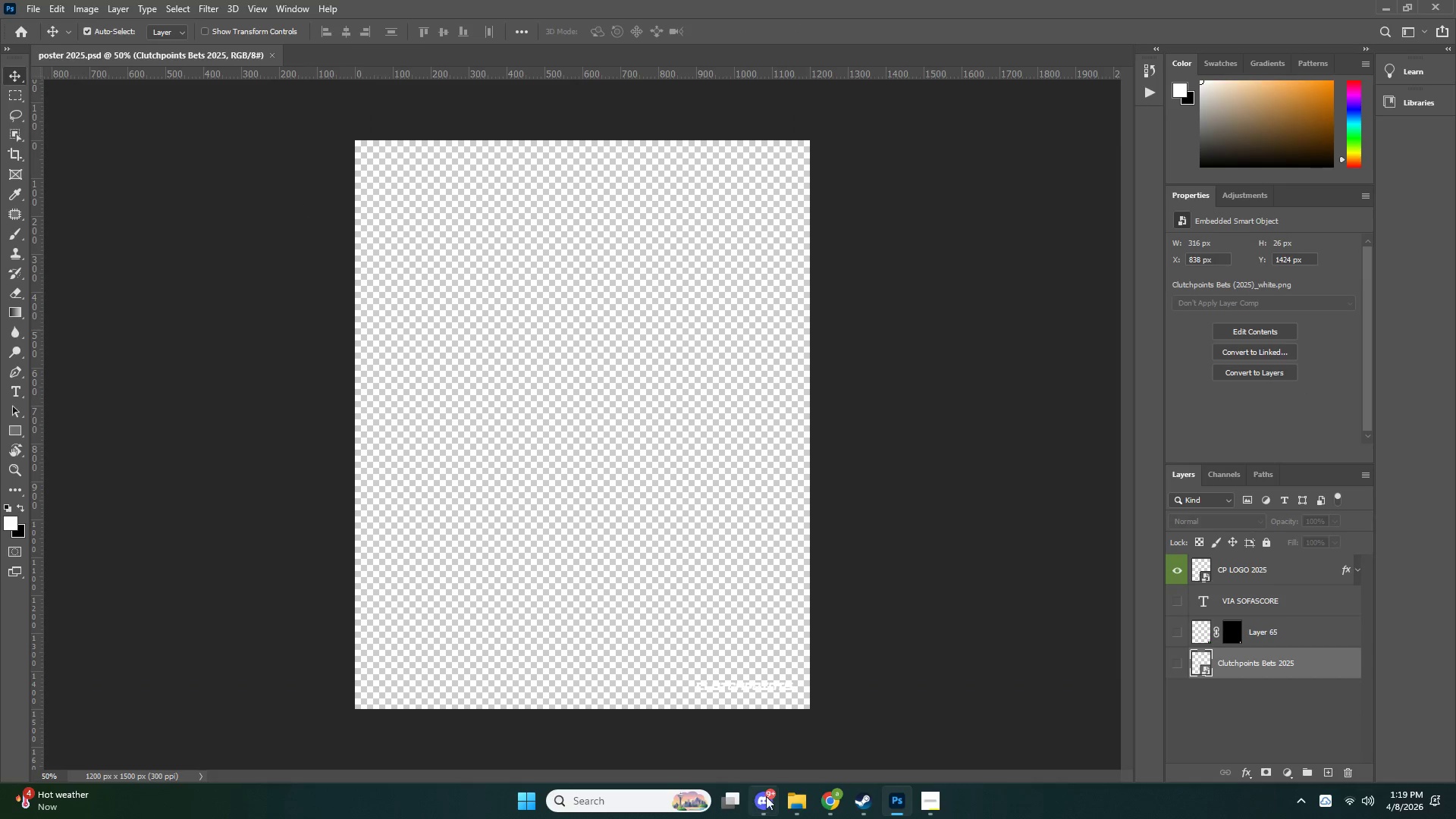 
left_click([807, 802])
 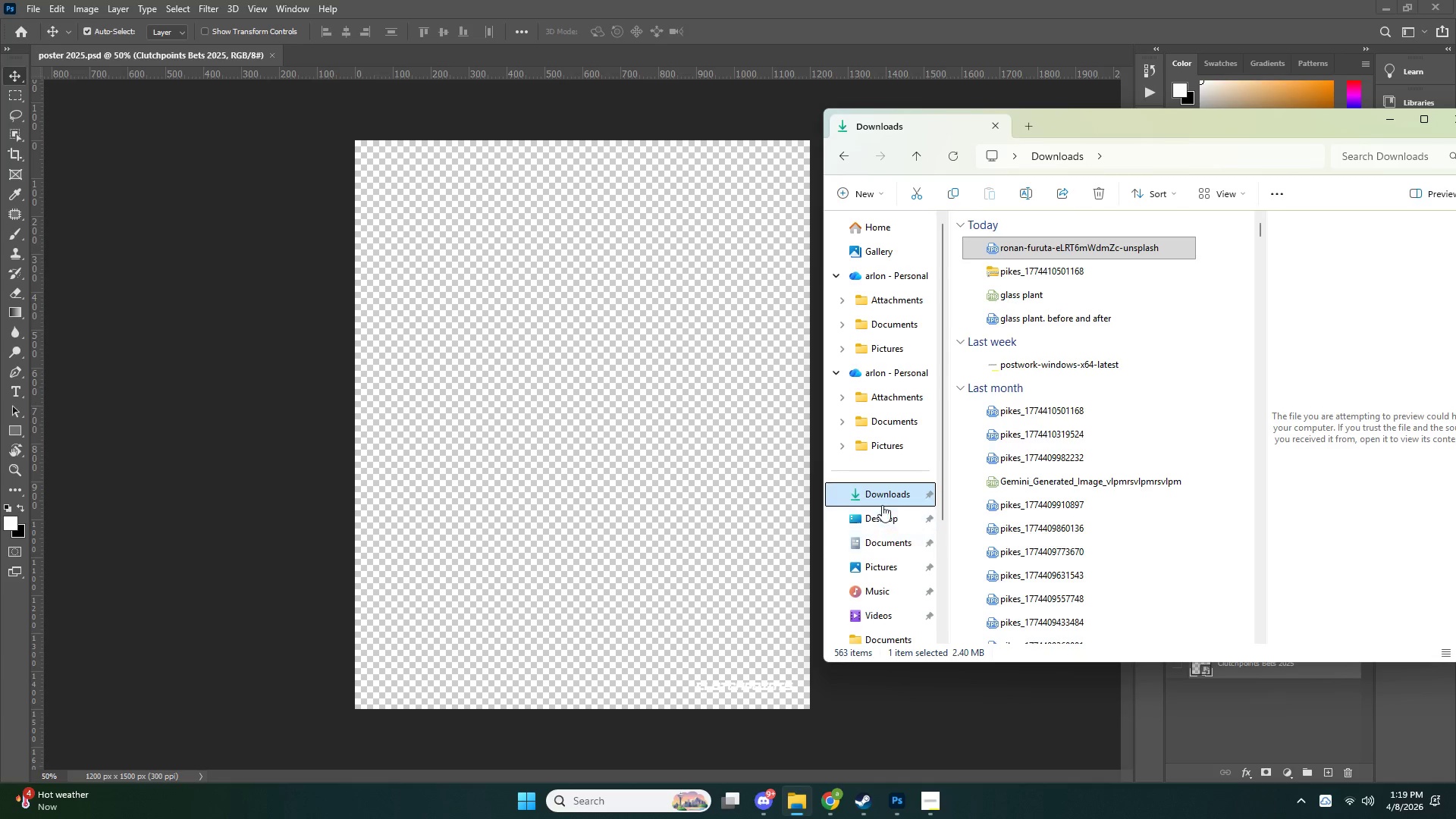 
double_click([883, 495])
 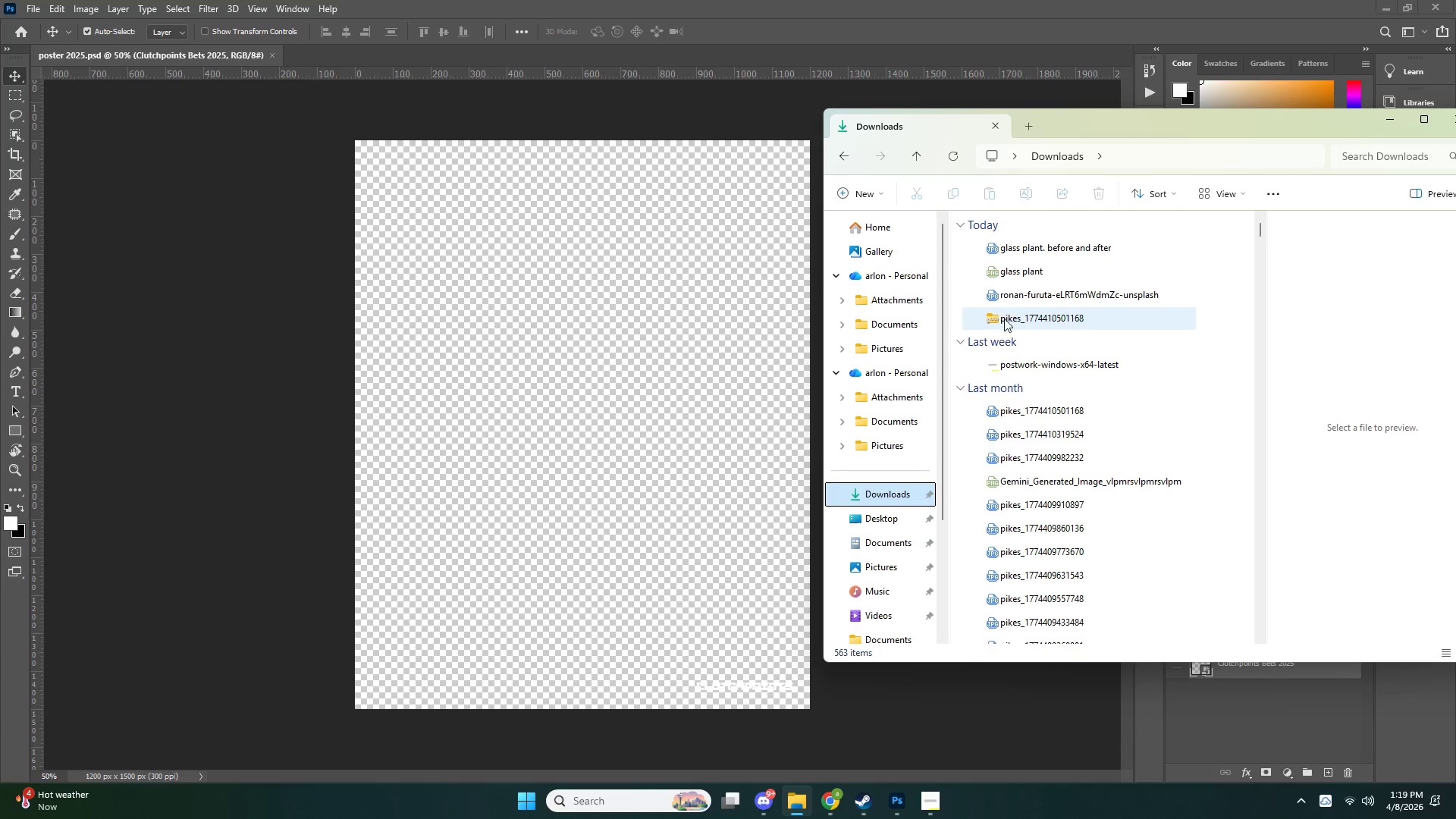 
left_click_drag(start_coordinate=[1012, 294], to_coordinate=[700, 326])
 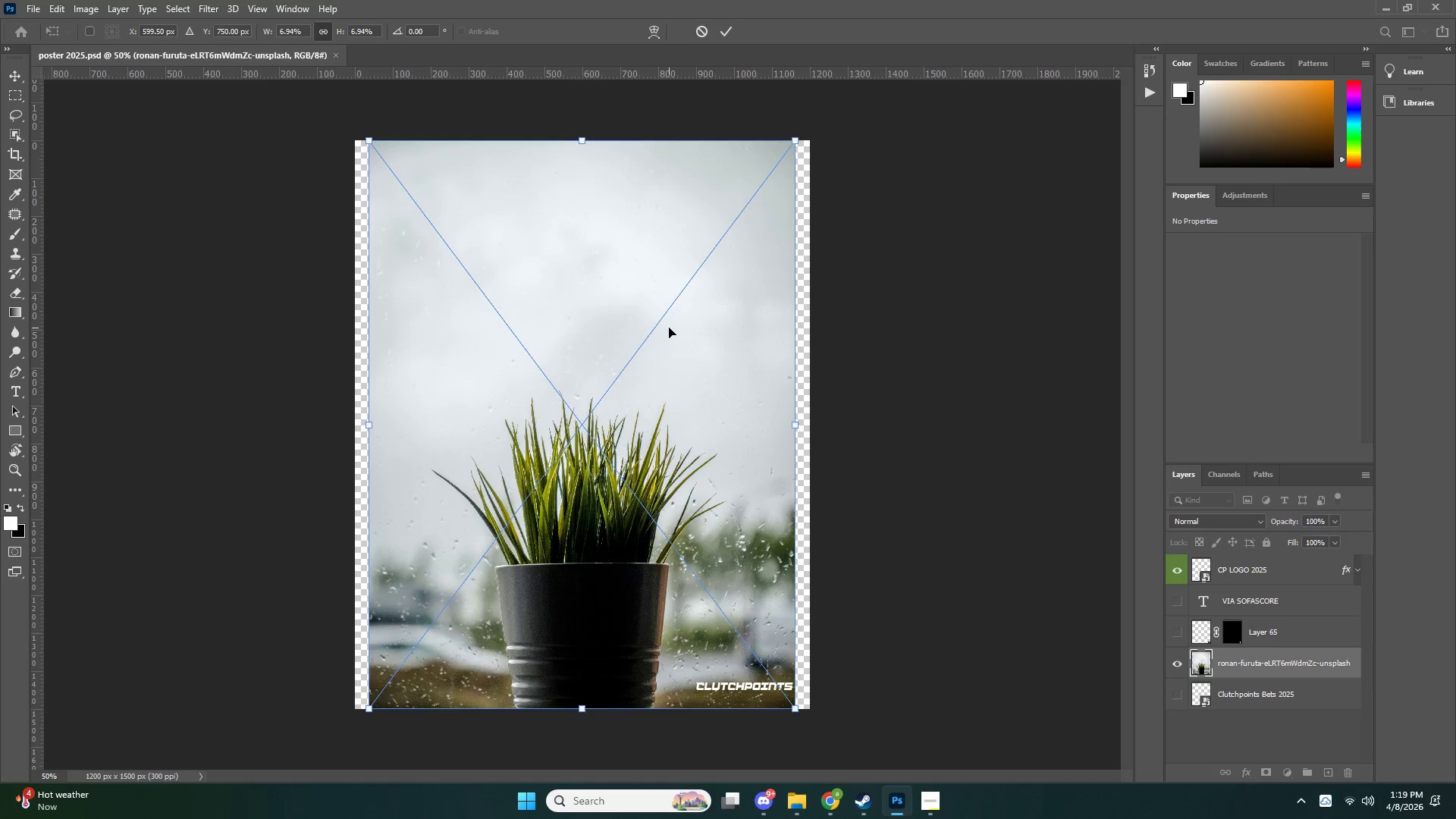 
key(NumpadEnter)
 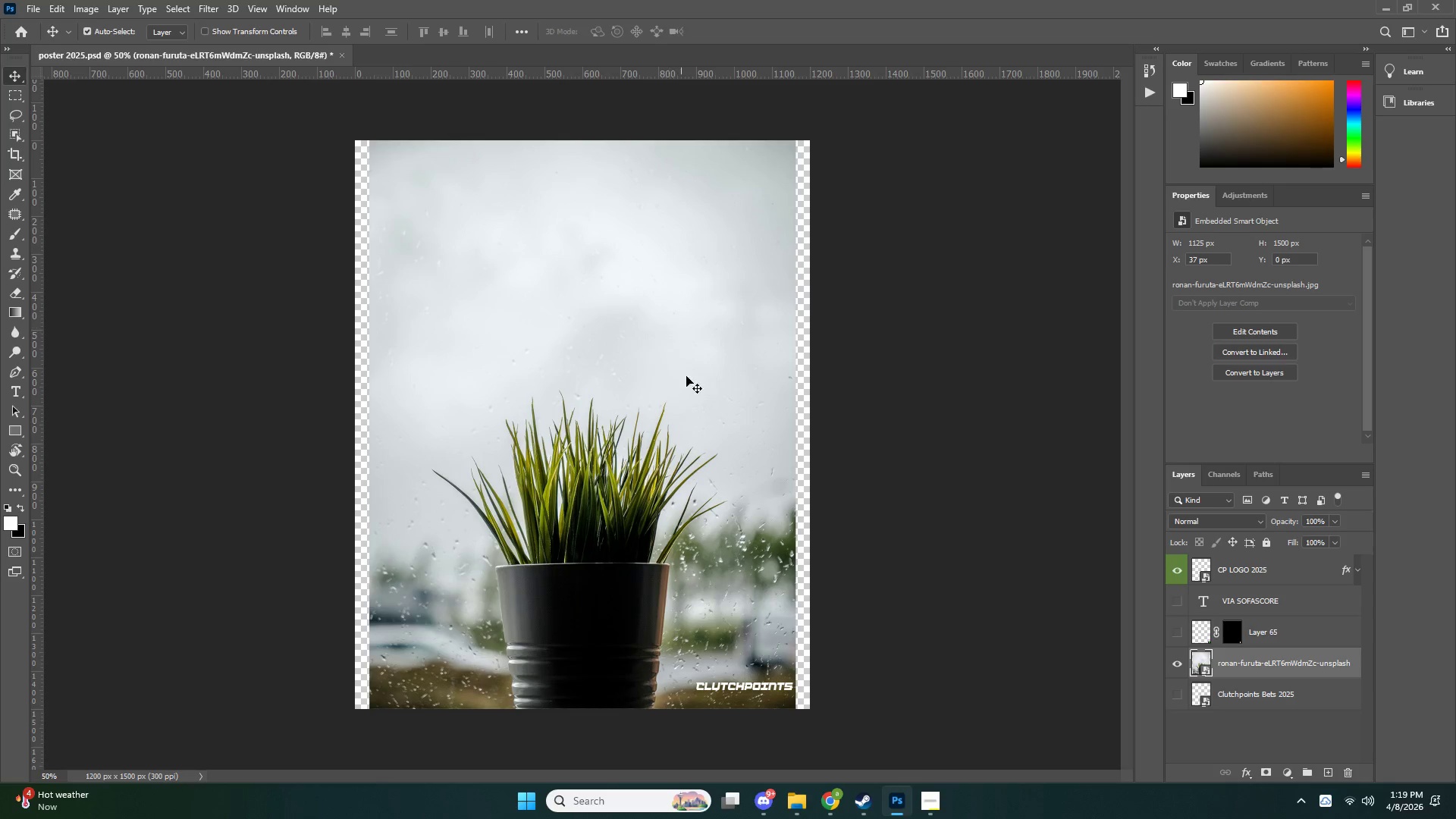 
key(Control+ControlLeft)
 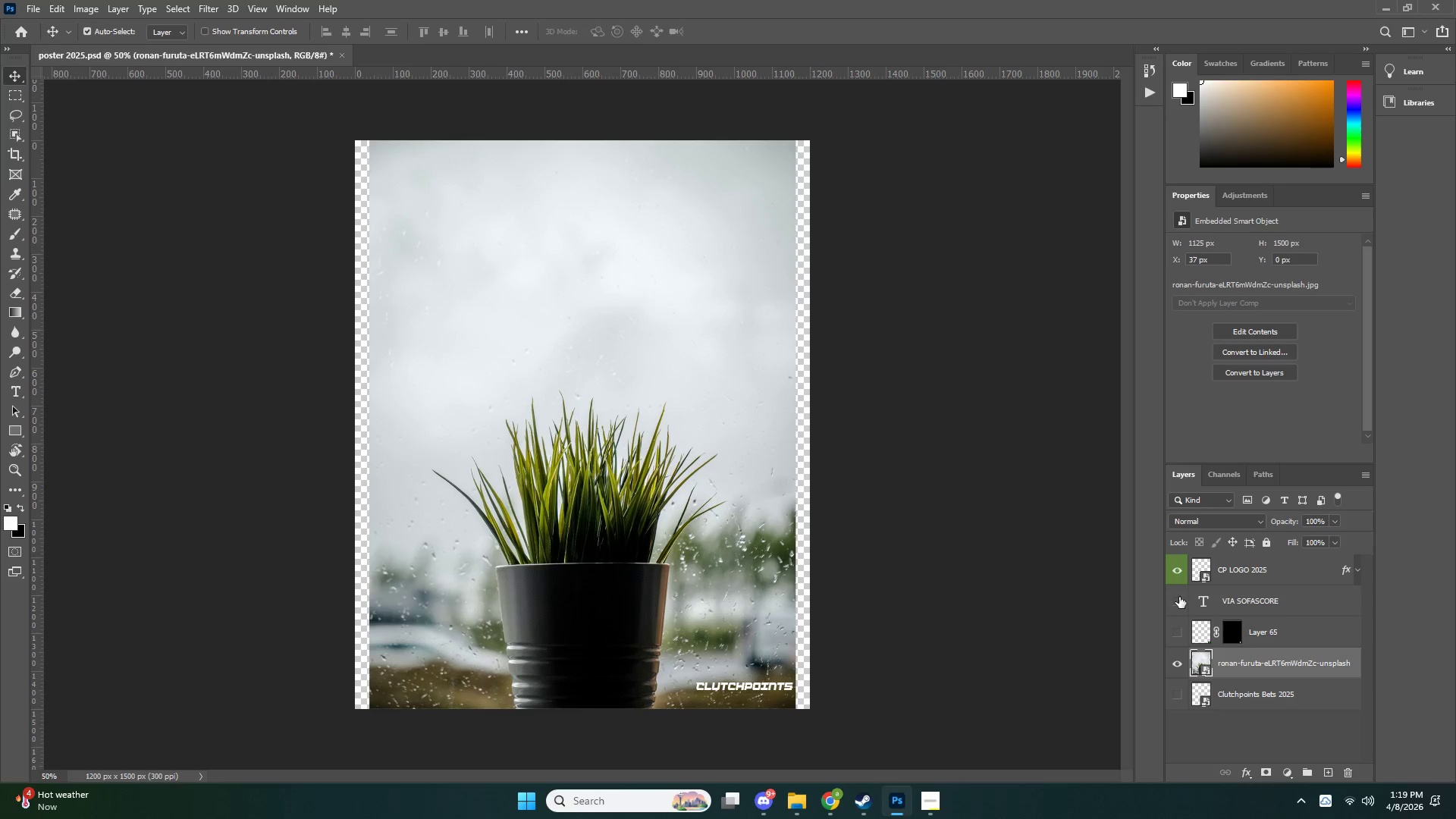 
left_click([1181, 575])
 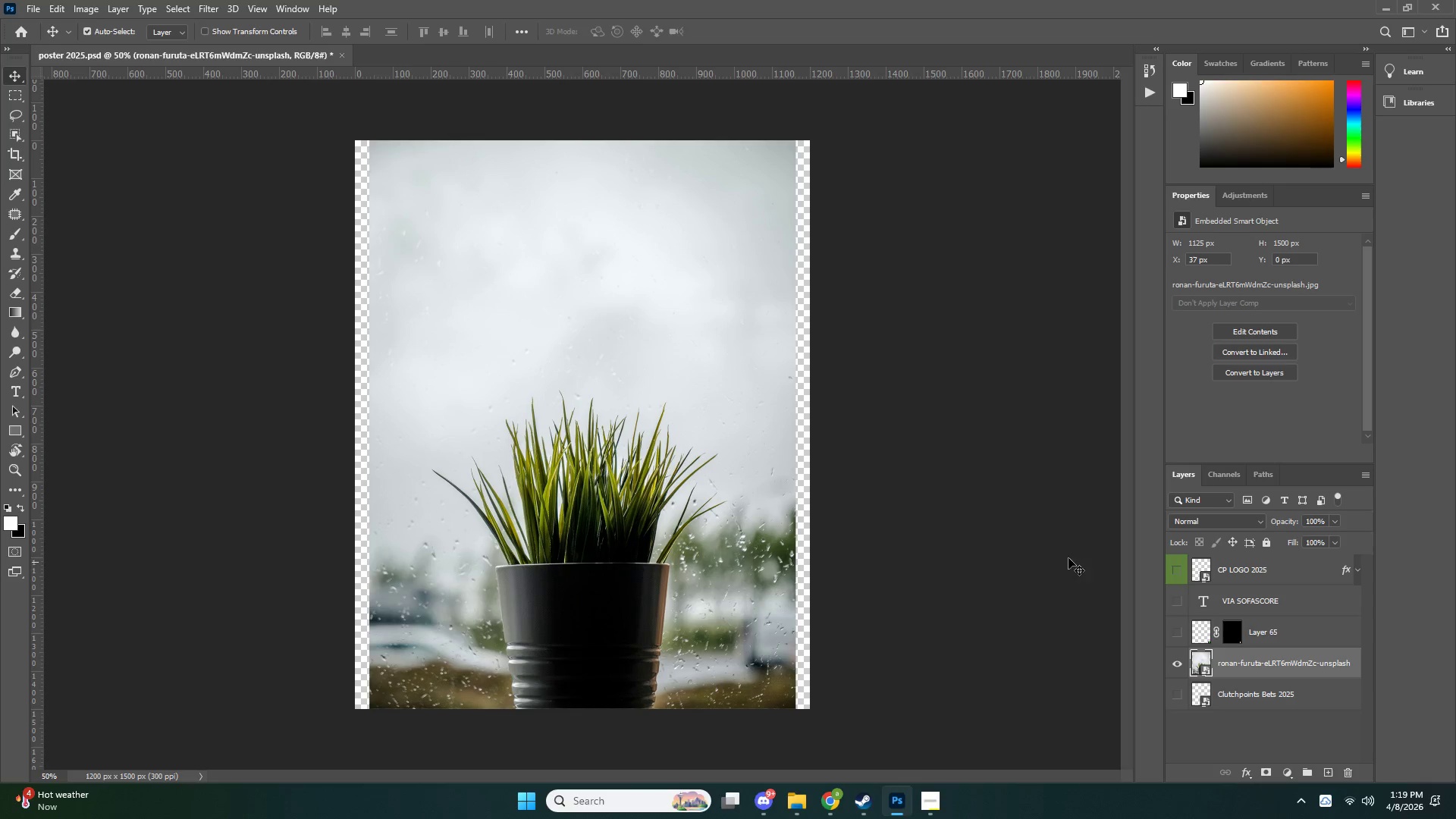 
key(Control+ControlLeft)
 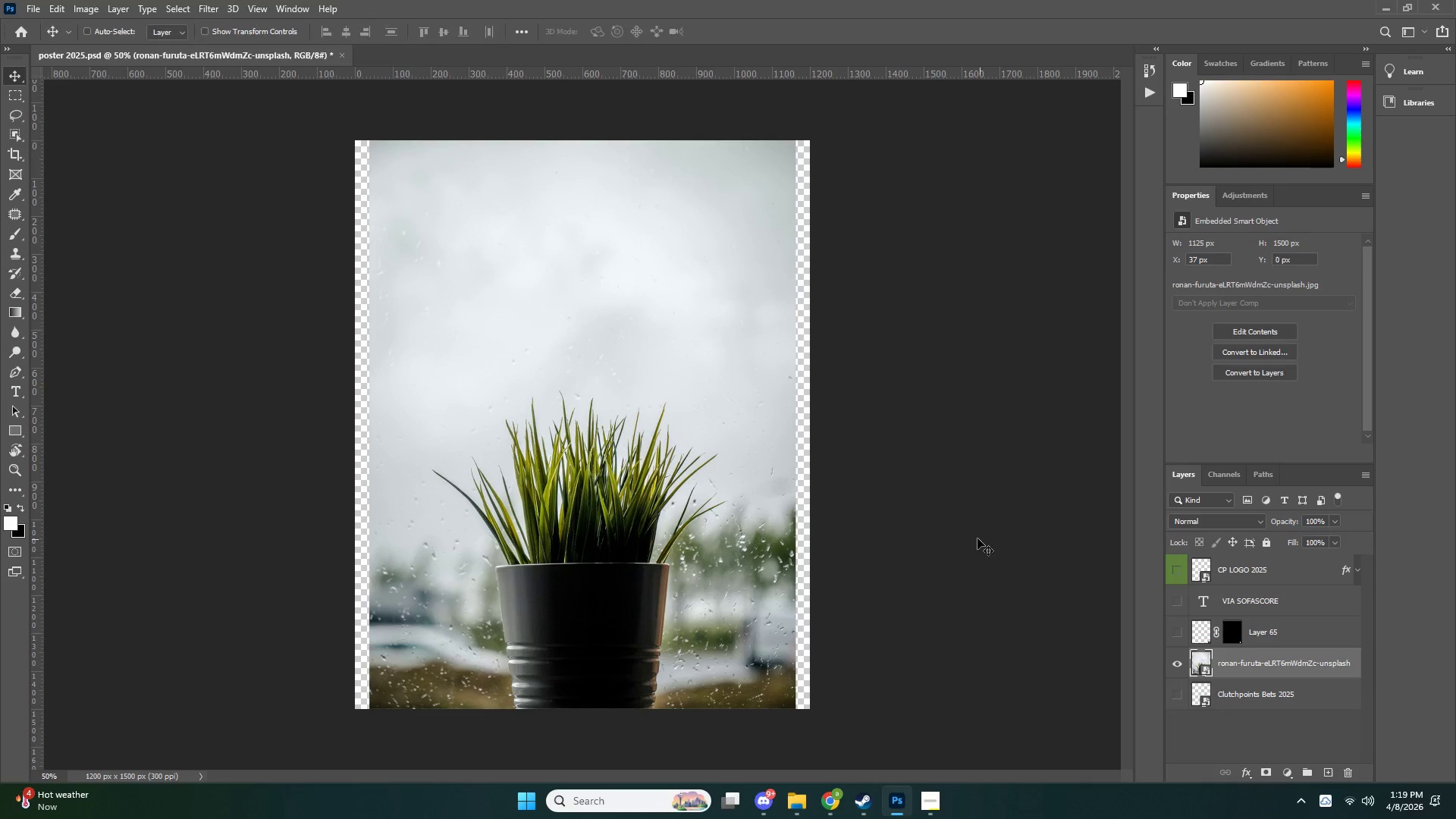 
key(Control+T)
 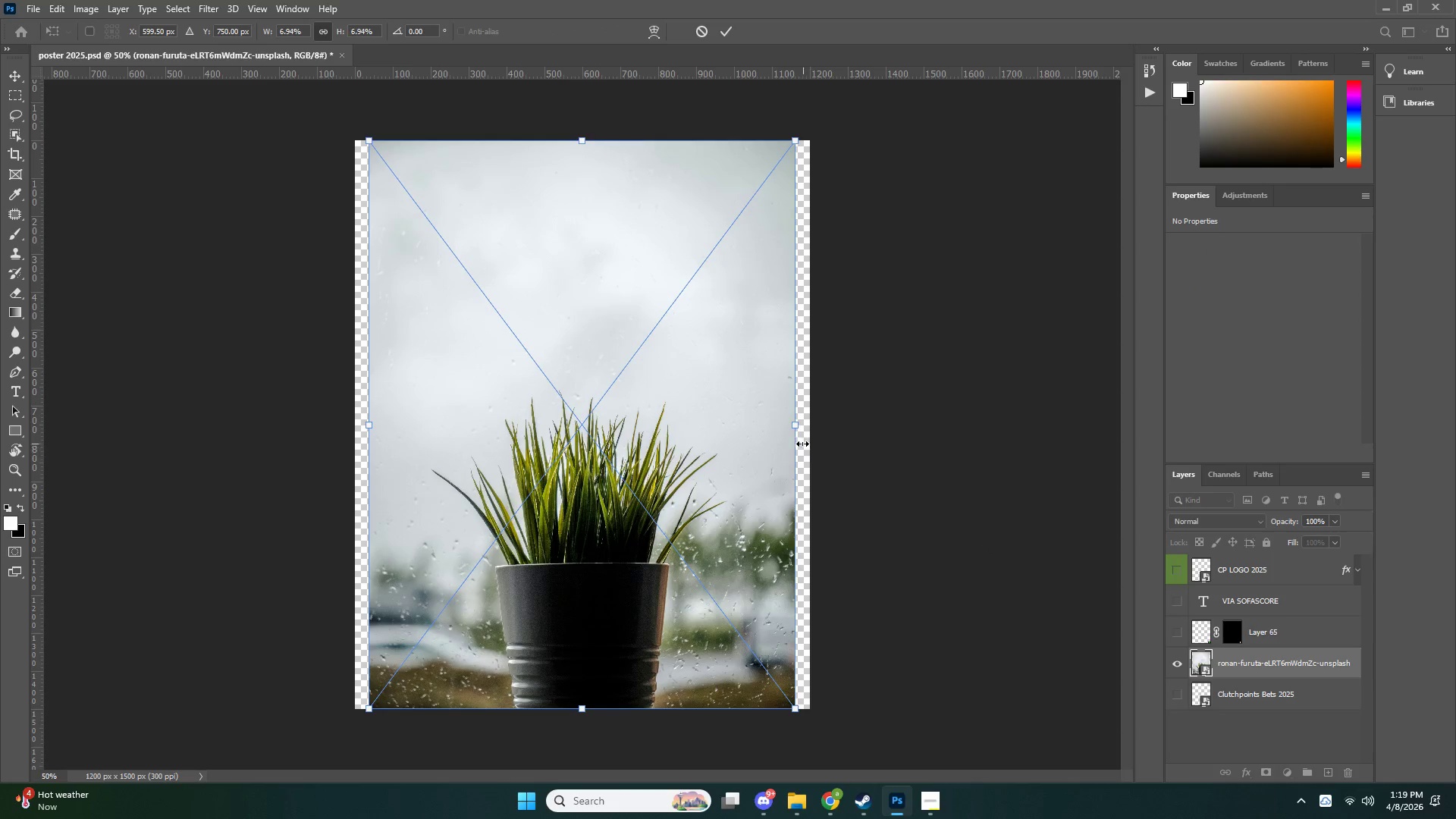 
hold_key(key=AltLeft, duration=1.14)
left_click_drag(start_coordinate=[799, 431], to_coordinate=[826, 421])
 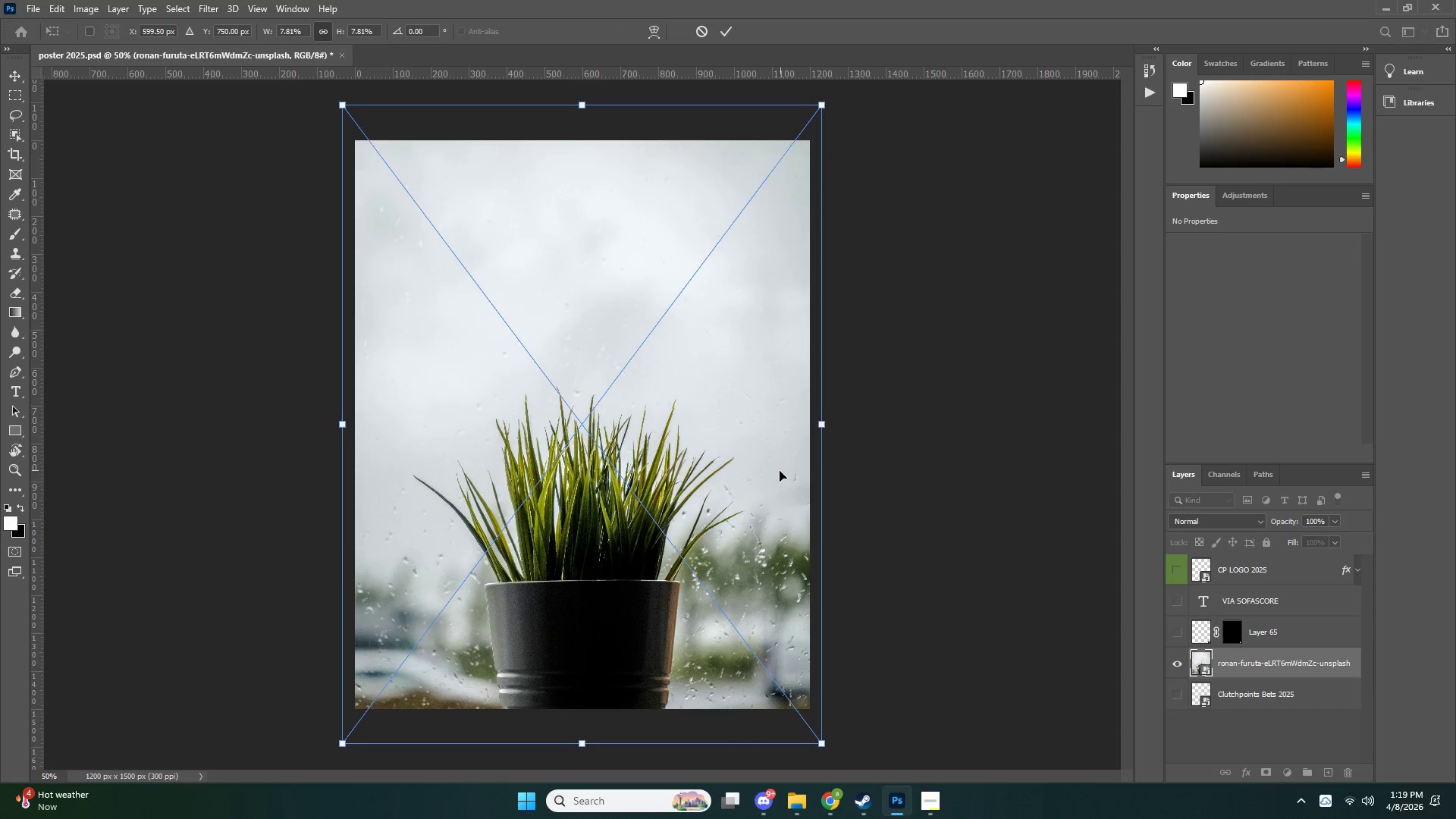 
left_click_drag(start_coordinate=[780, 472], to_coordinate=[779, 433])
 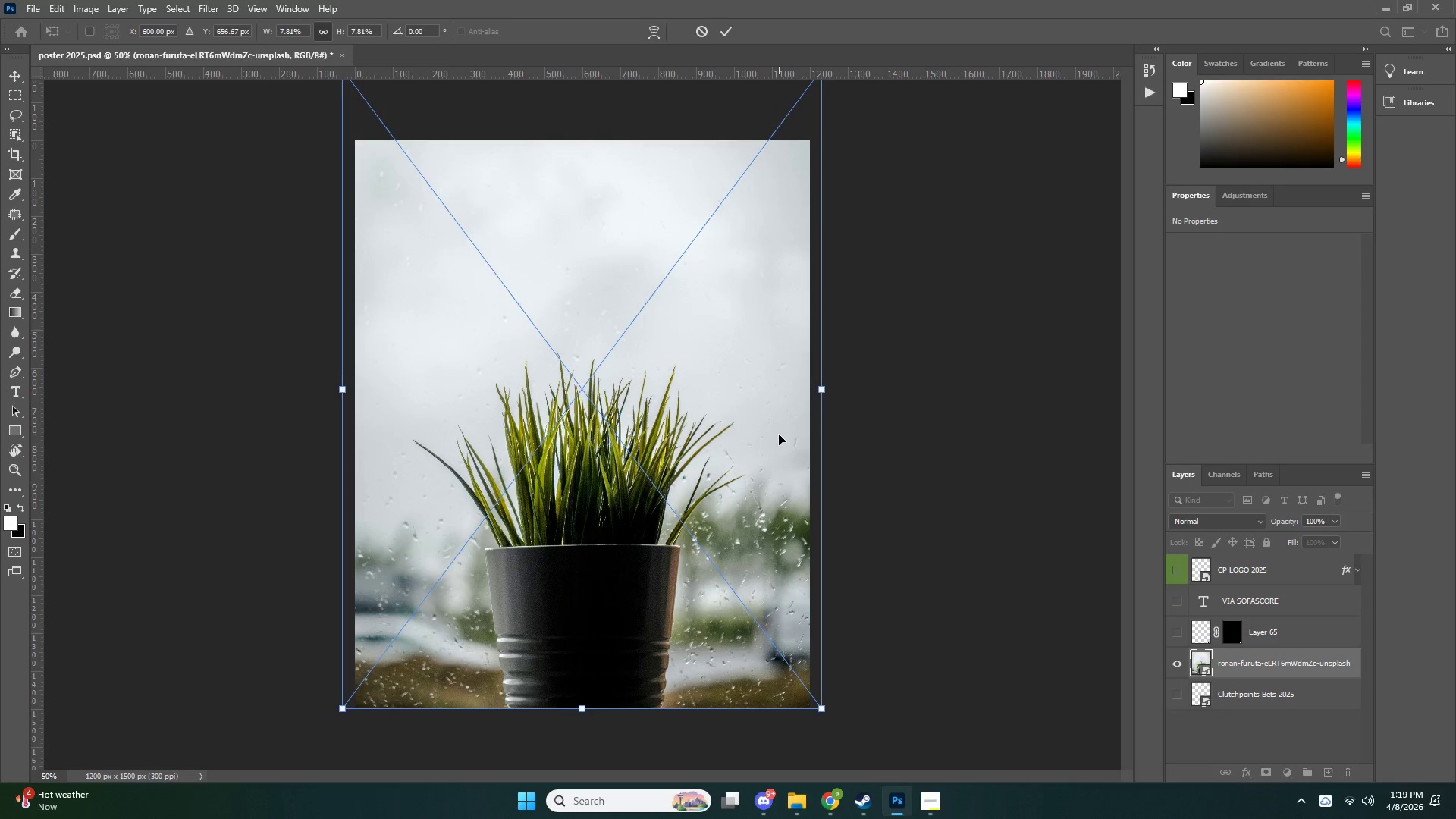 
key(NumpadEnter)
 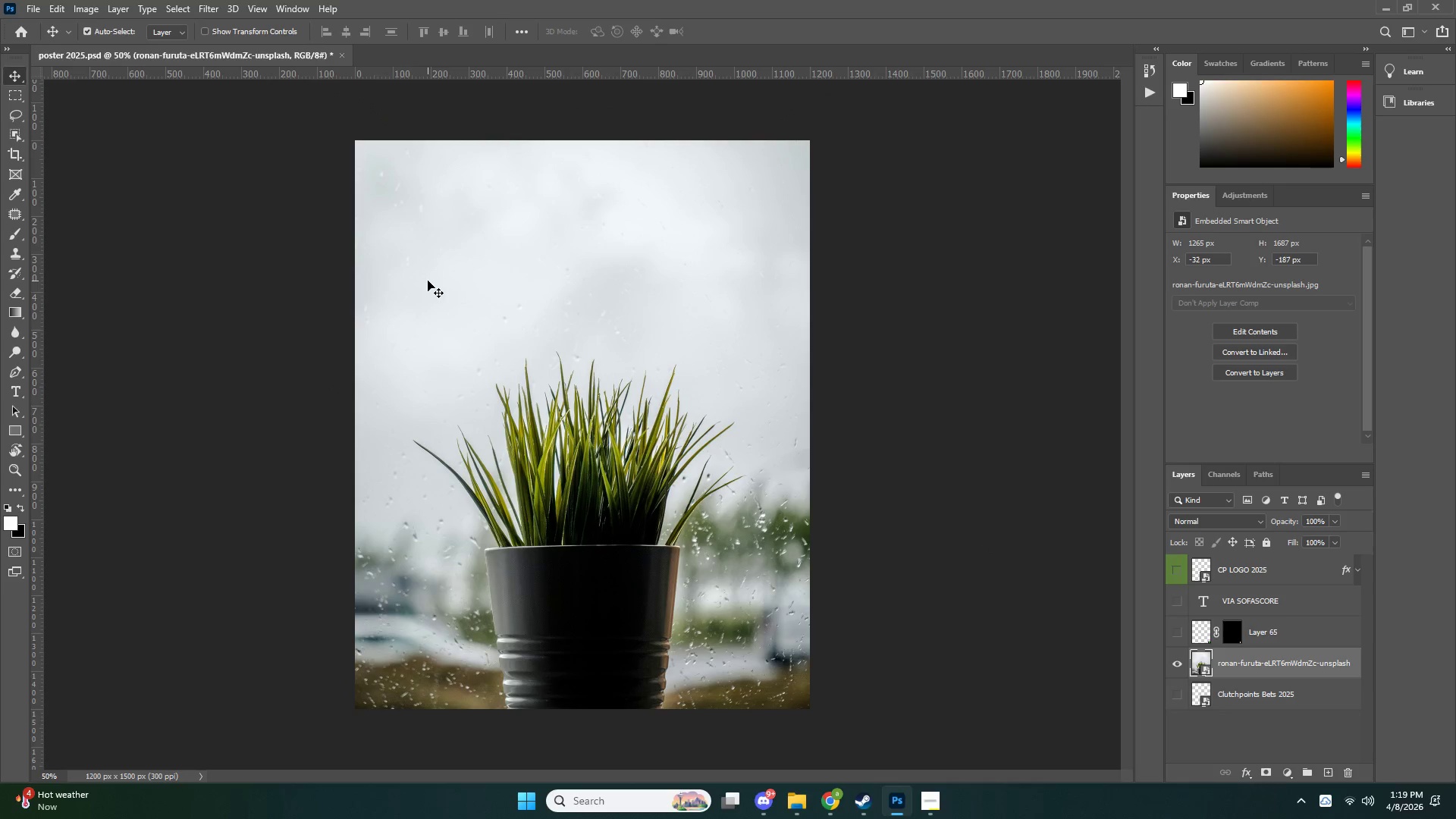 
key(Control+Z)
 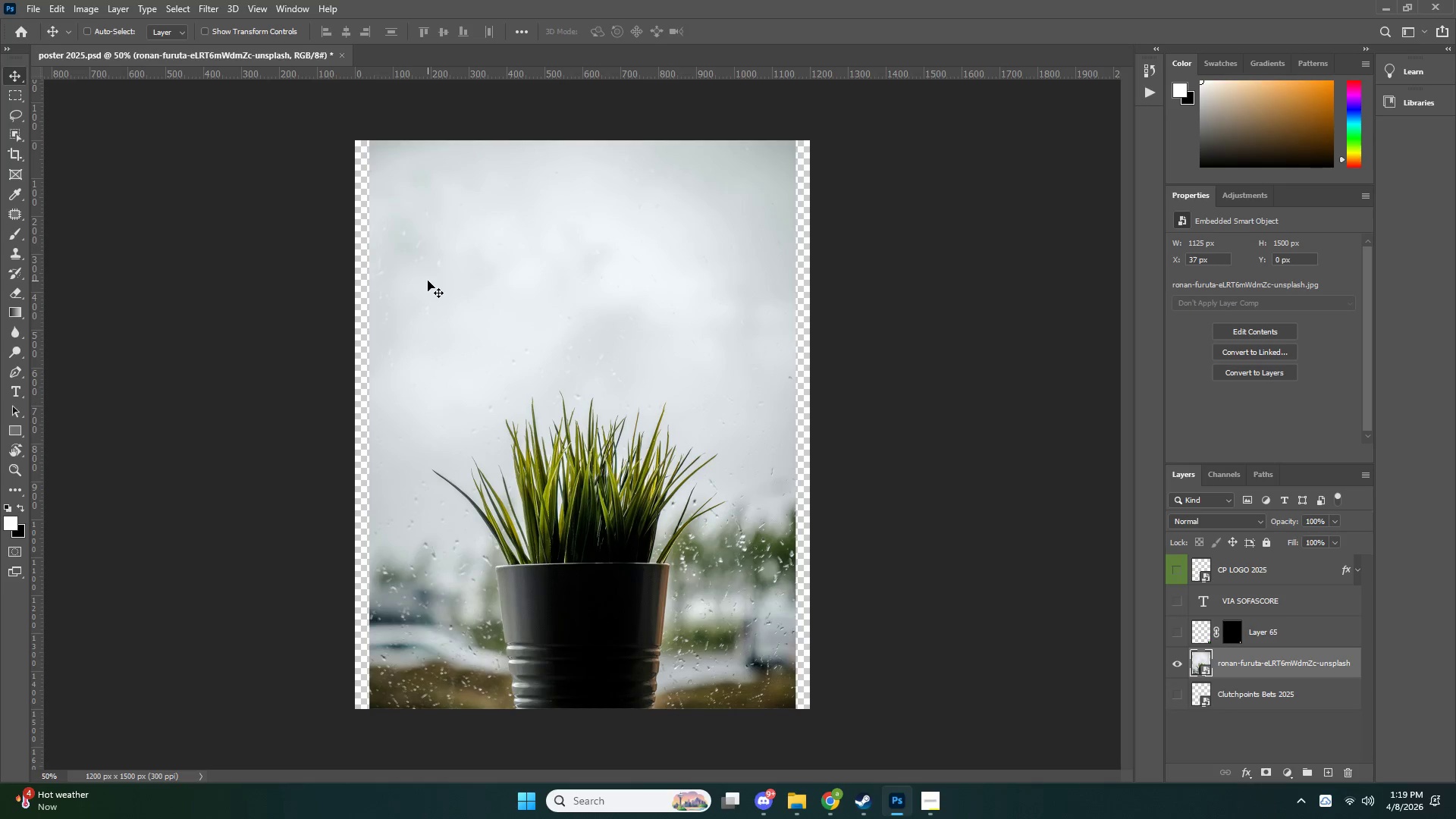 
key(Control+Z)
 